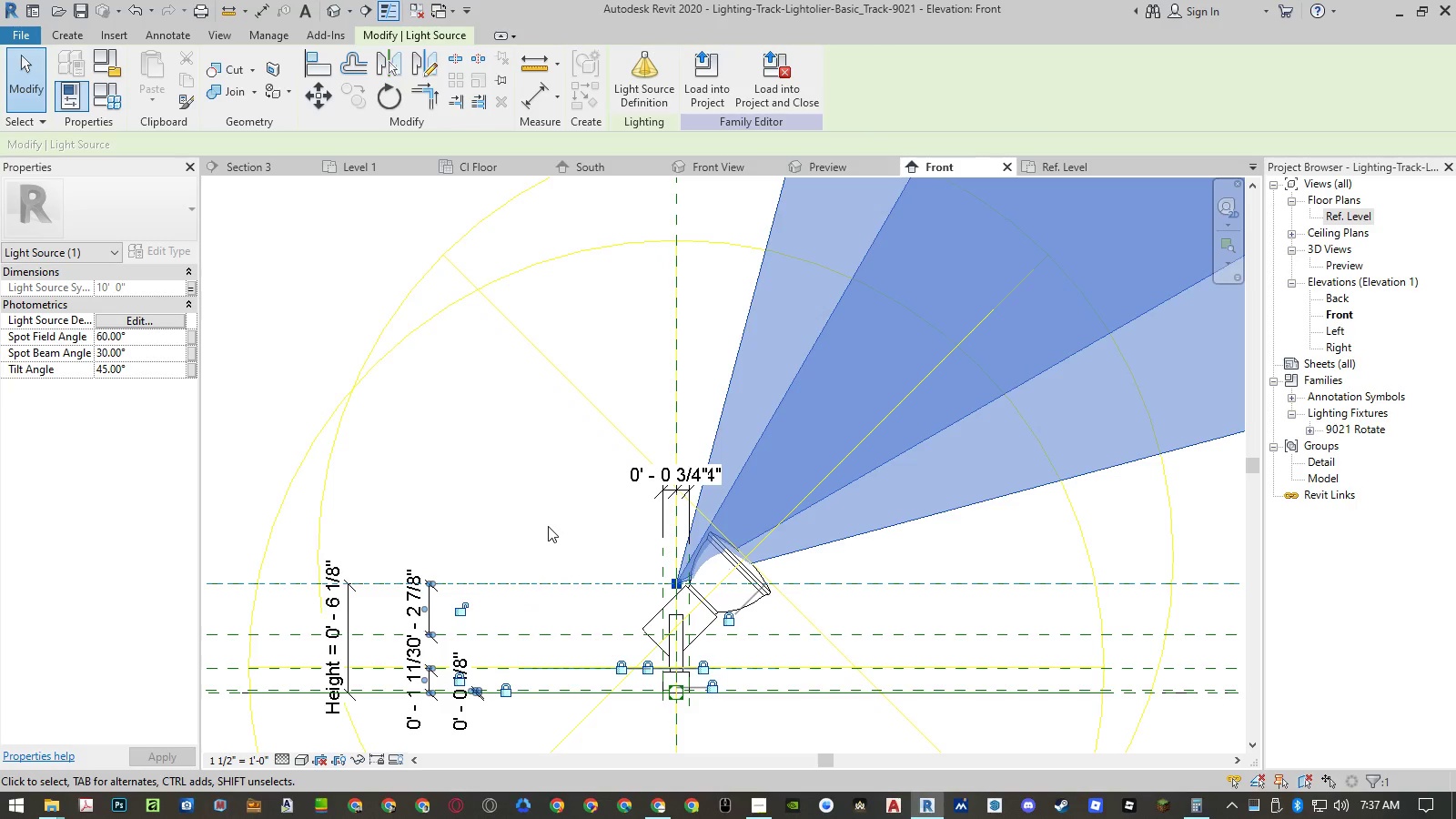 
type(mv)
 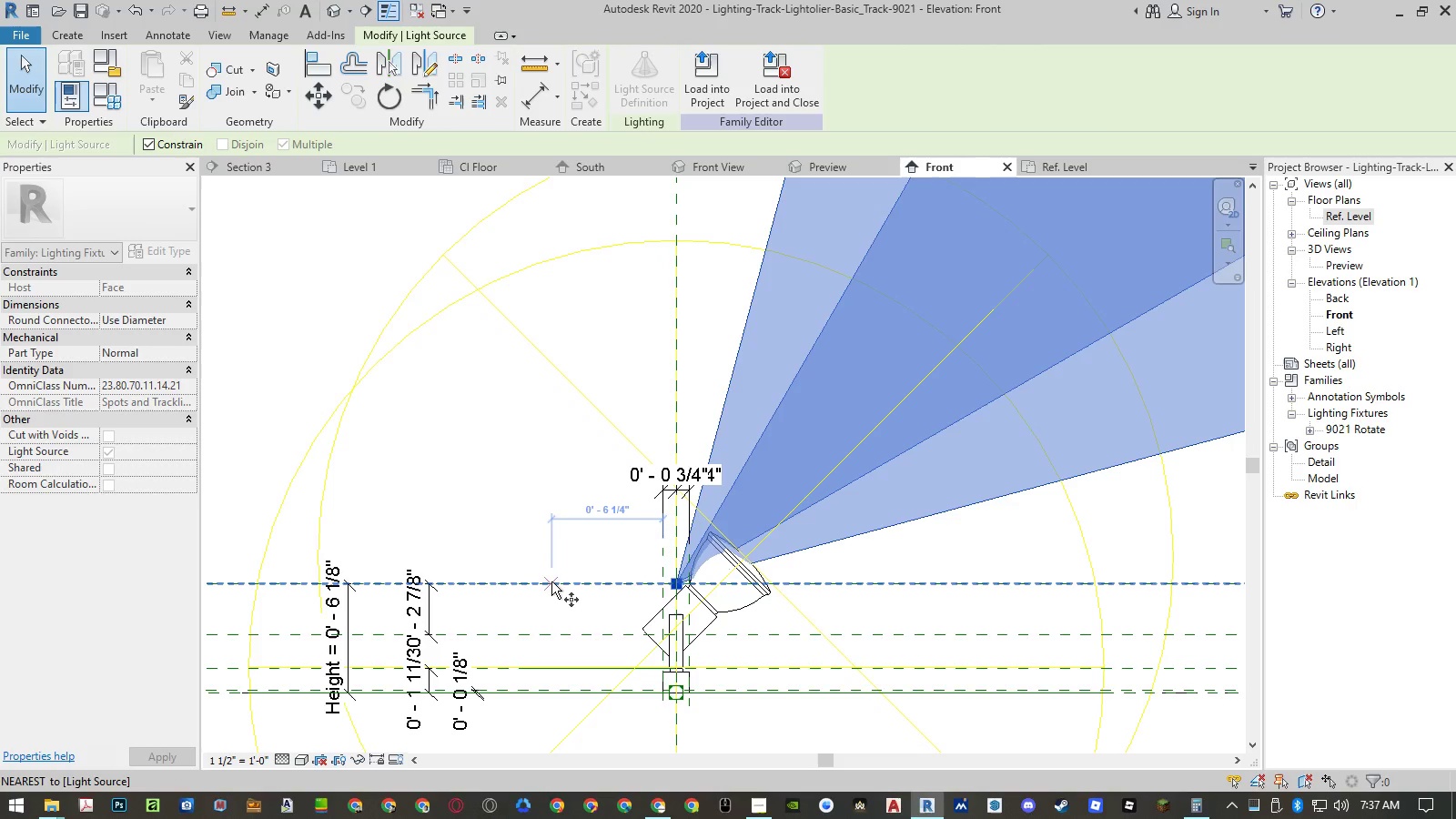 
left_click([551, 583])
 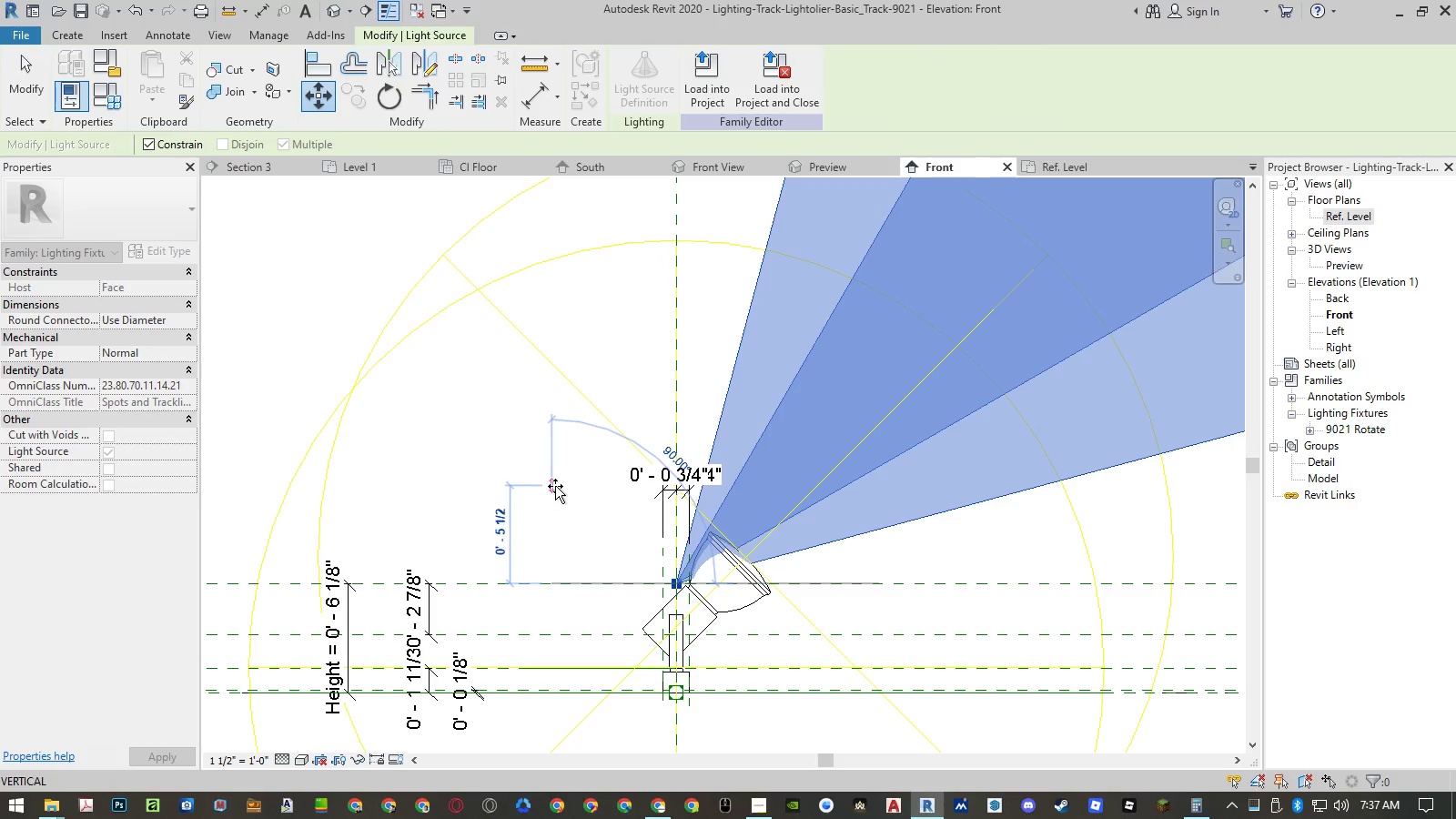 
left_click([555, 486])
 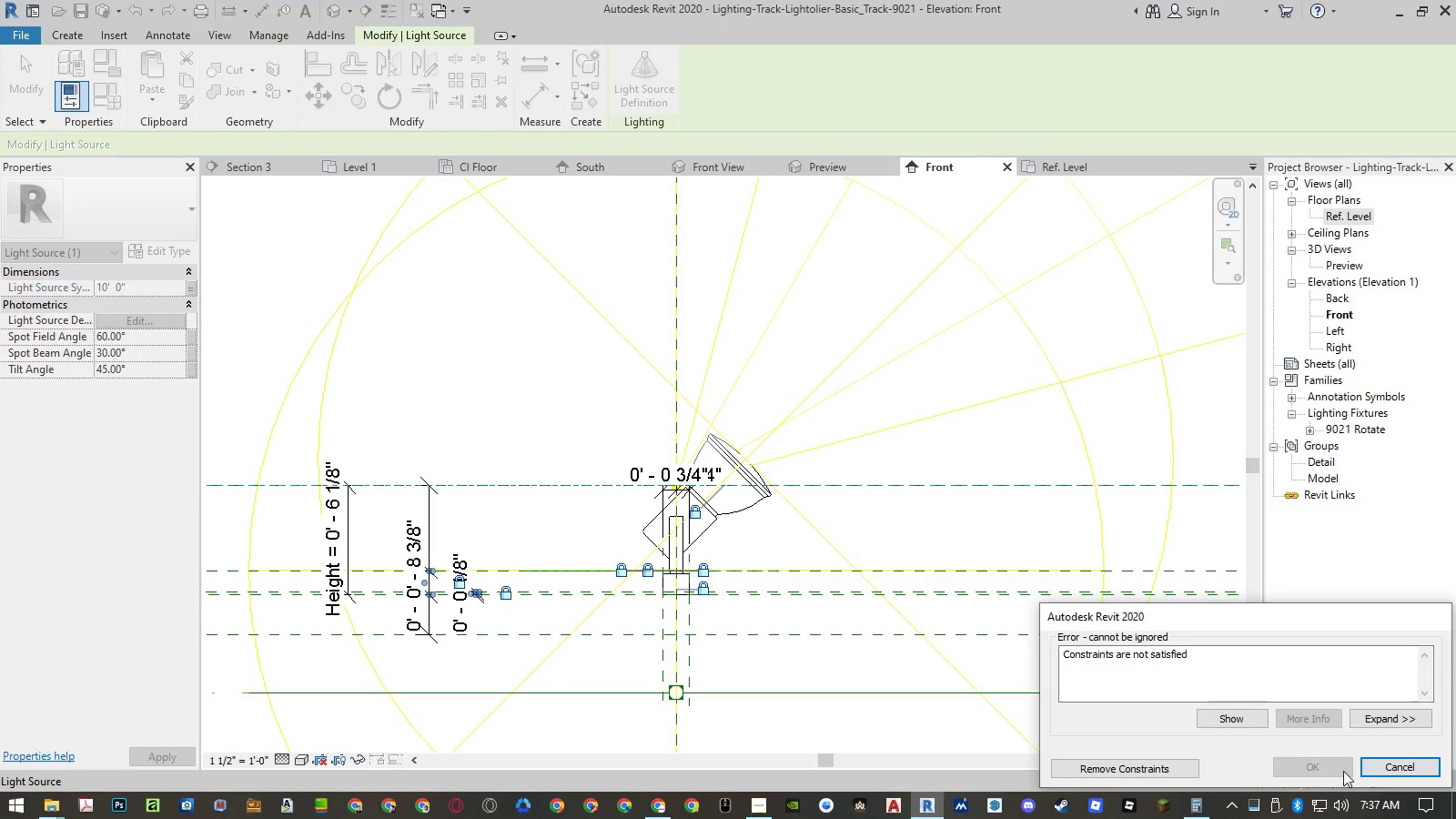 
left_click([1410, 774])
 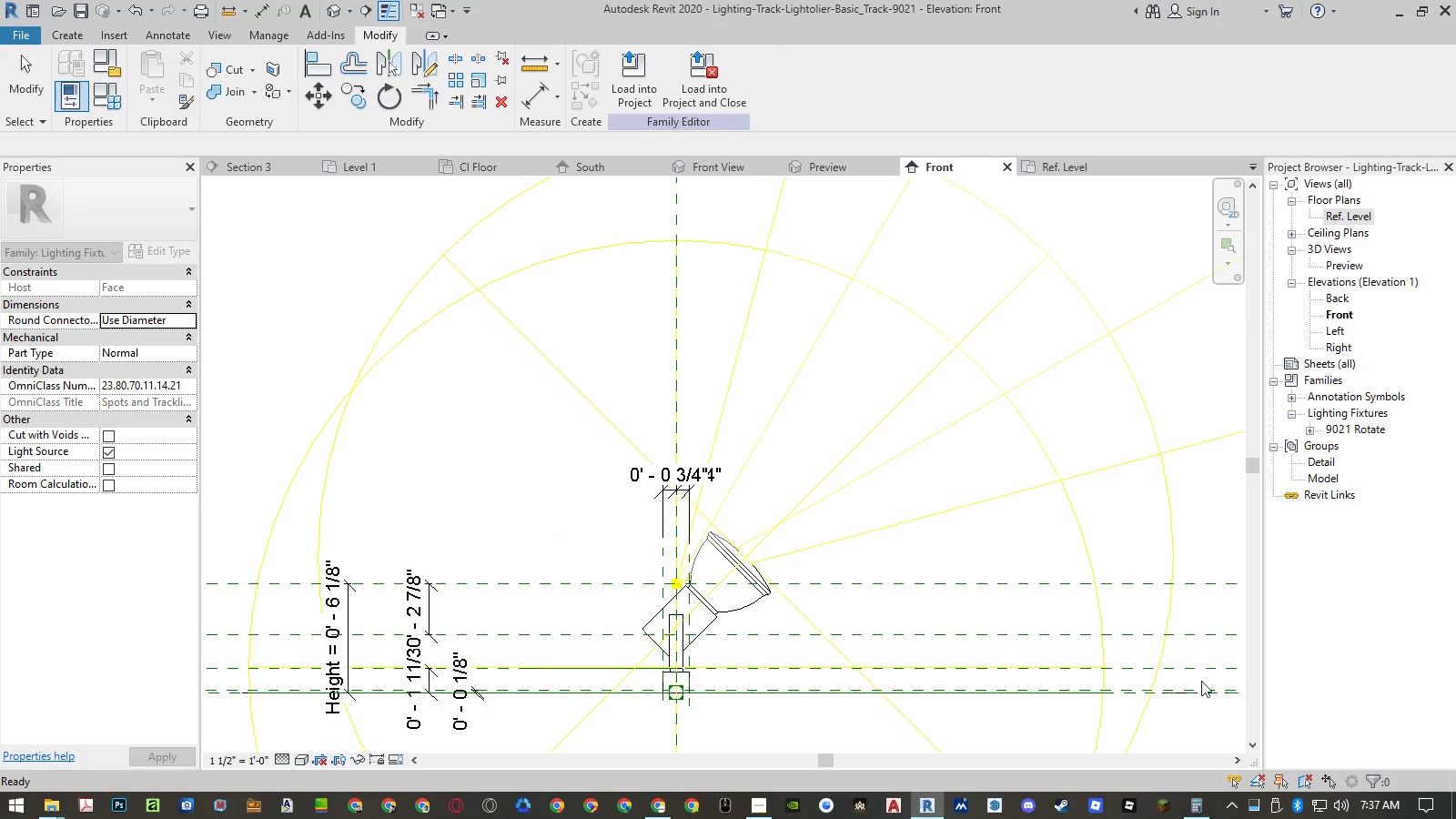 
key(Control+ControlLeft)
 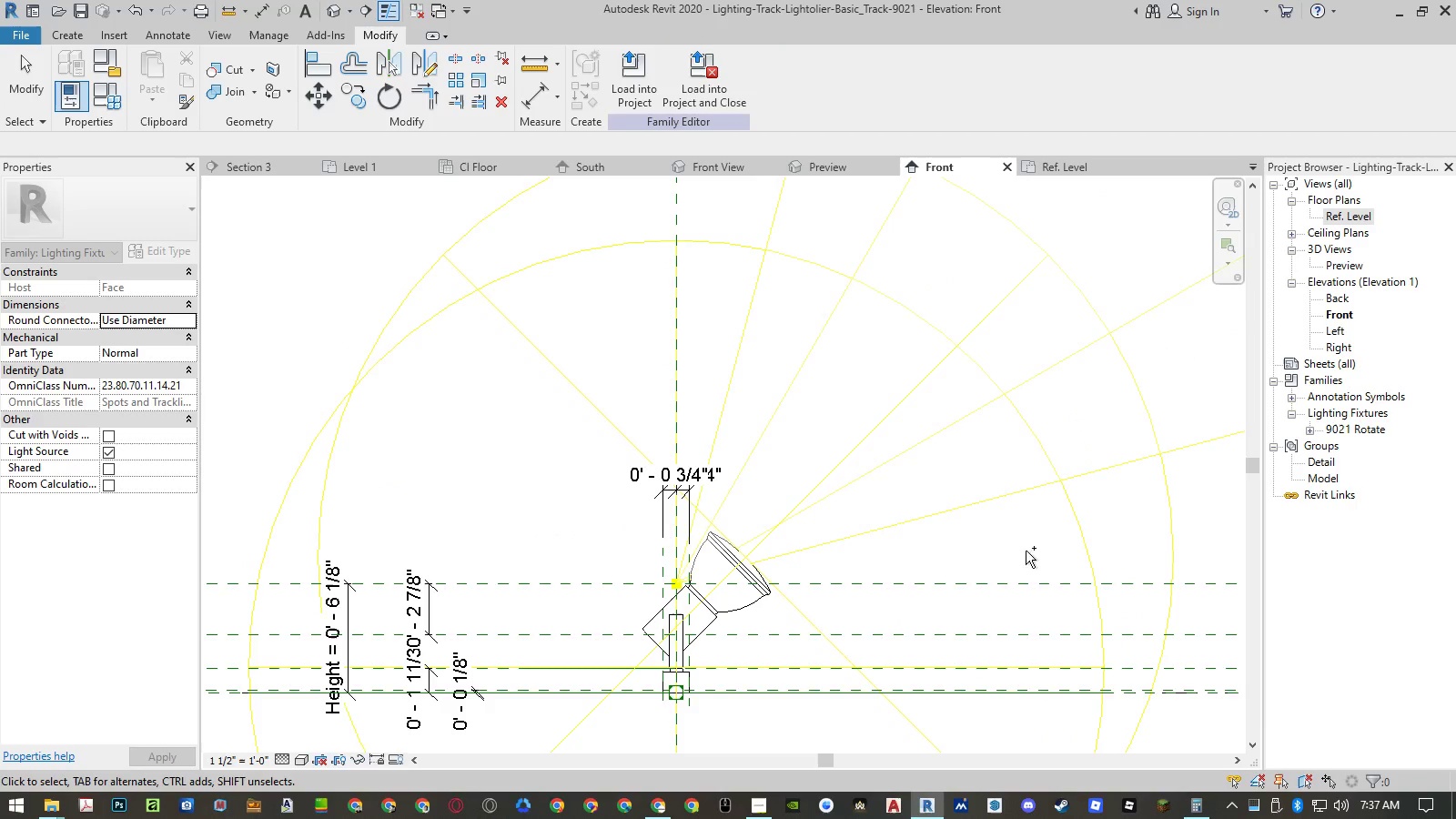 
key(Control+Z)
 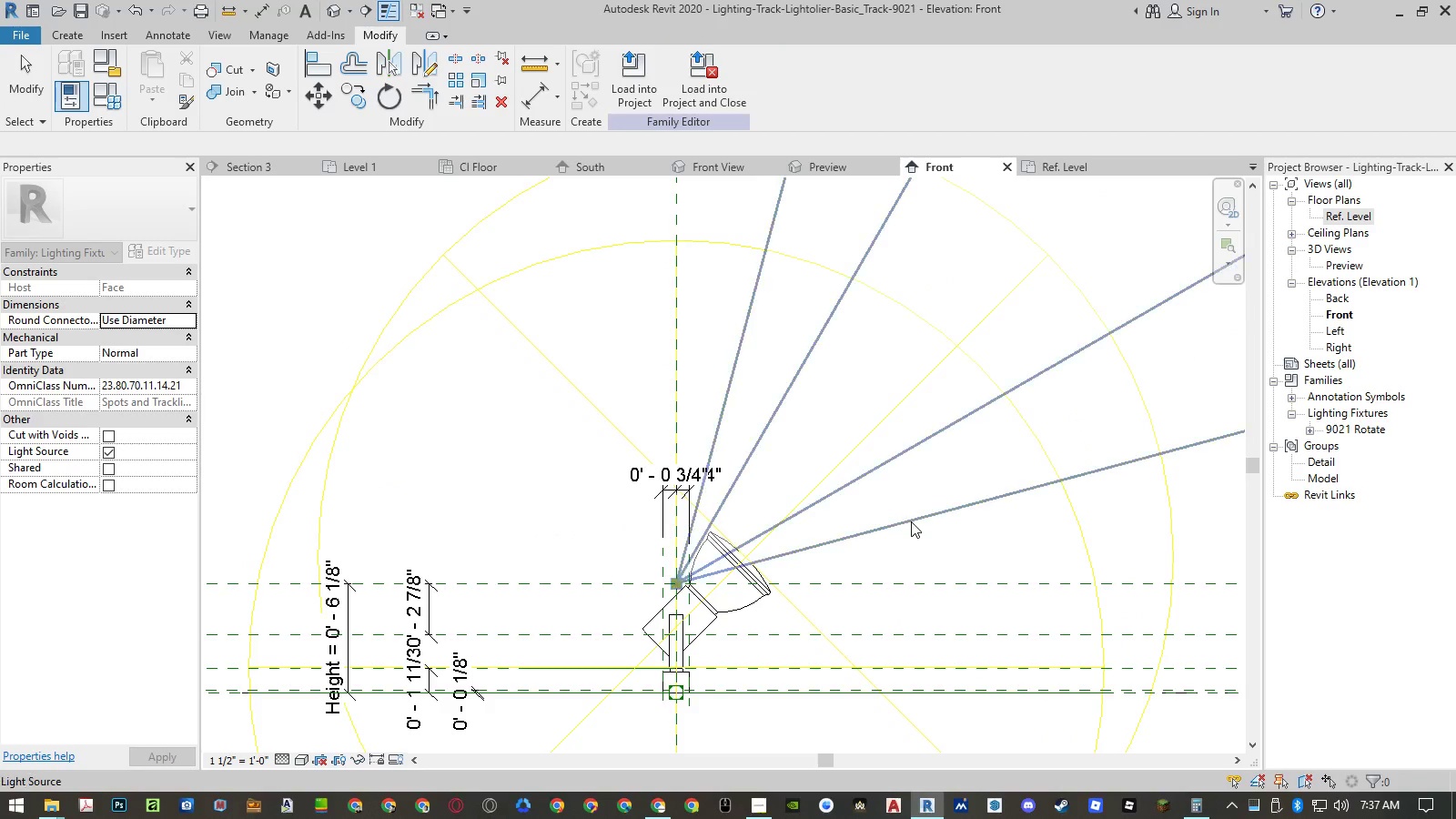 
left_click([911, 521])
 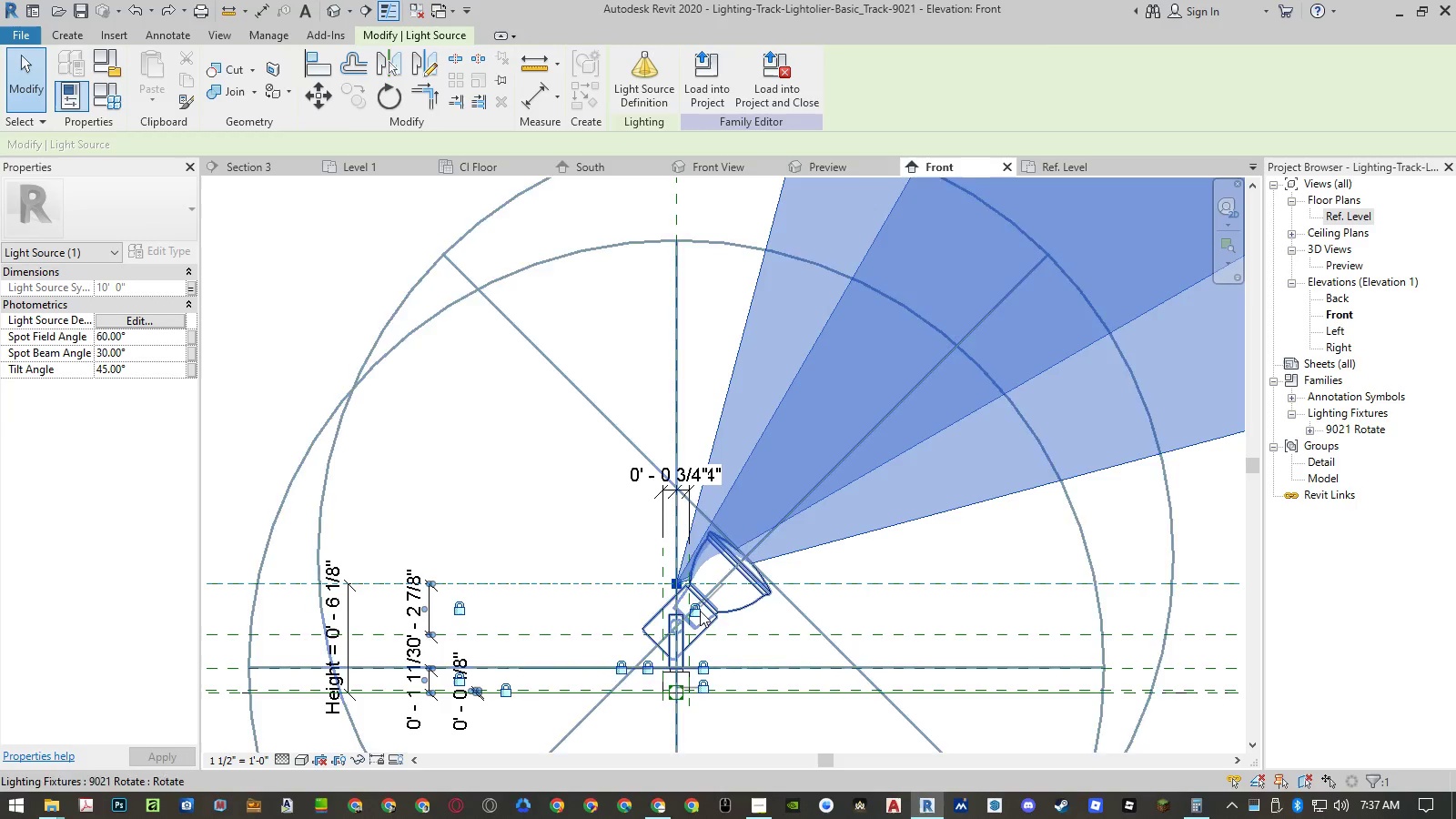 
left_click([699, 611])
 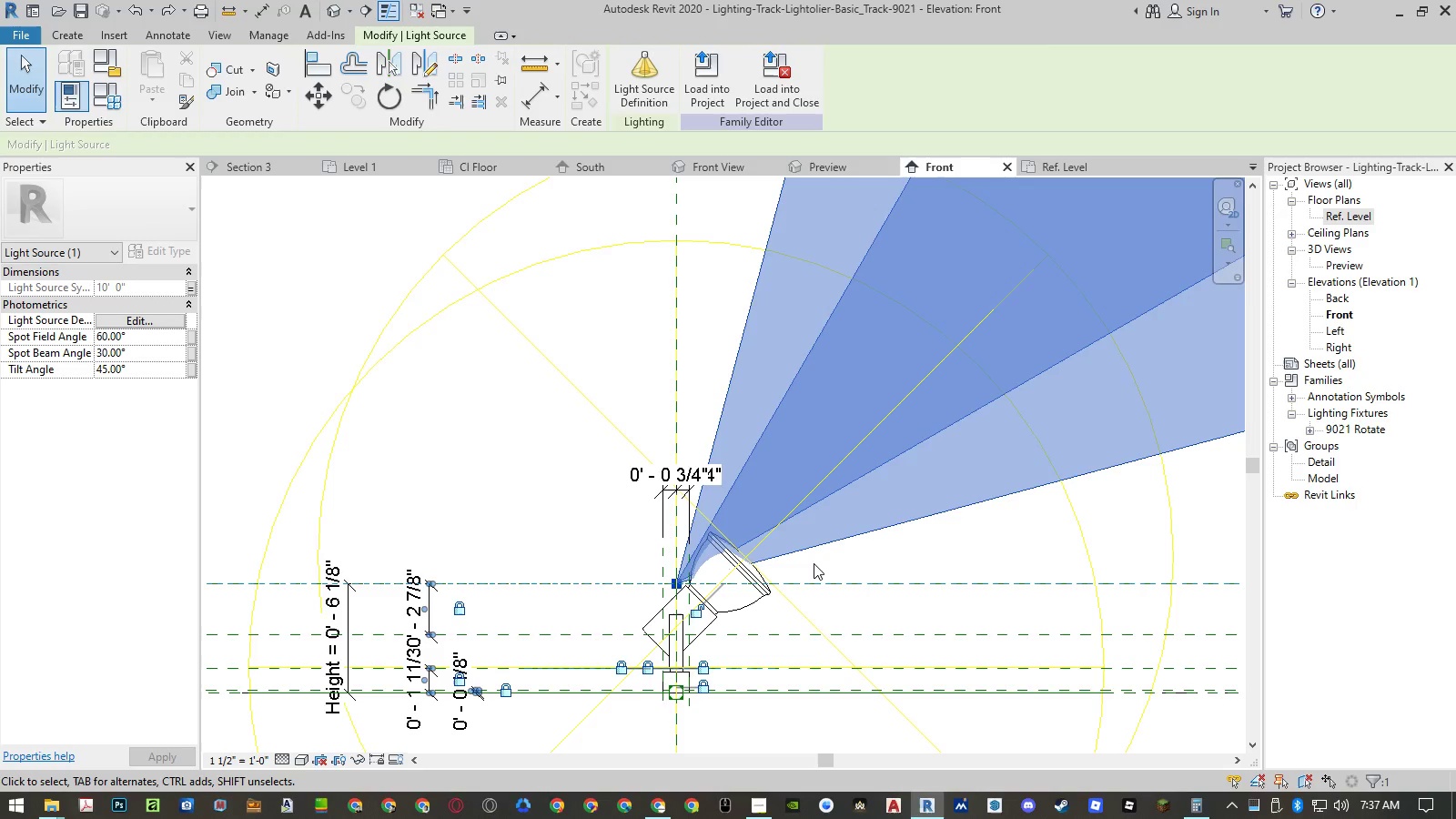 
type(mv)
 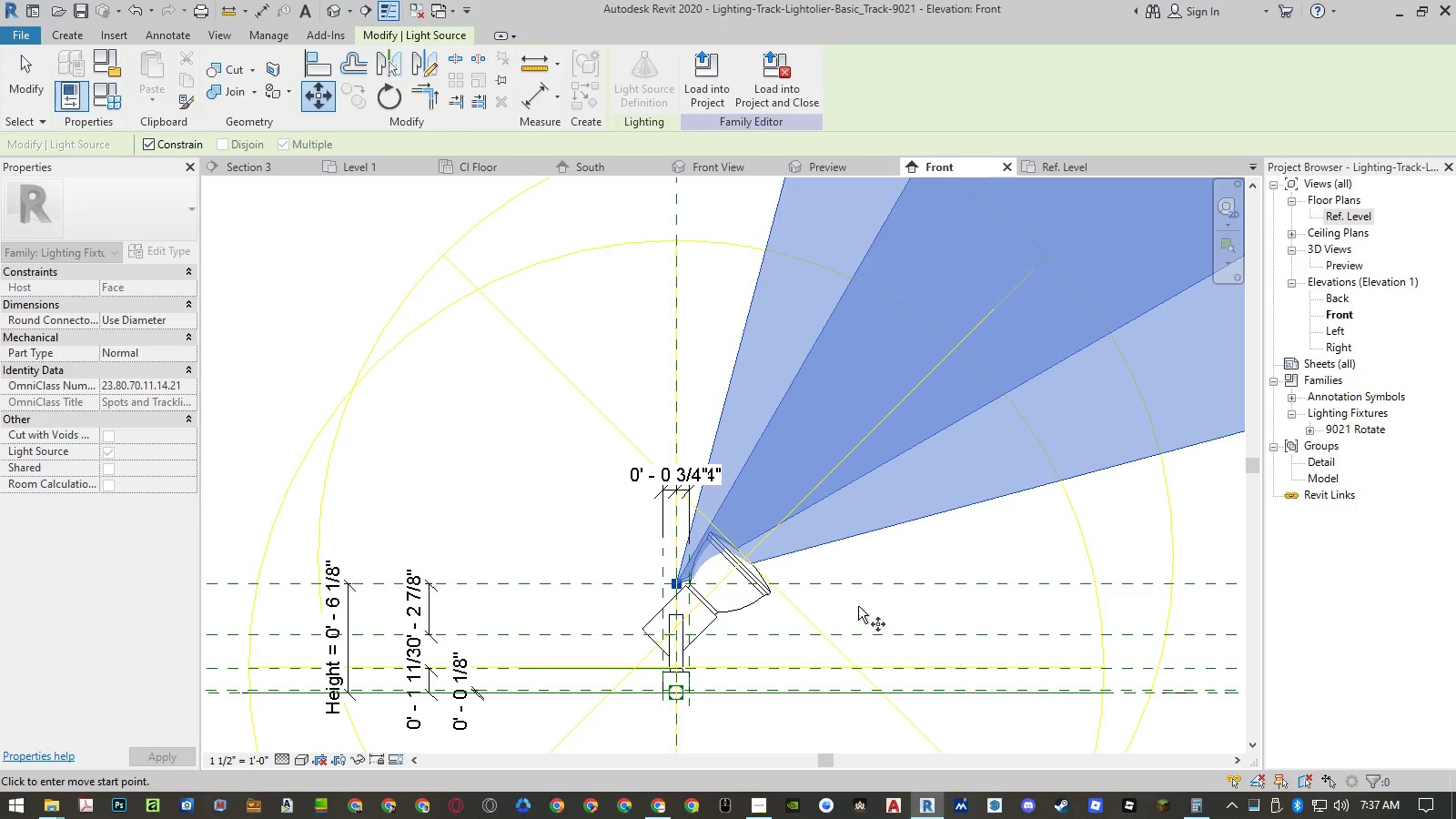 
left_click([871, 604])
 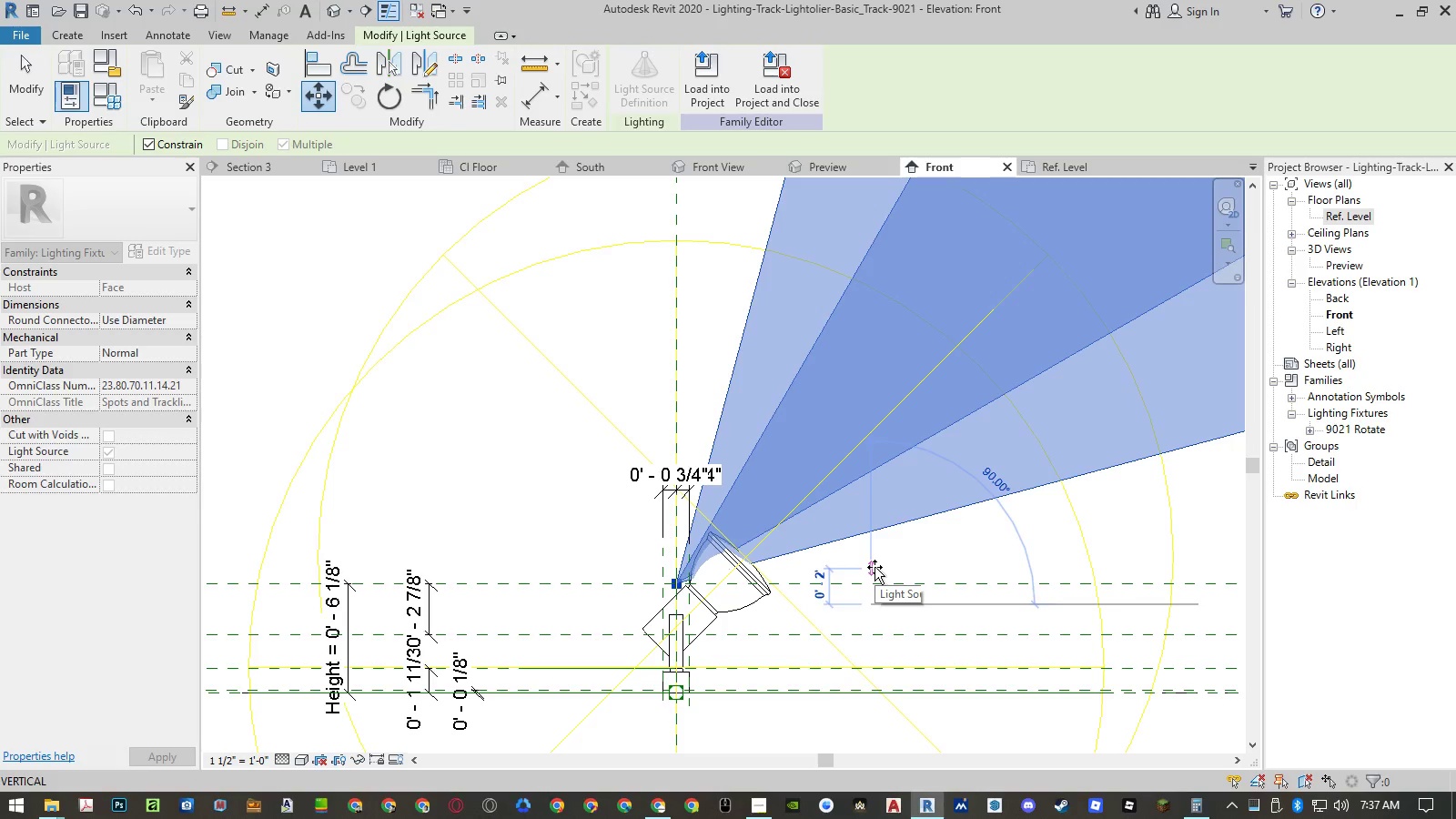 
left_click([875, 567])
 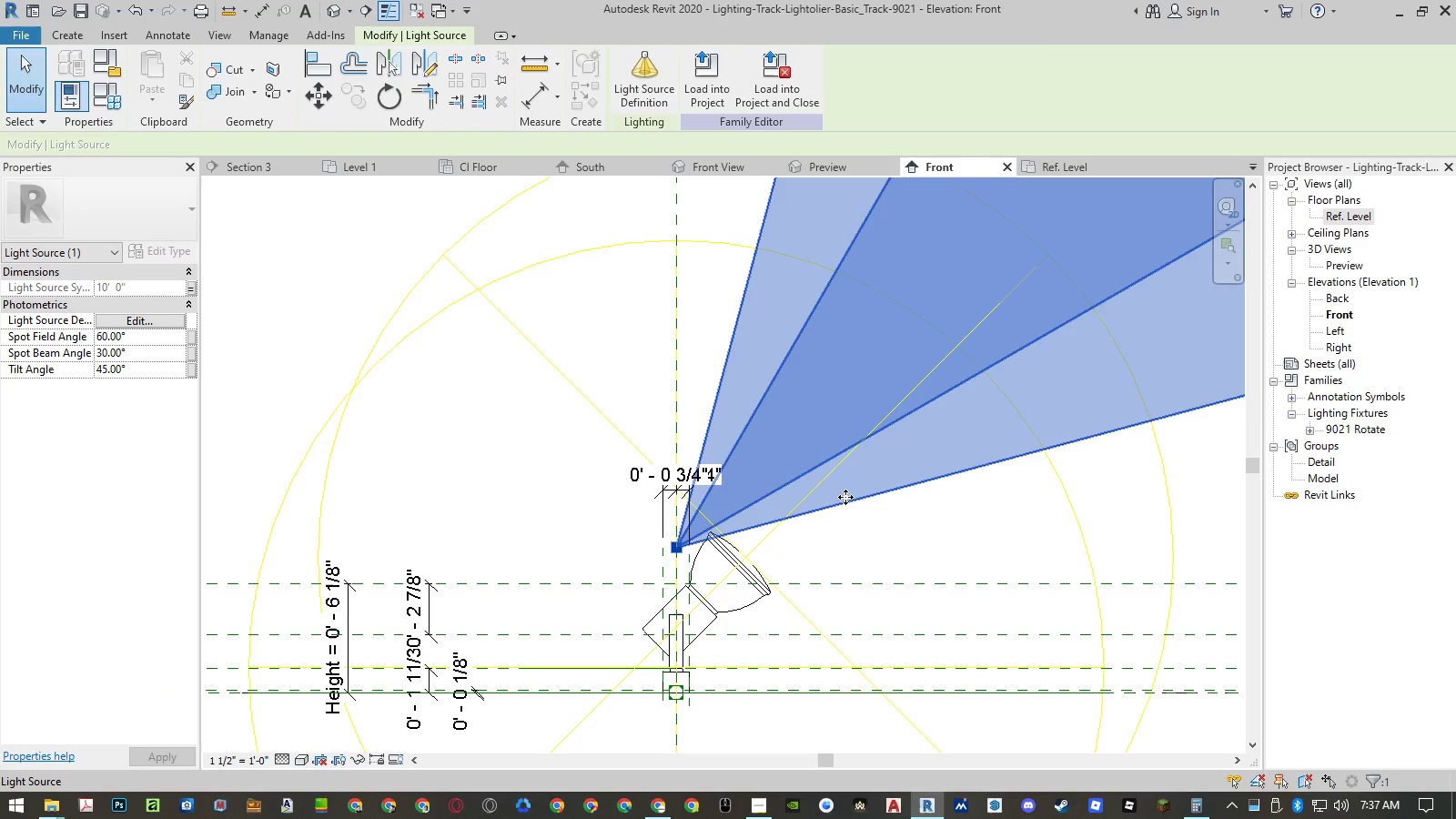 
scroll: coordinate [756, 610], scroll_direction: down, amount: 6.0
 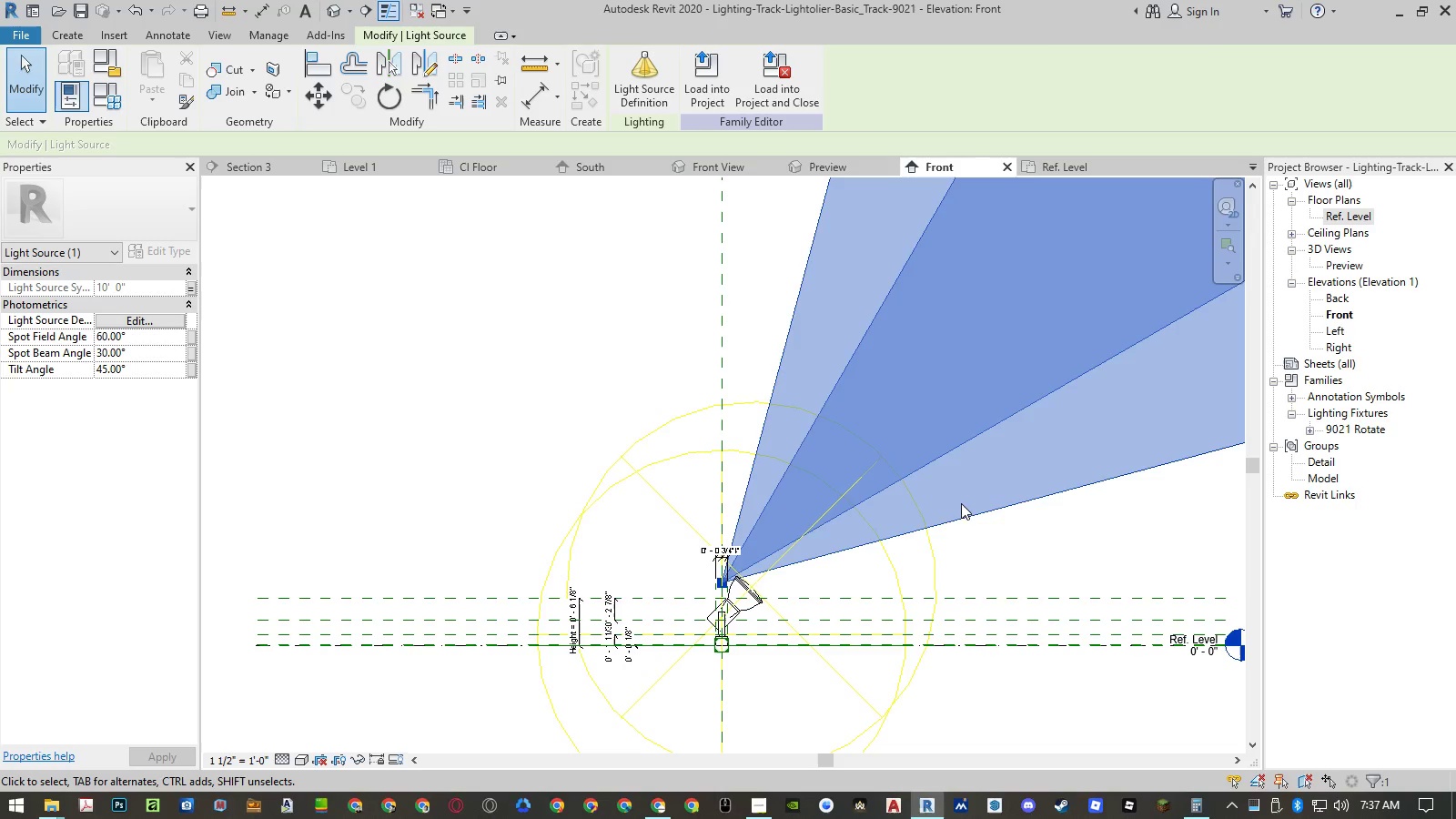 
left_click([984, 537])
 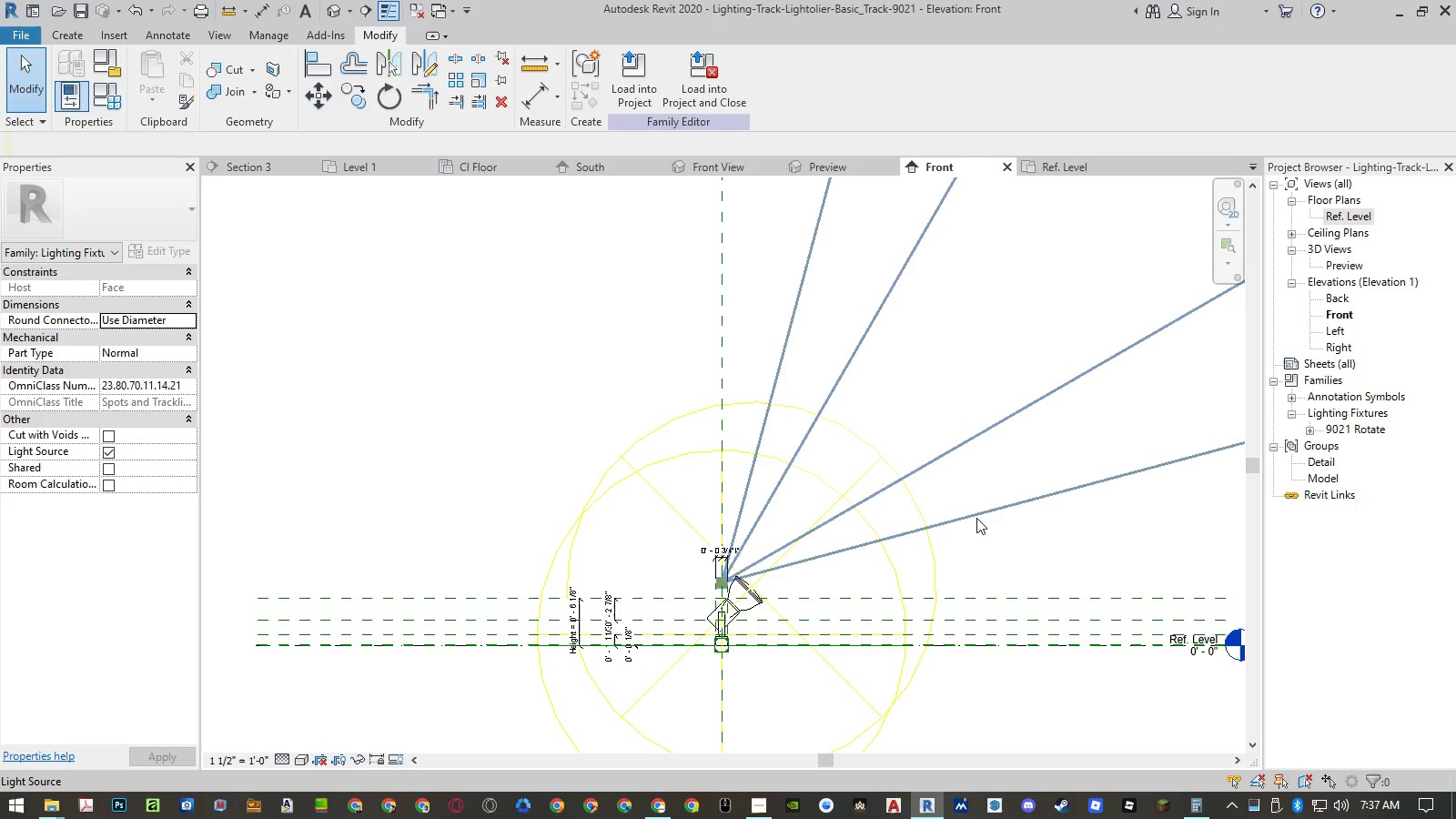 
left_click([976, 518])
 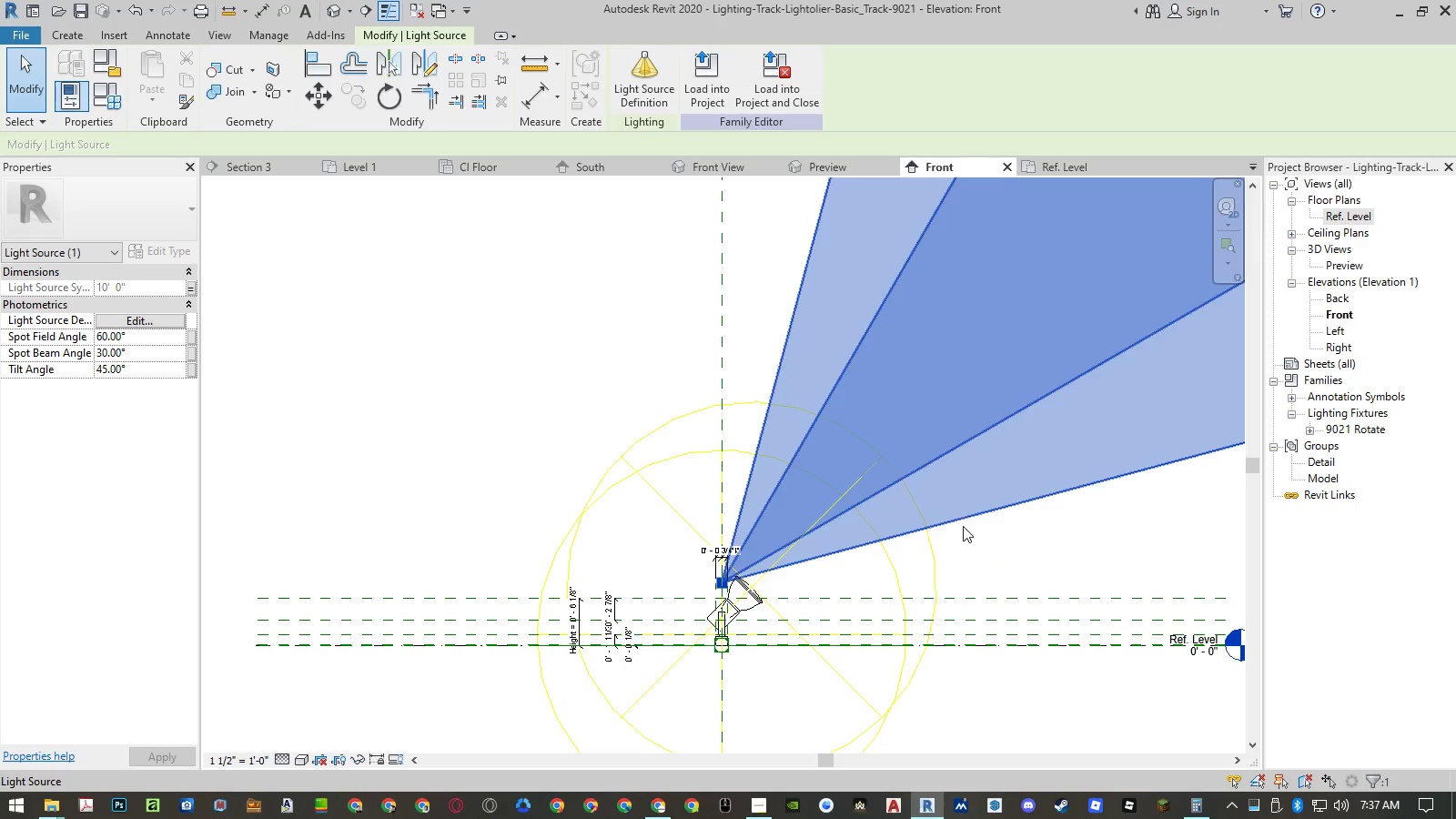 
key(Control+Z)
 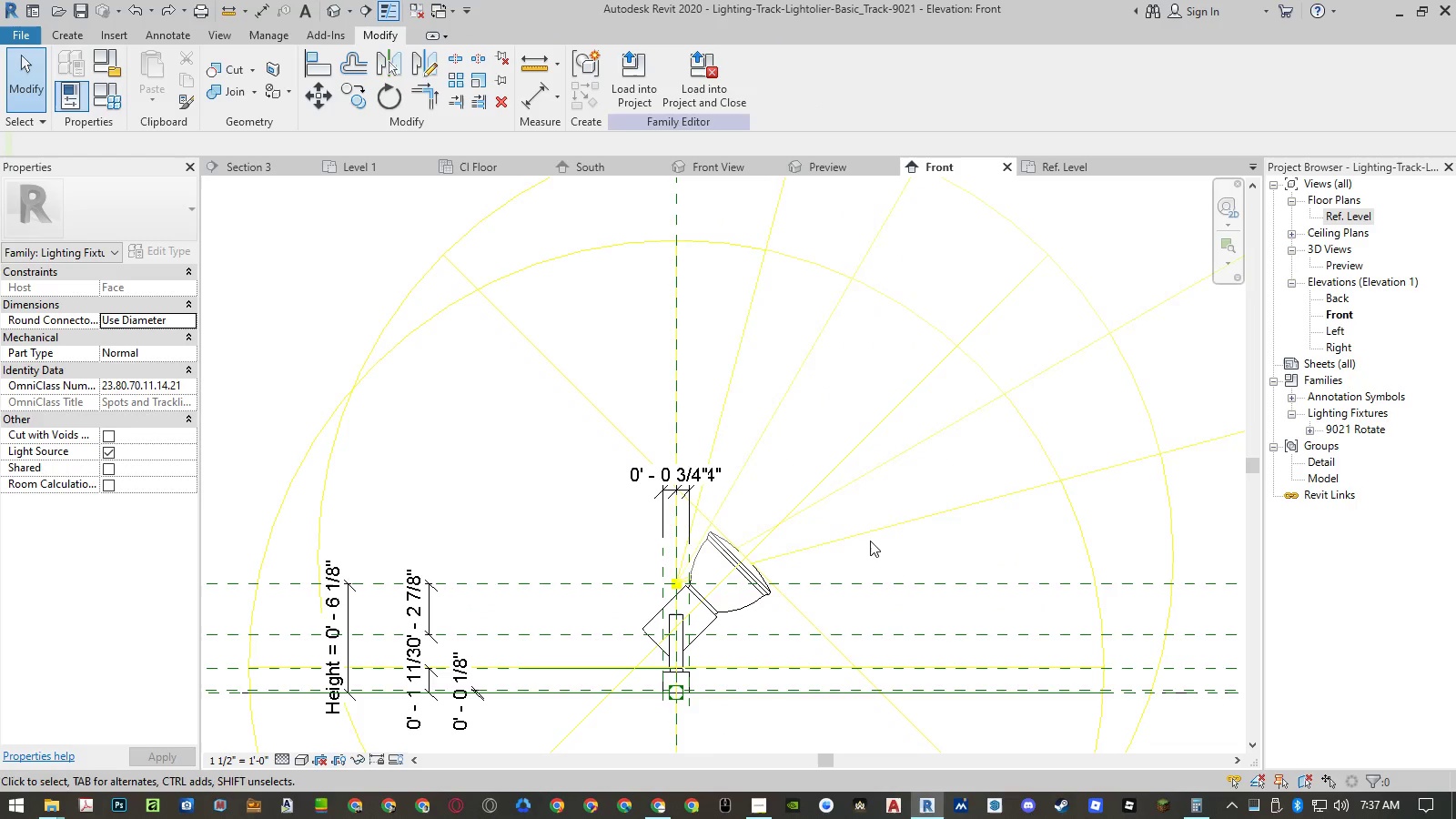 
left_click([866, 533])
 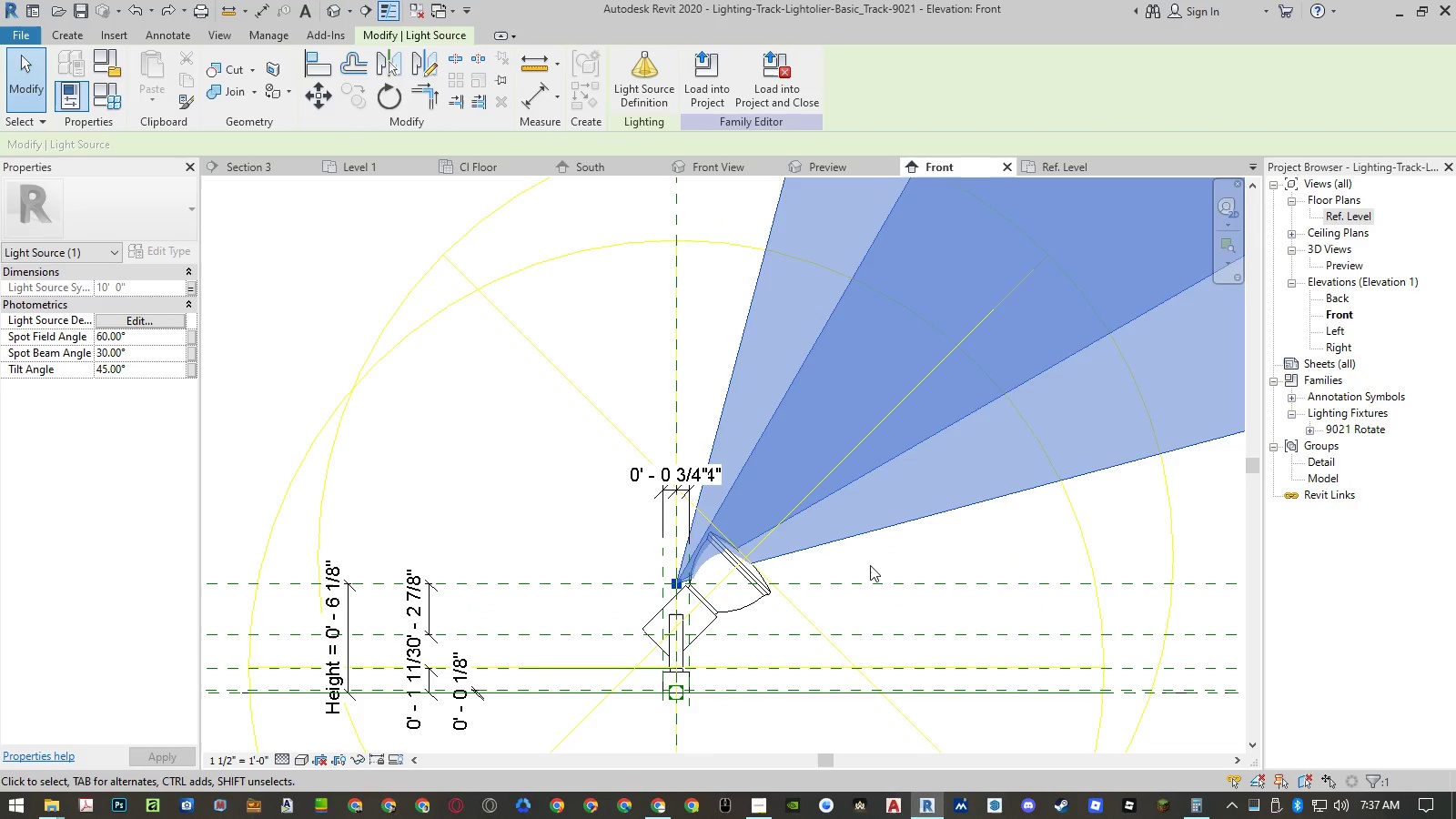 
scroll: coordinate [582, 622], scroll_direction: down, amount: 7.0
 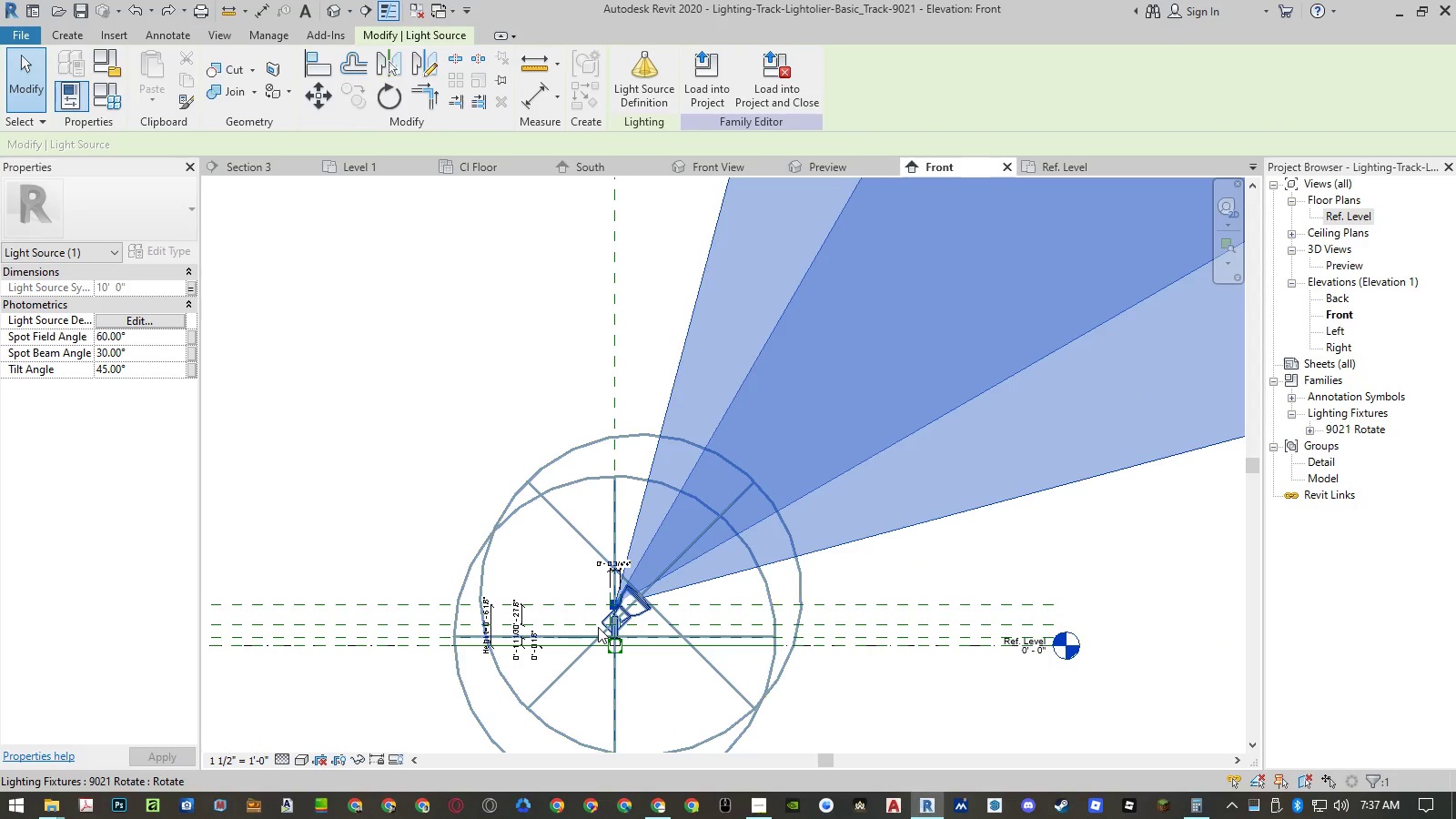 
scroll: coordinate [598, 627], scroll_direction: up, amount: 5.0
 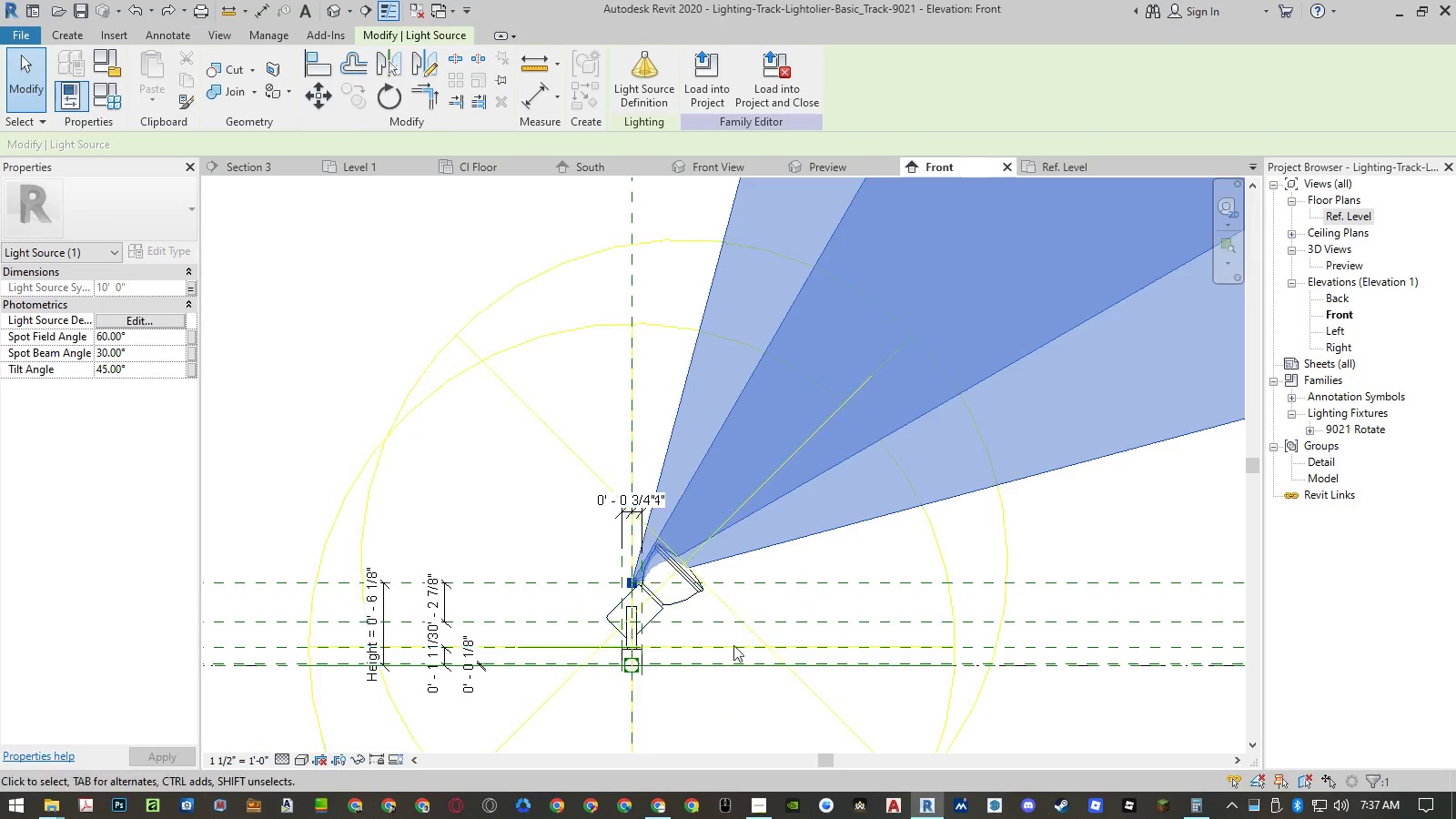 
left_click([701, 711])
 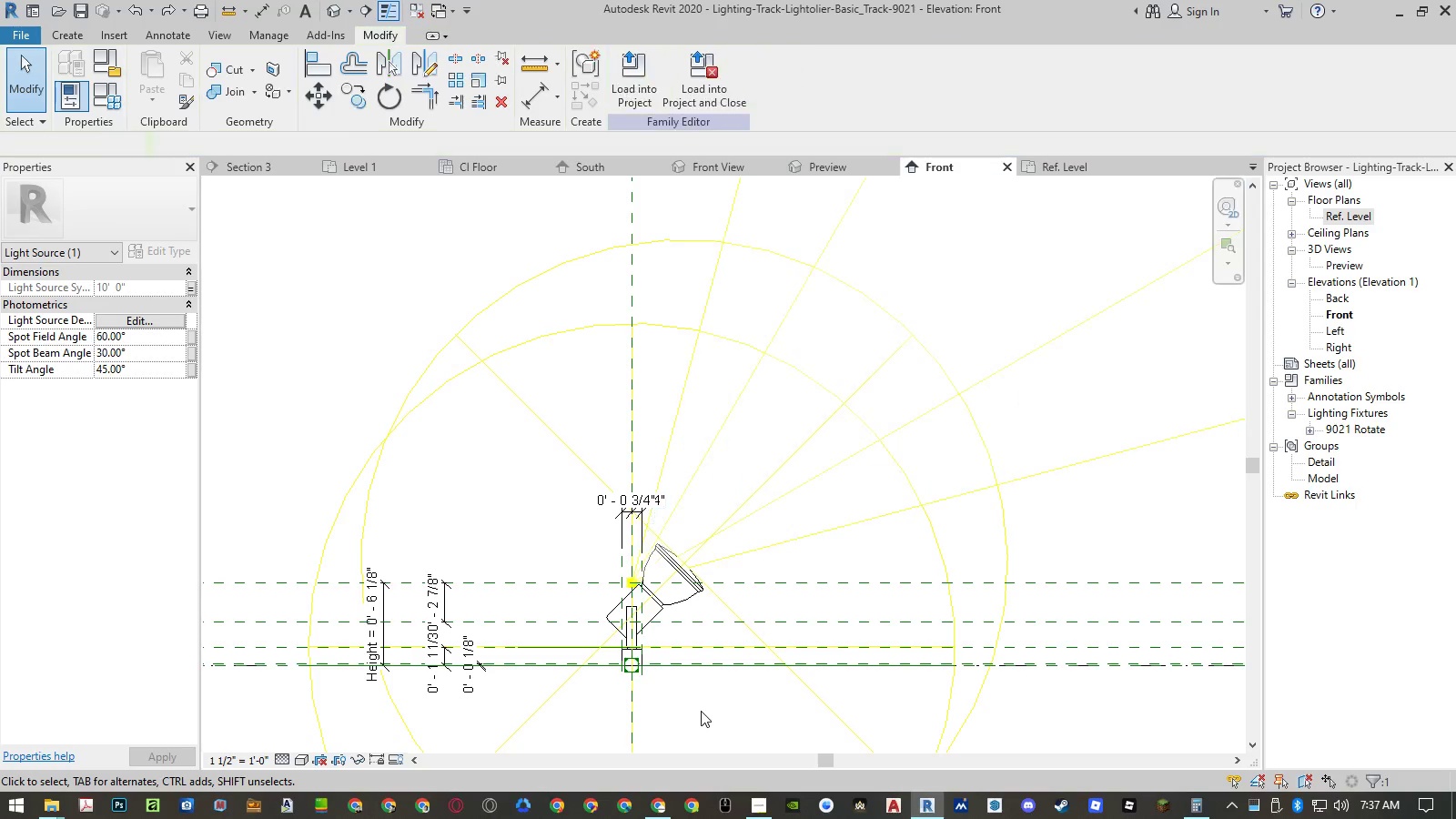 
key(Control+ControlLeft)
 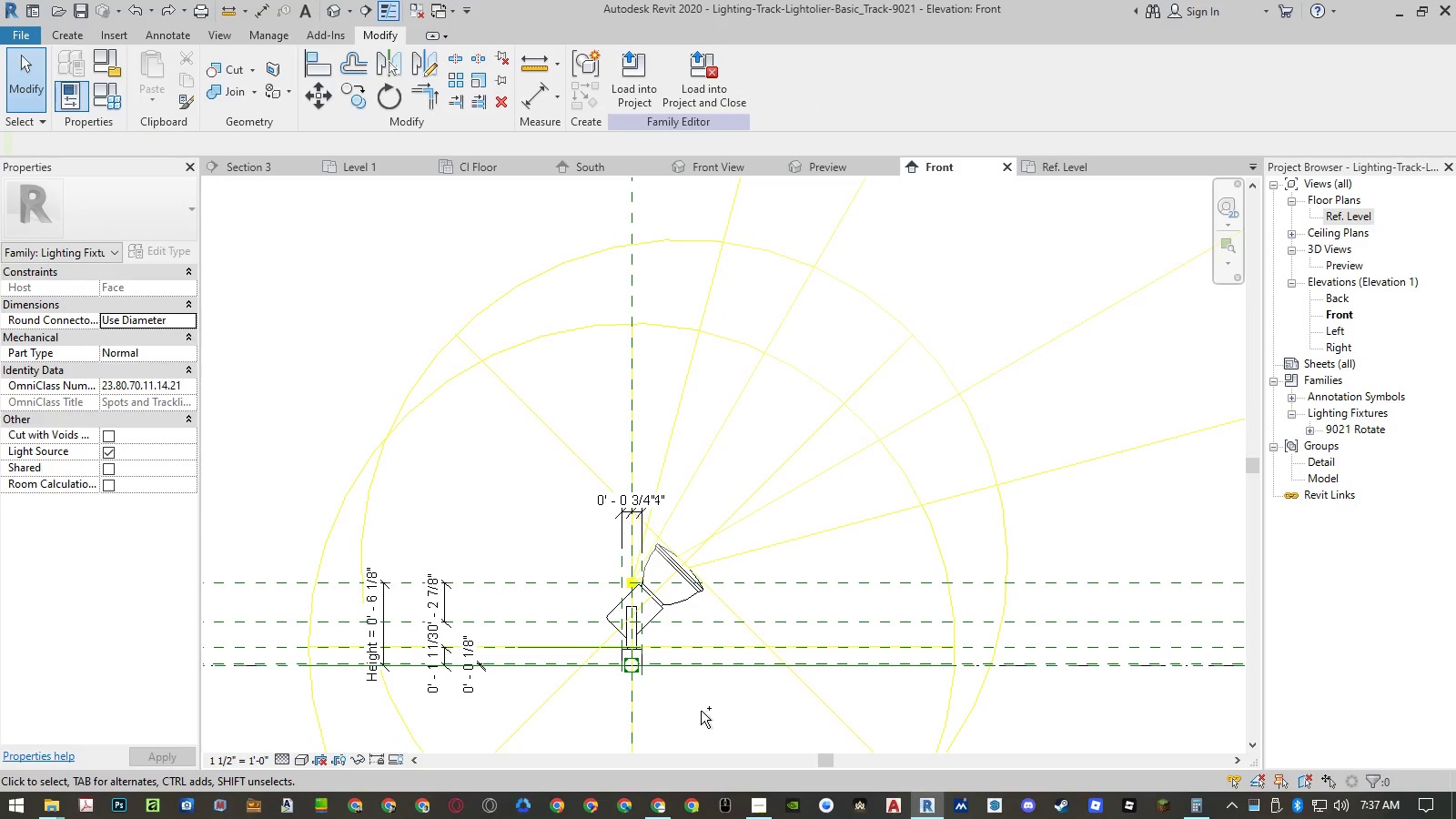 
key(Control+Z)
 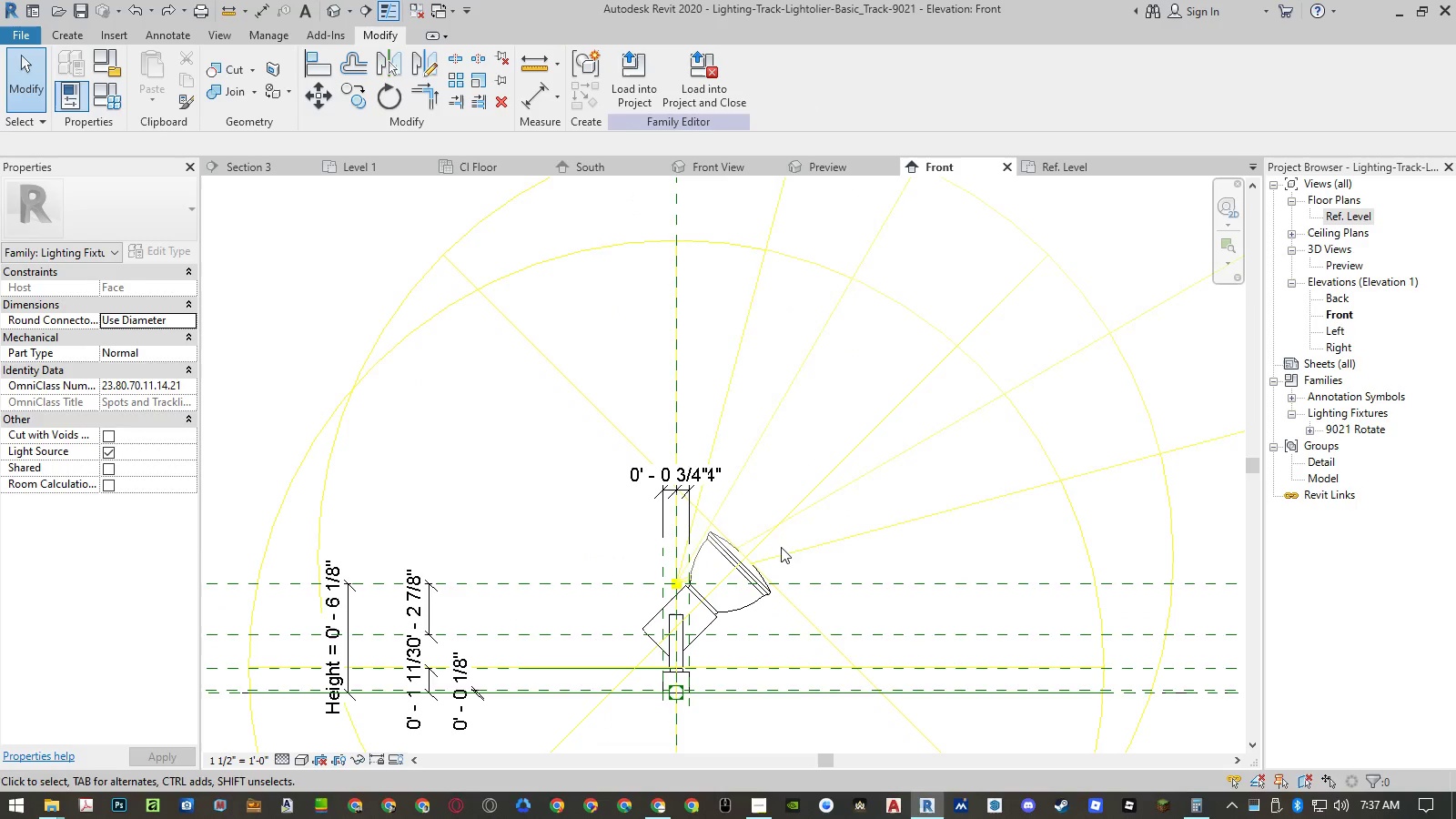 
left_click([797, 558])
 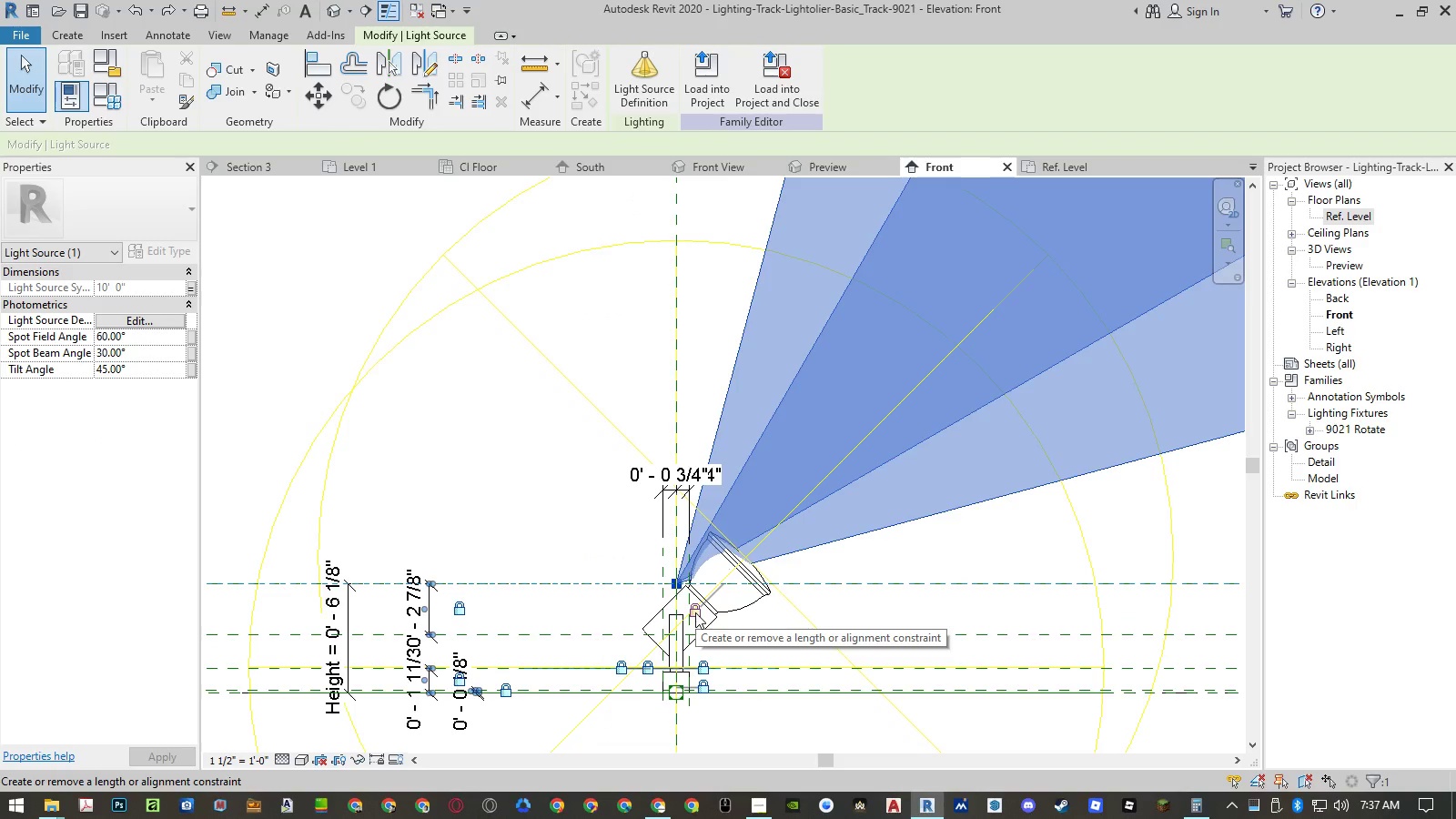 
scroll: coordinate [681, 690], scroll_direction: up, amount: 4.0
 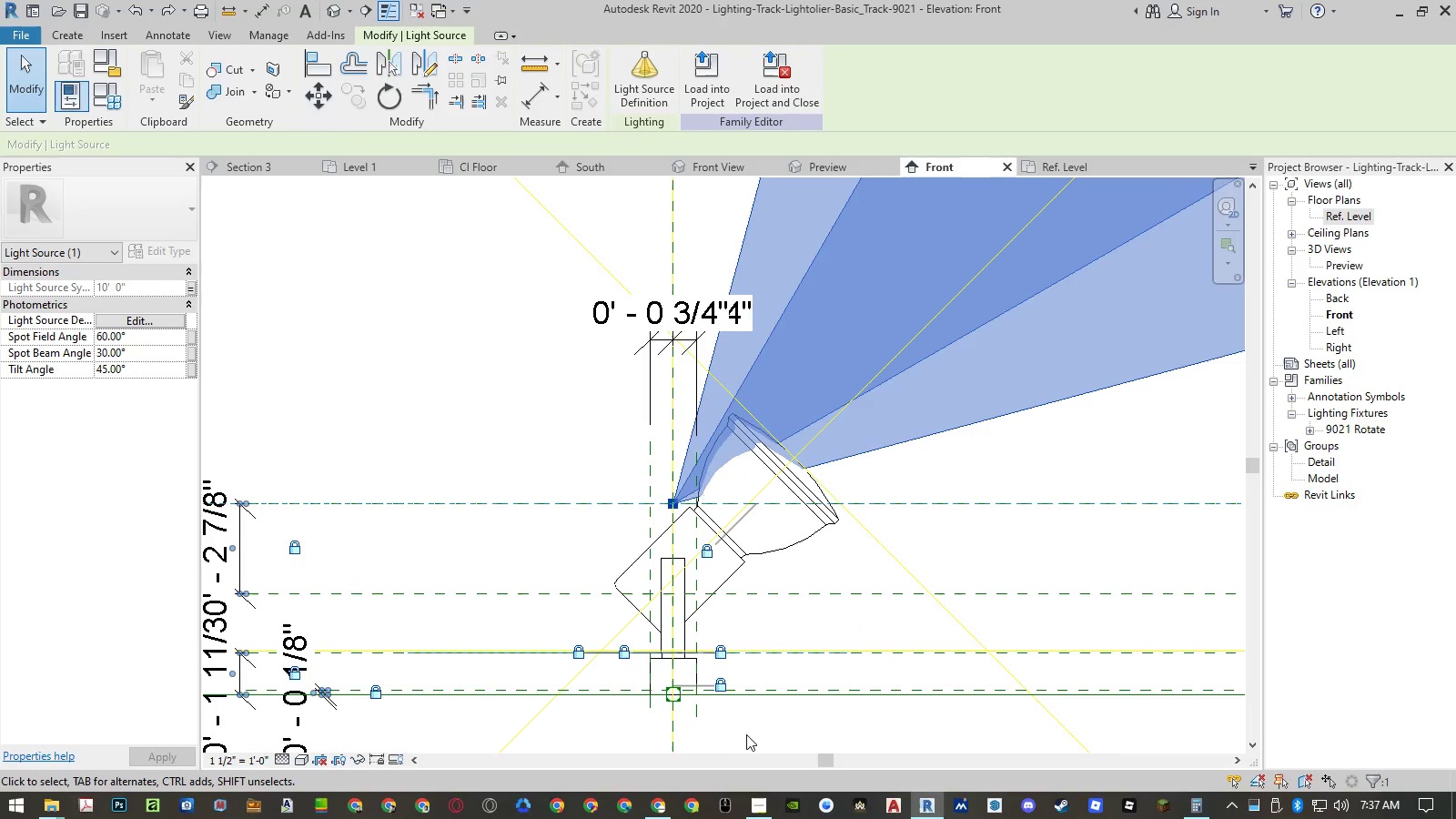 
scroll: coordinate [690, 656], scroll_direction: none, amount: 0.0
 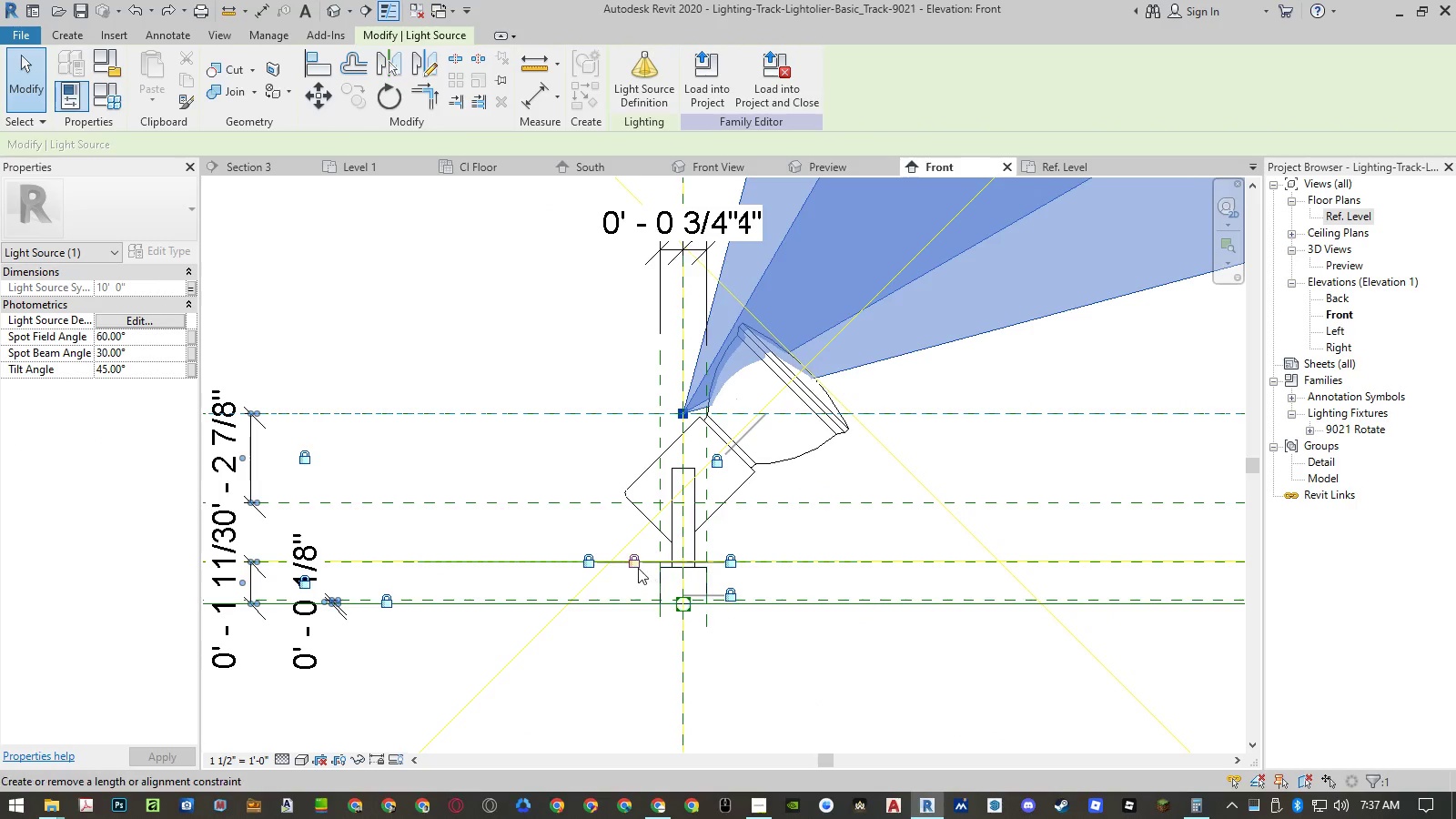 
left_click([635, 564])
 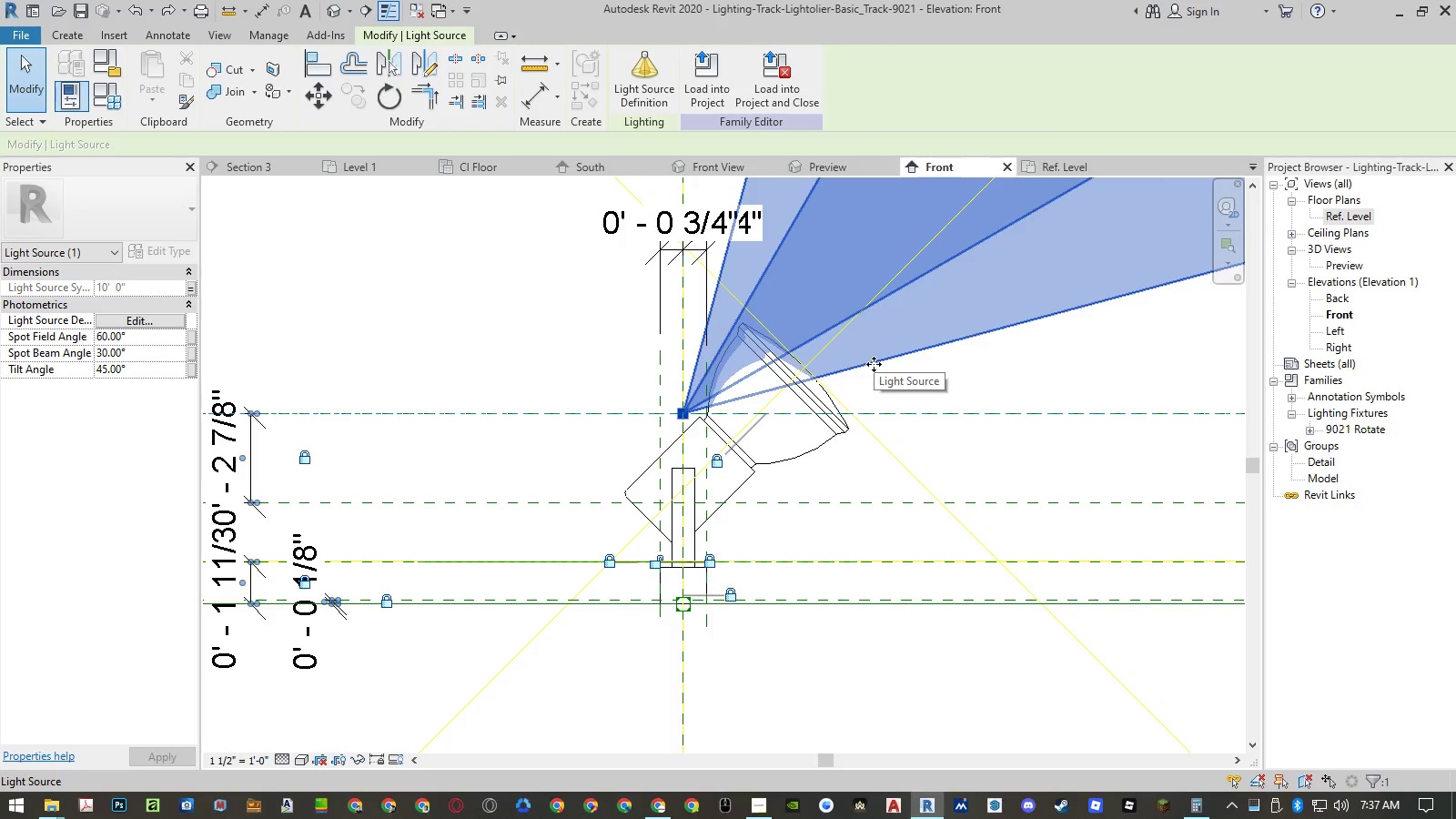 
key(Control+ControlLeft)
 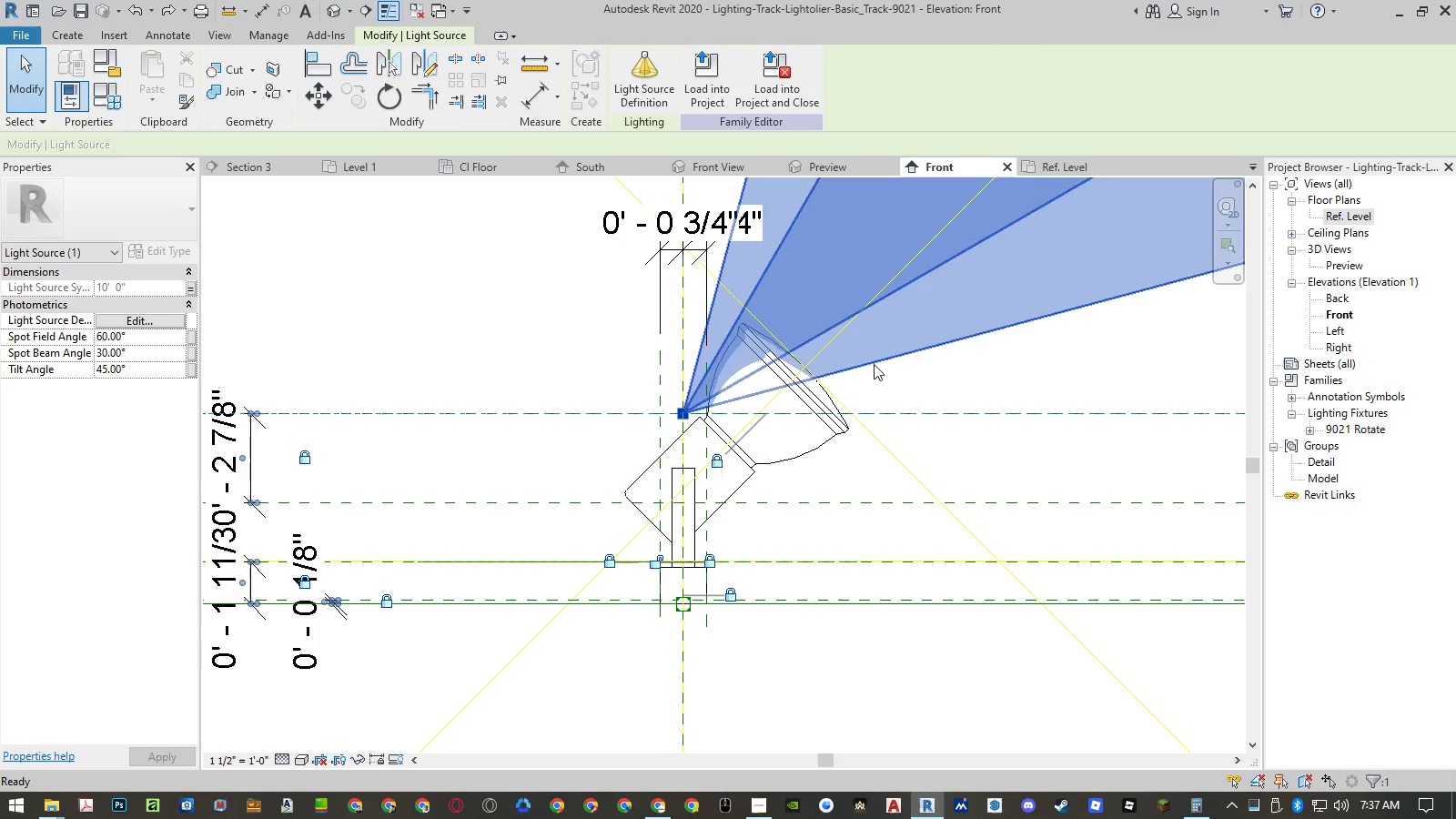 
key(Control+Z)
 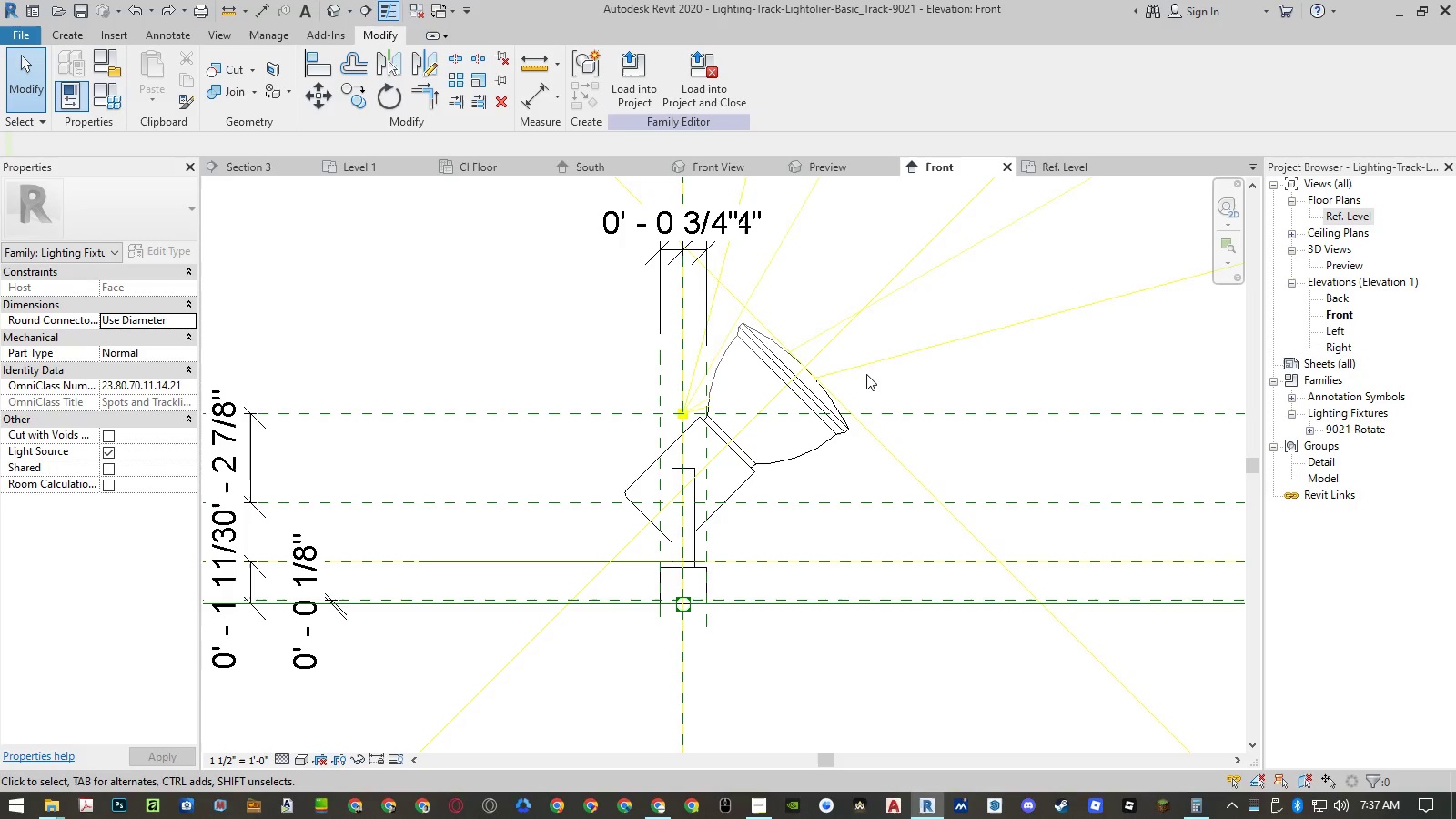 
left_click([865, 363])
 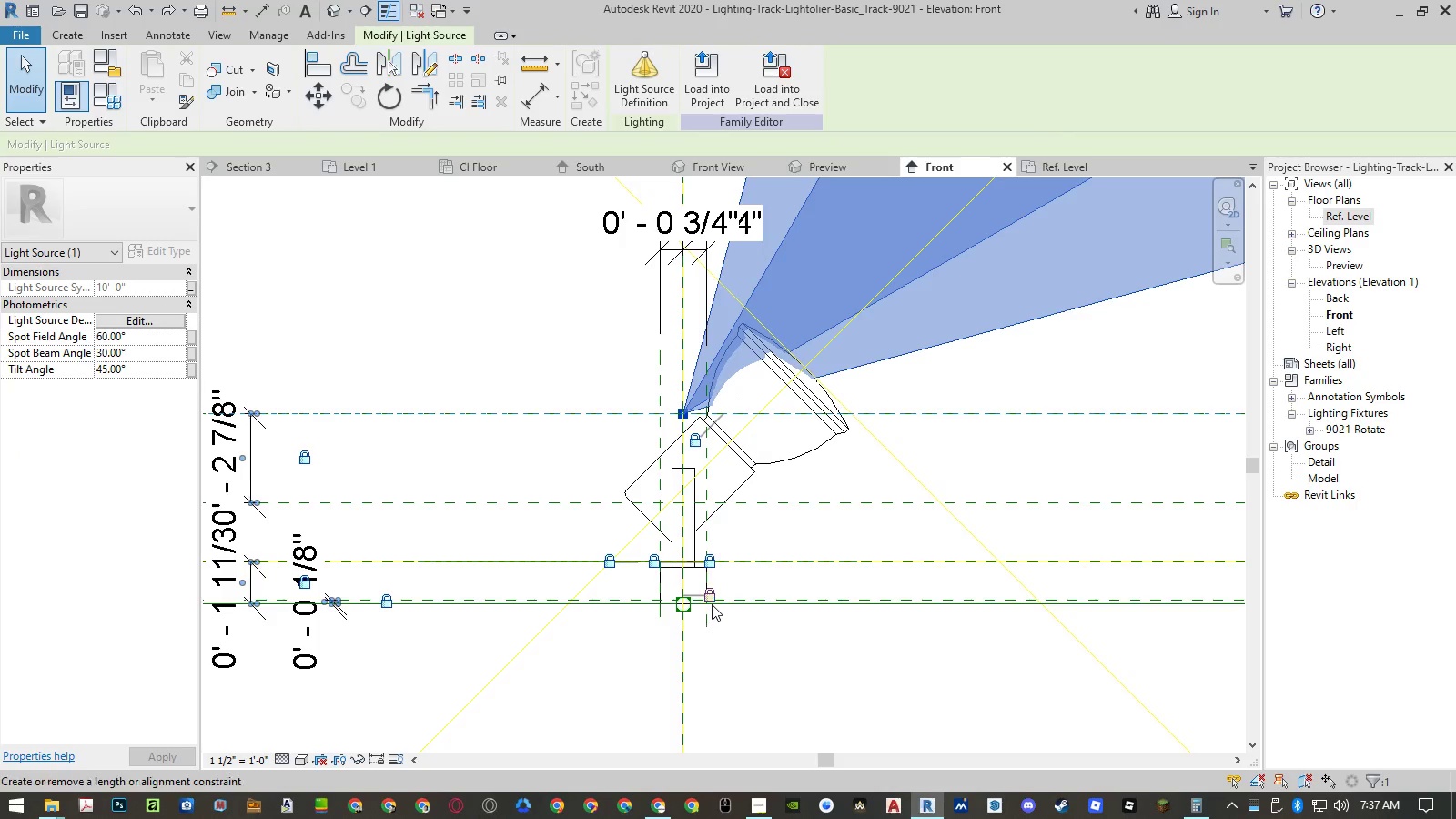 
left_click([712, 600])
 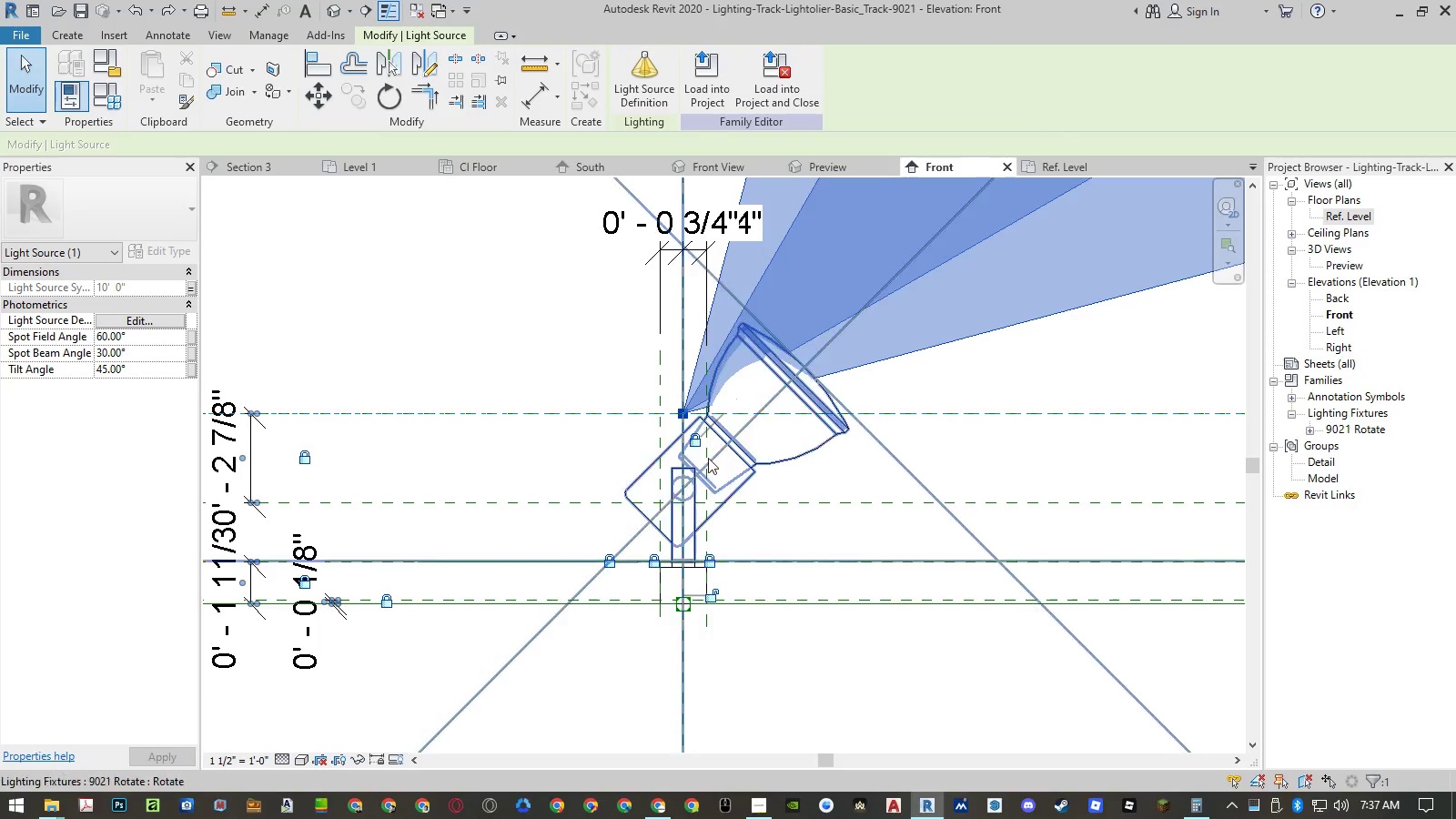 
left_click([693, 440])
 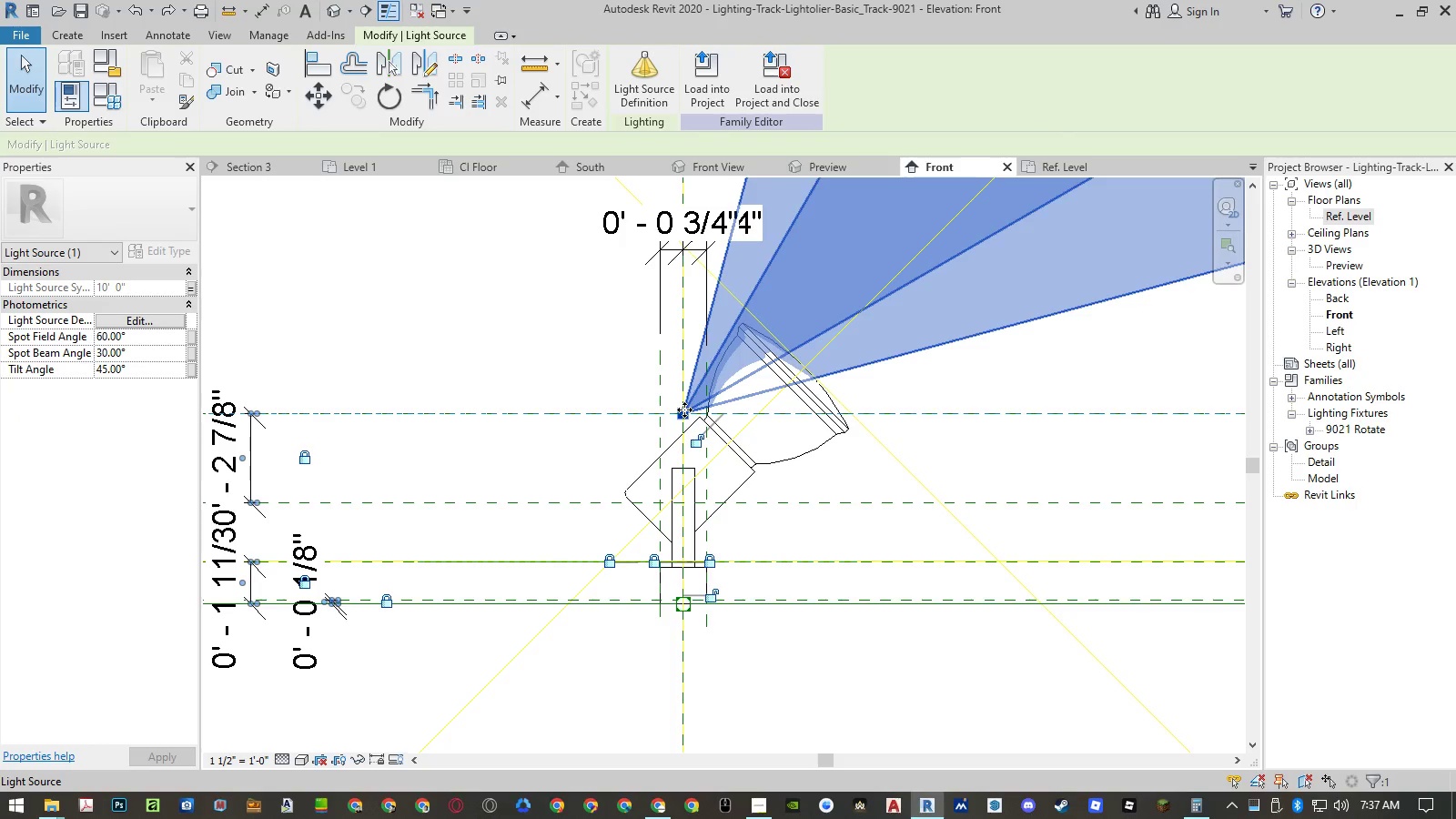 
left_click_drag(start_coordinate=[684, 410], to_coordinate=[807, 362])
 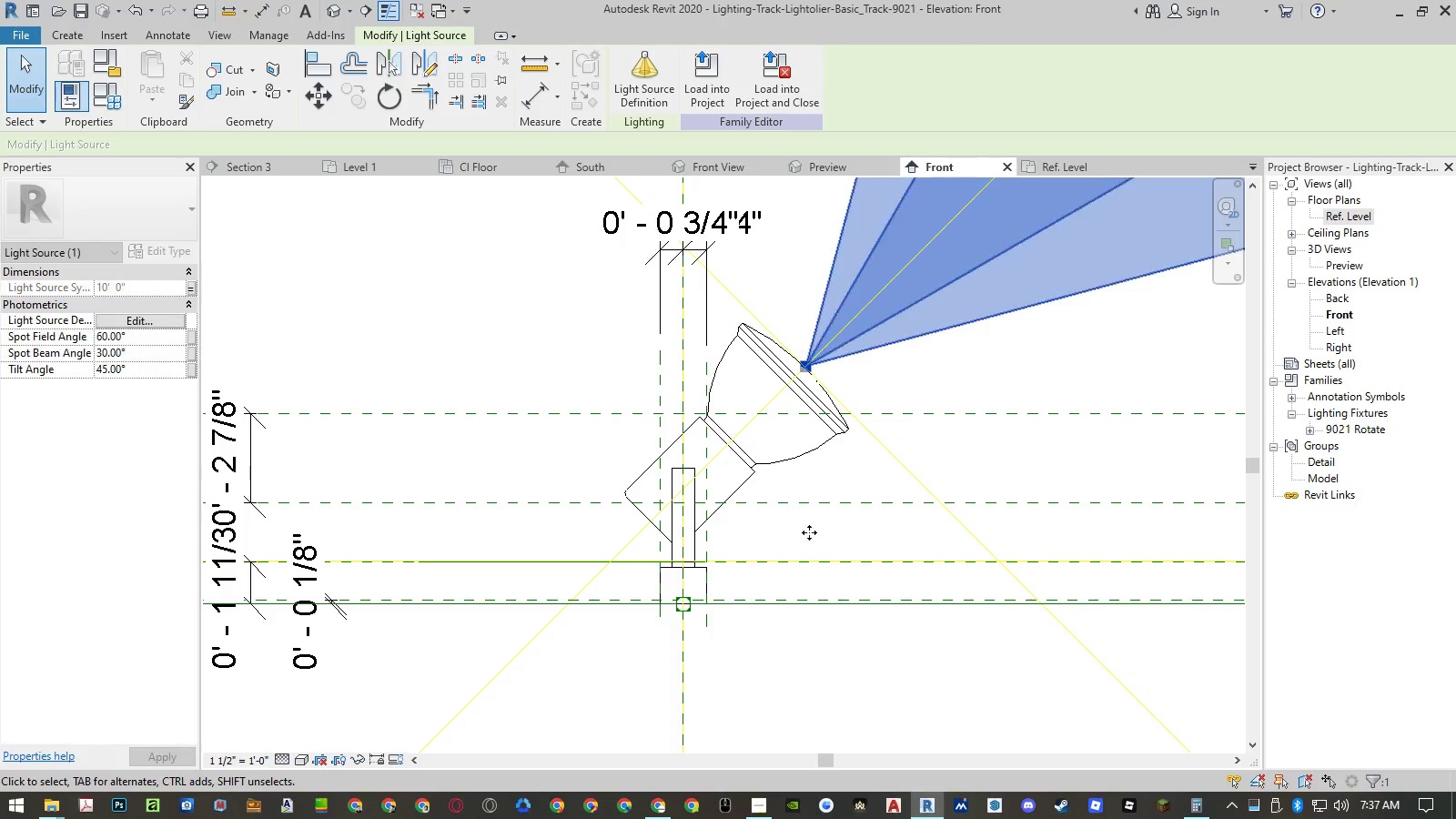 
scroll: coordinate [771, 531], scroll_direction: down, amount: 10.0
 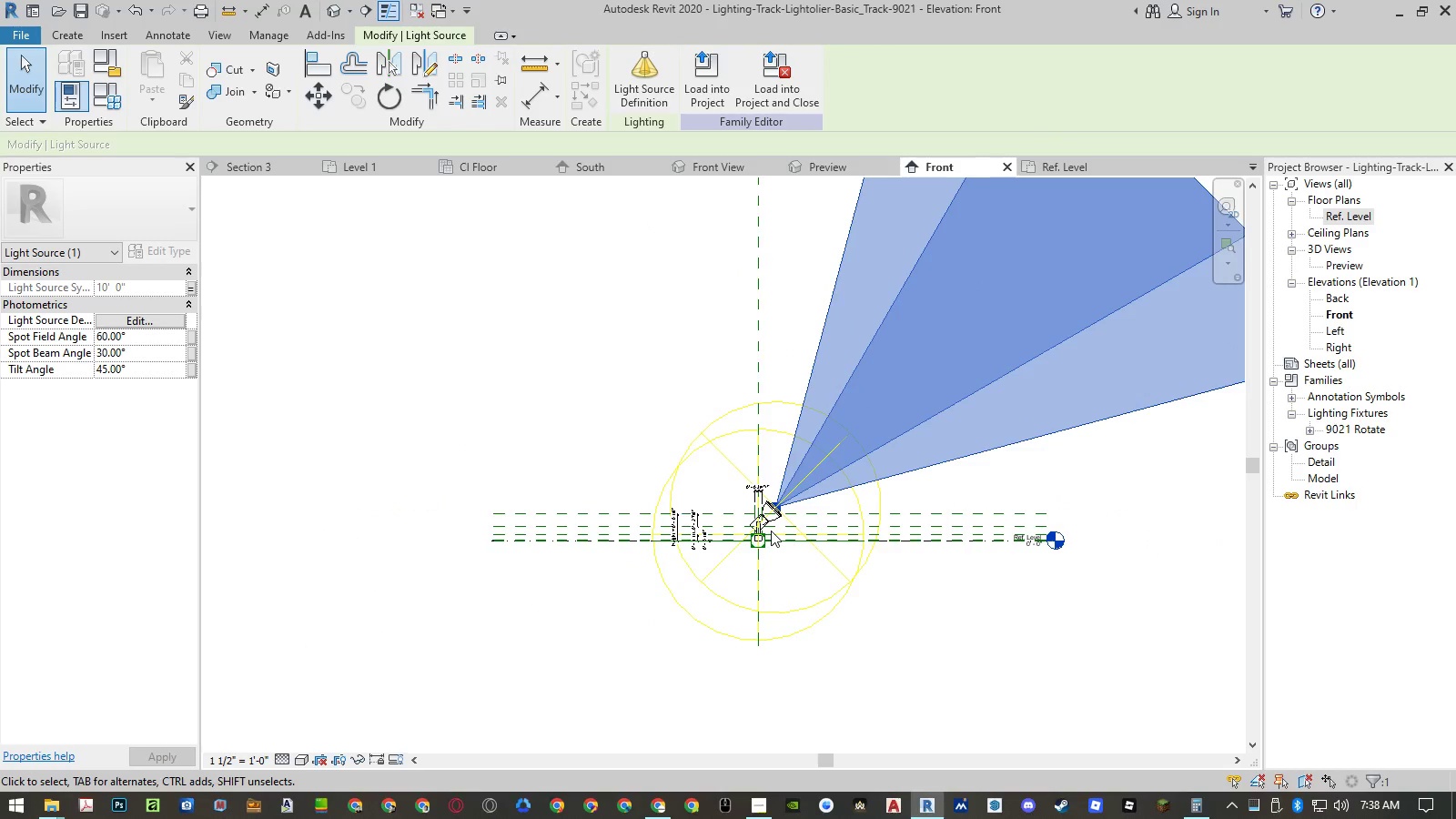 
scroll: coordinate [767, 537], scroll_direction: up, amount: 14.0
 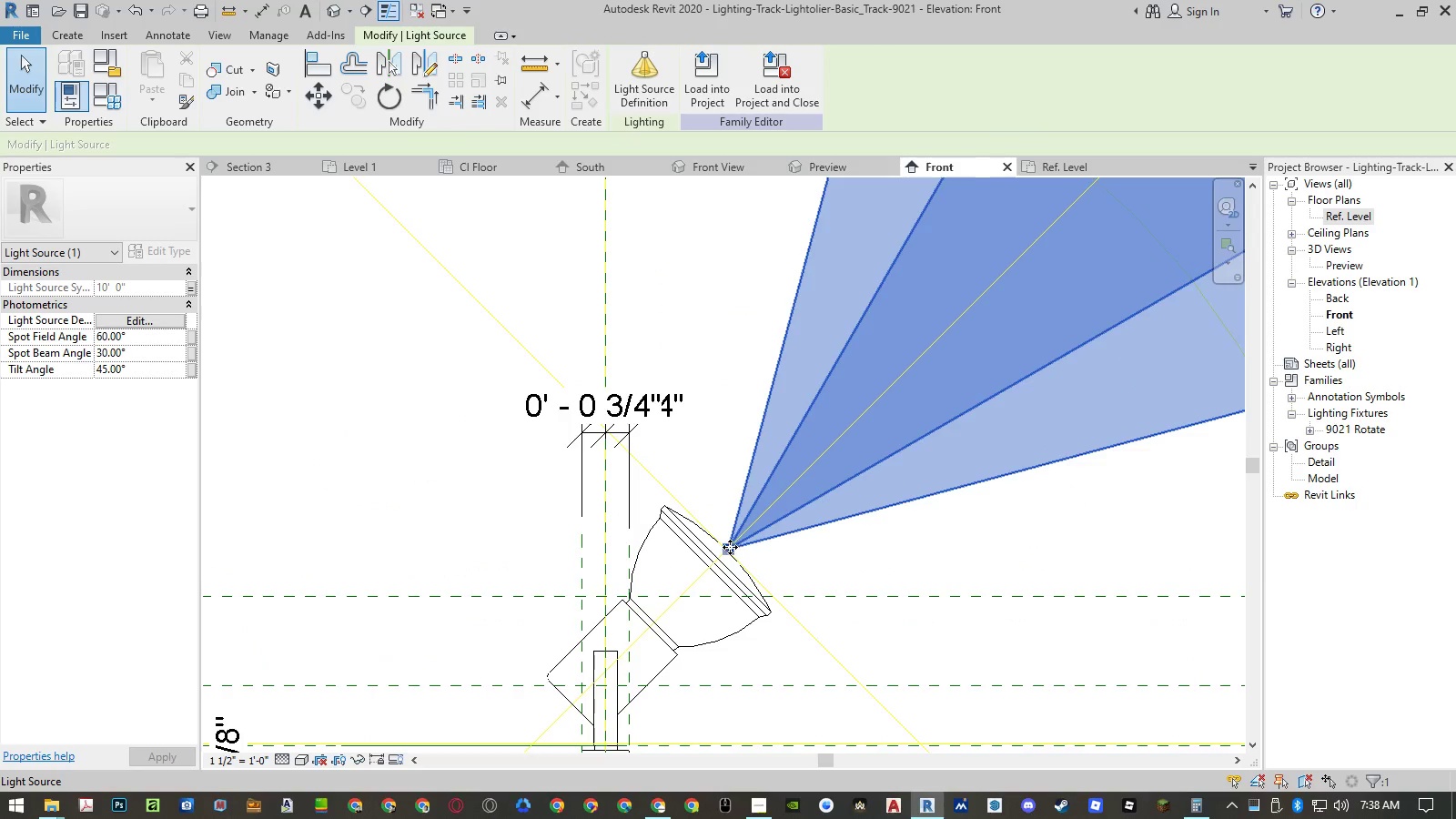 
left_click_drag(start_coordinate=[730, 547], to_coordinate=[753, 533])
 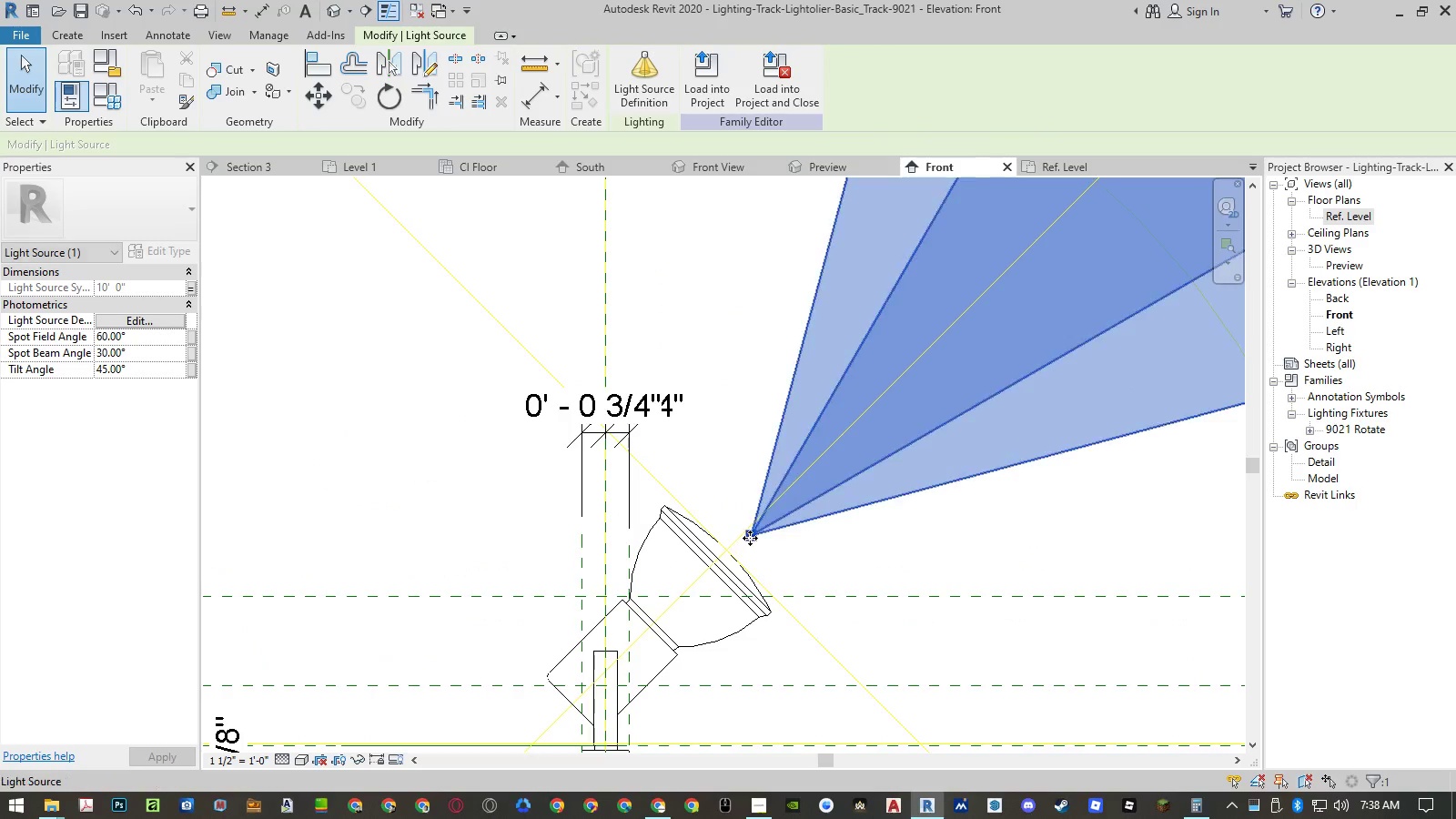 
left_click_drag(start_coordinate=[751, 537], to_coordinate=[735, 546])
 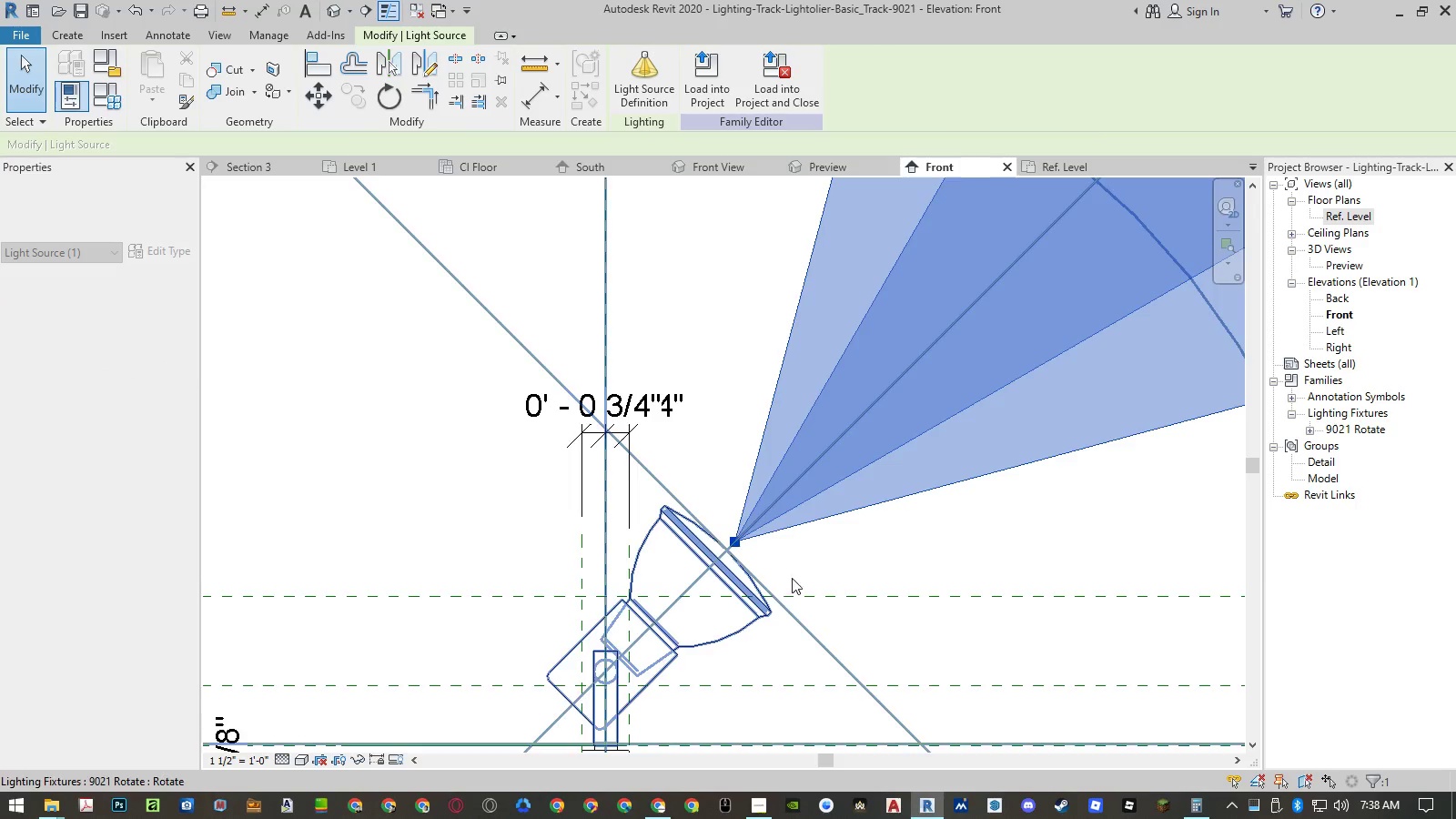 
left_click([919, 549])
 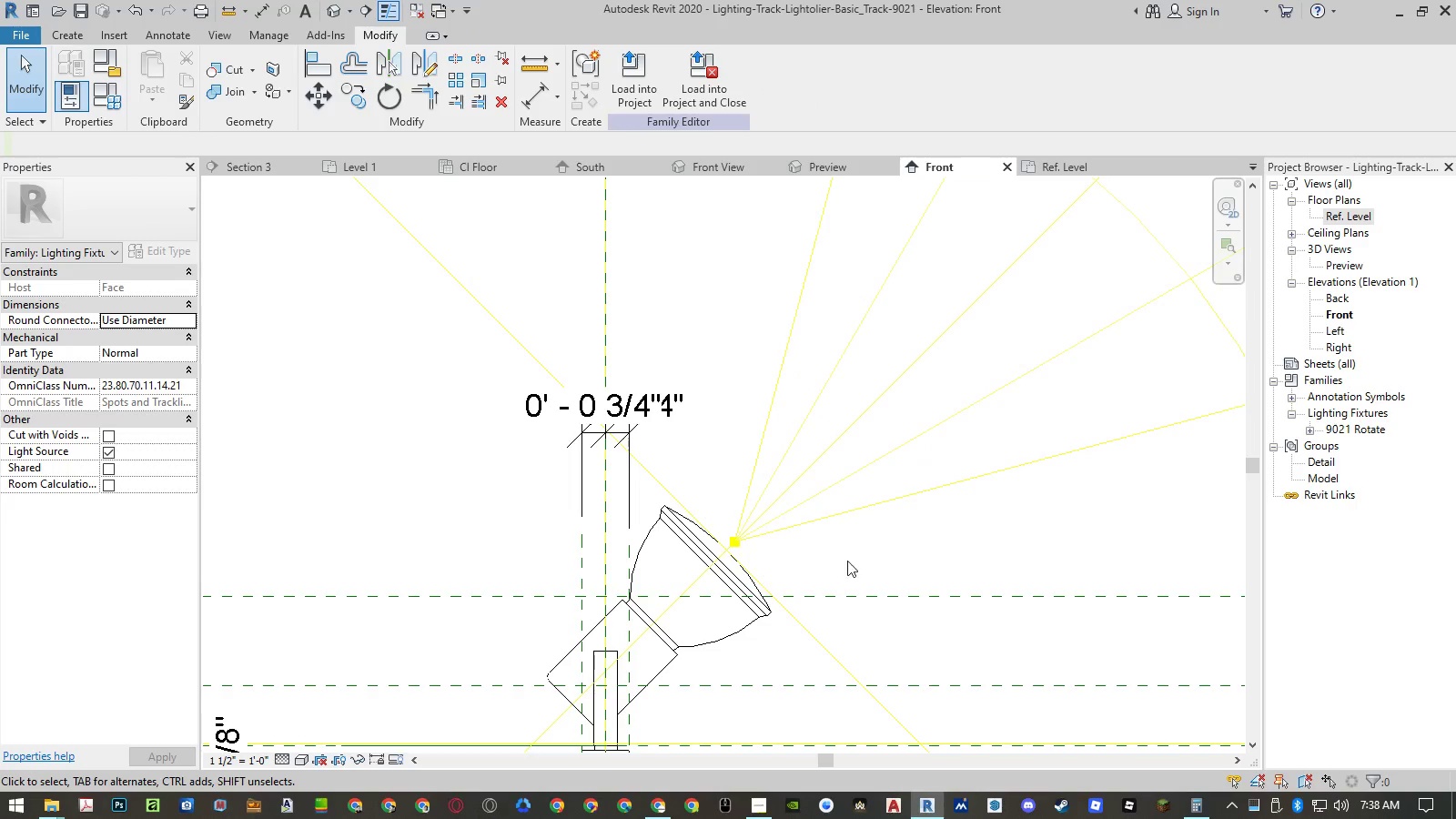 
scroll: coordinate [793, 561], scroll_direction: down, amount: 9.0
 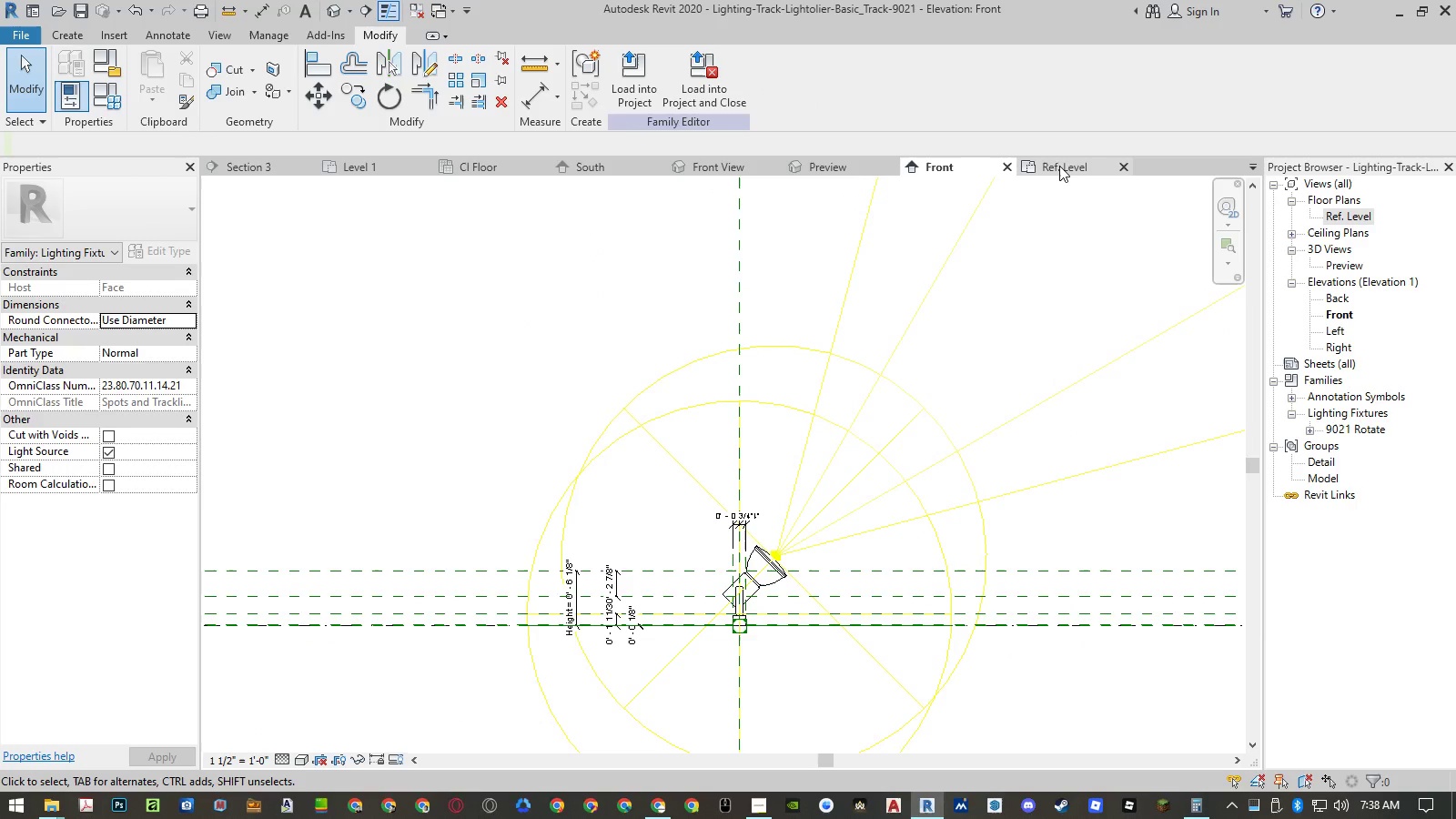 
left_click([1009, 167])
 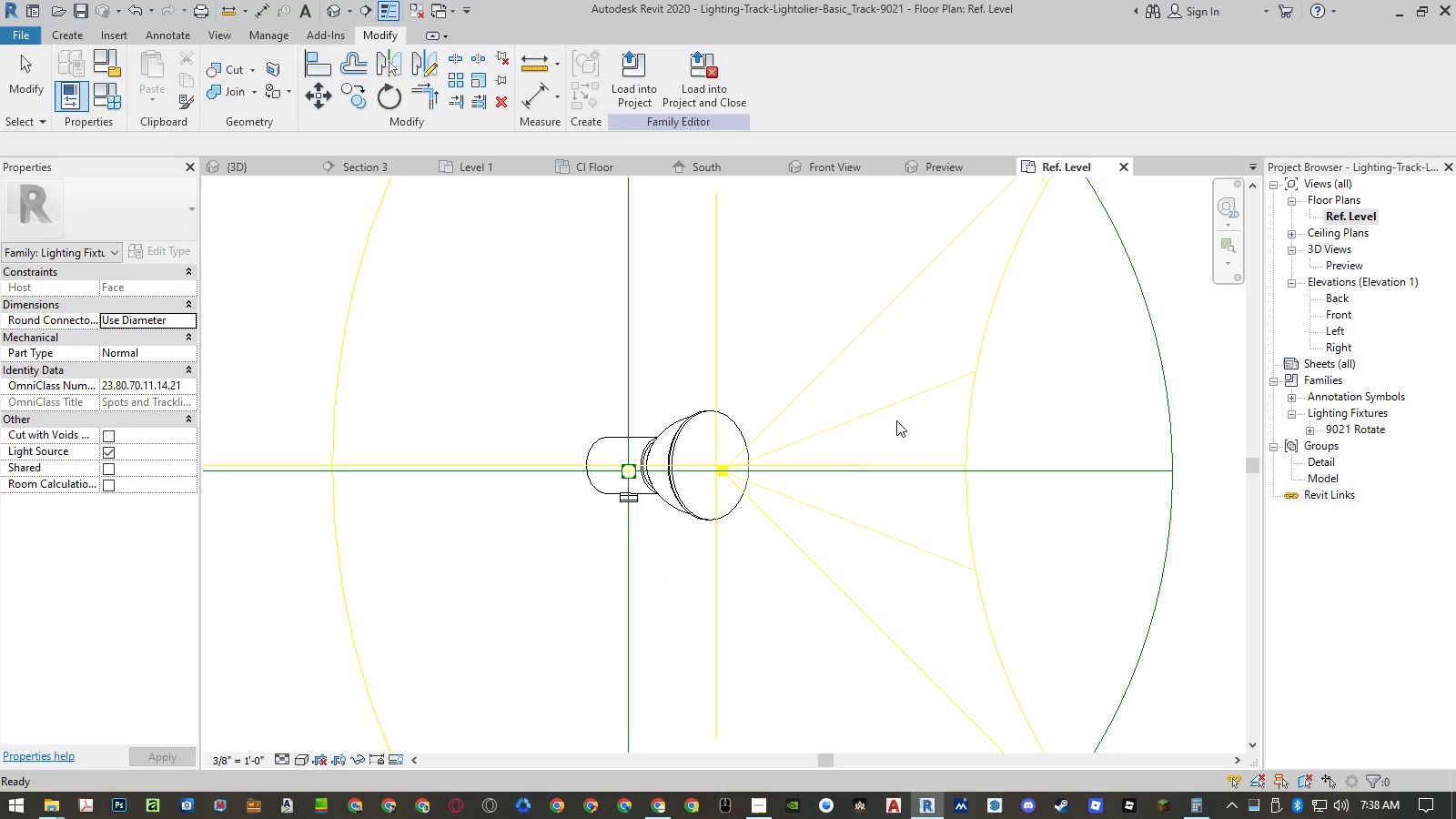 
scroll: coordinate [715, 517], scroll_direction: down, amount: 11.0
 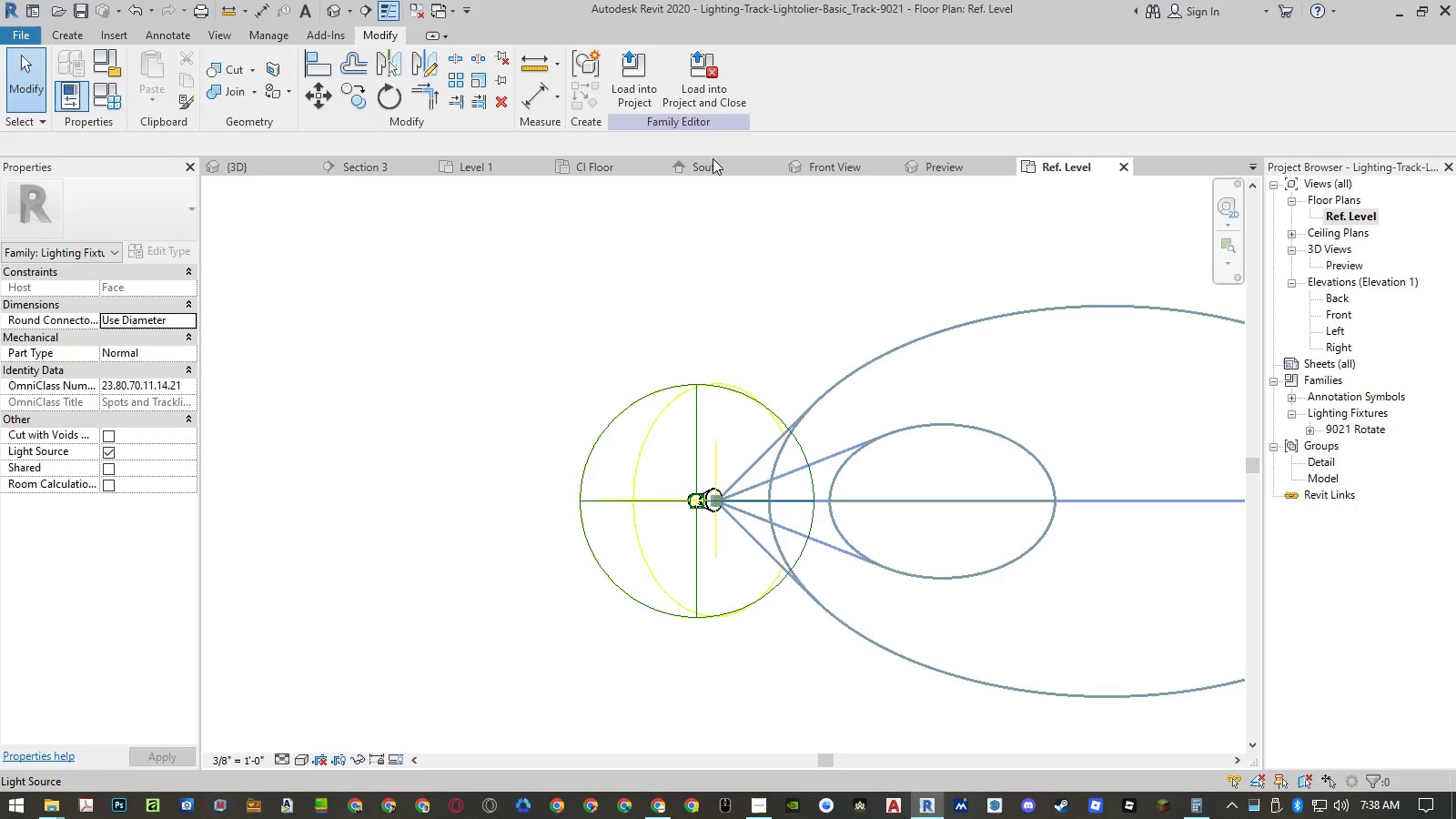 
left_click([713, 92])
 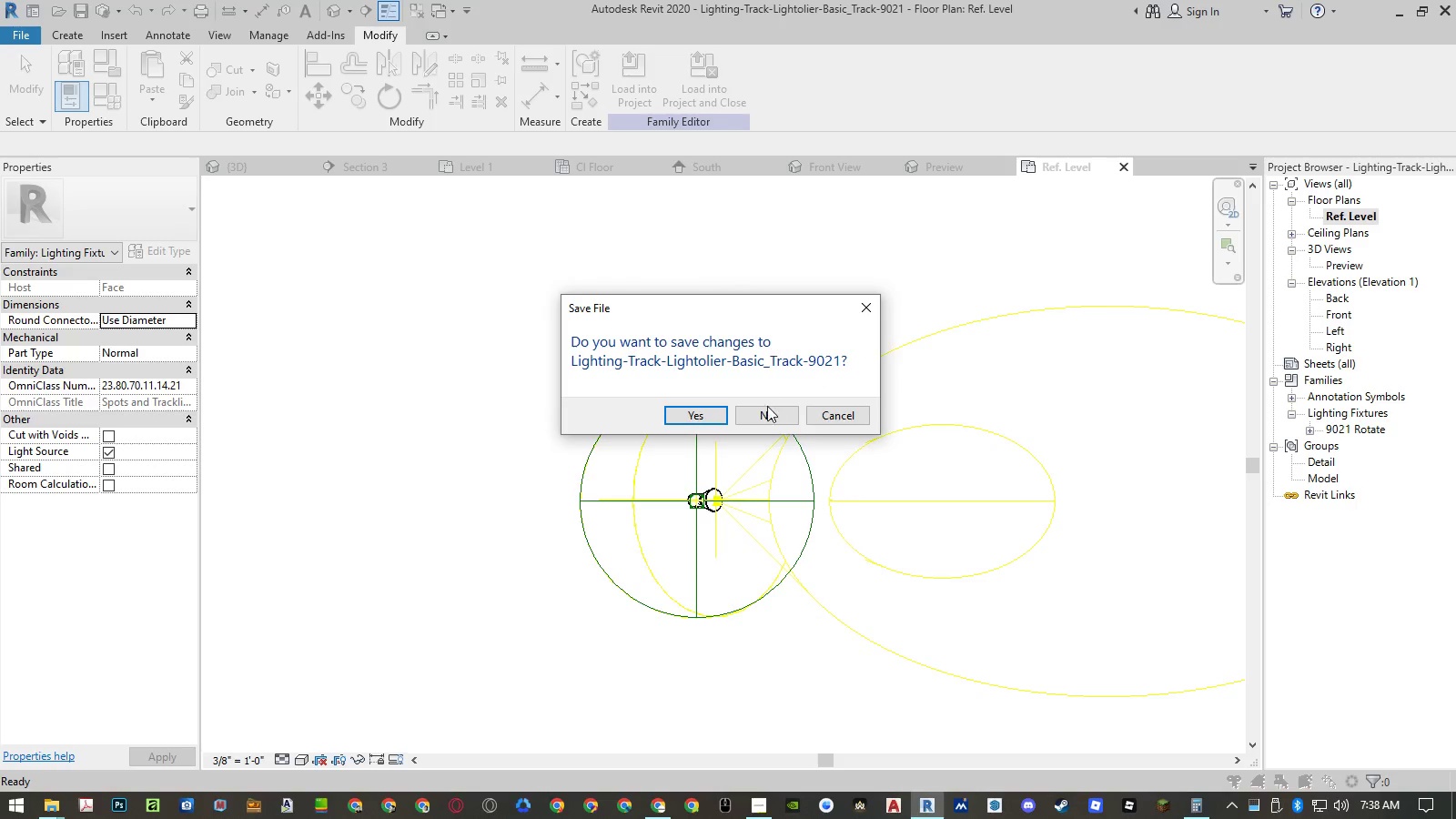 
left_click([765, 420])
 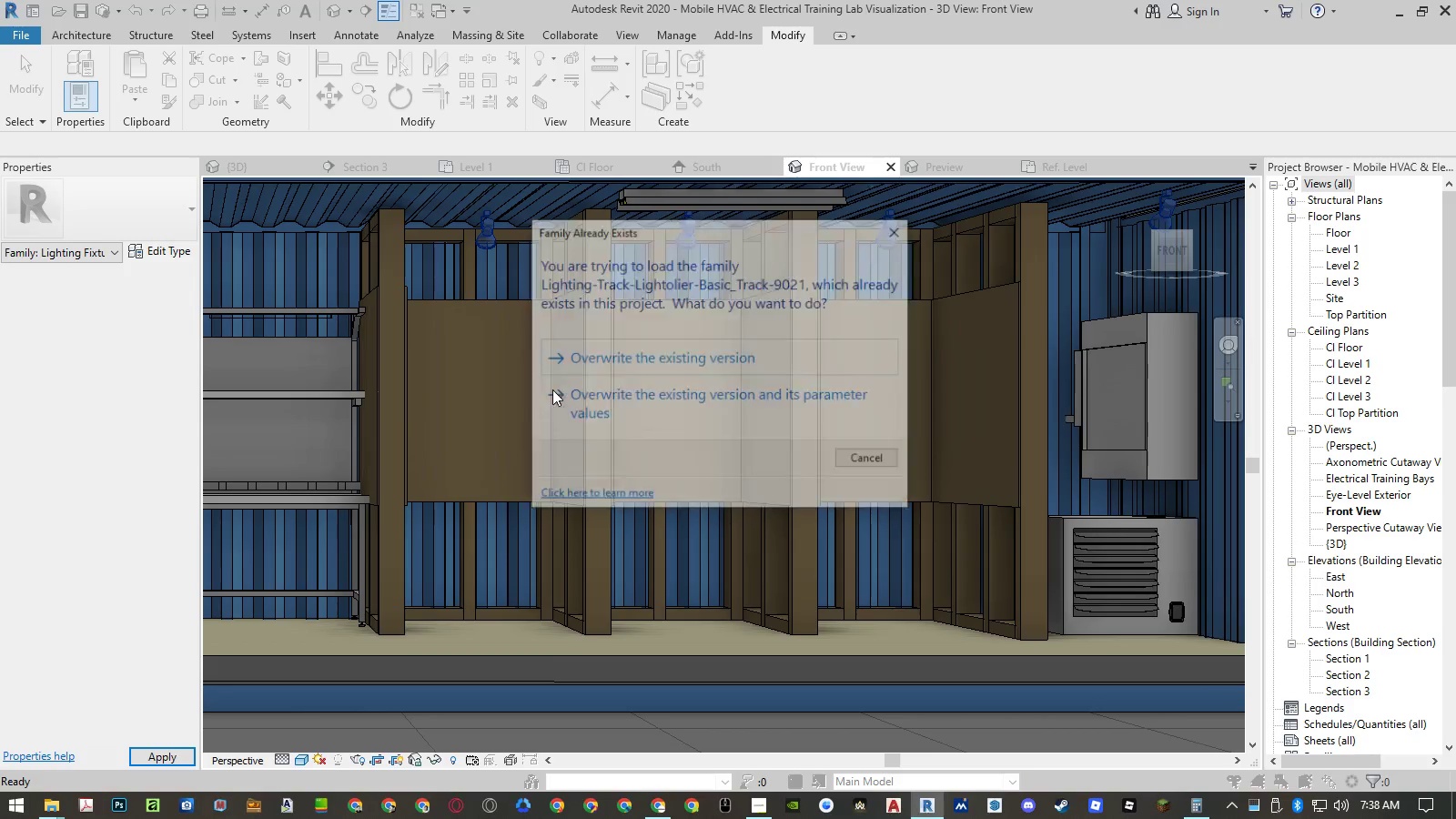 
left_click([681, 398])
 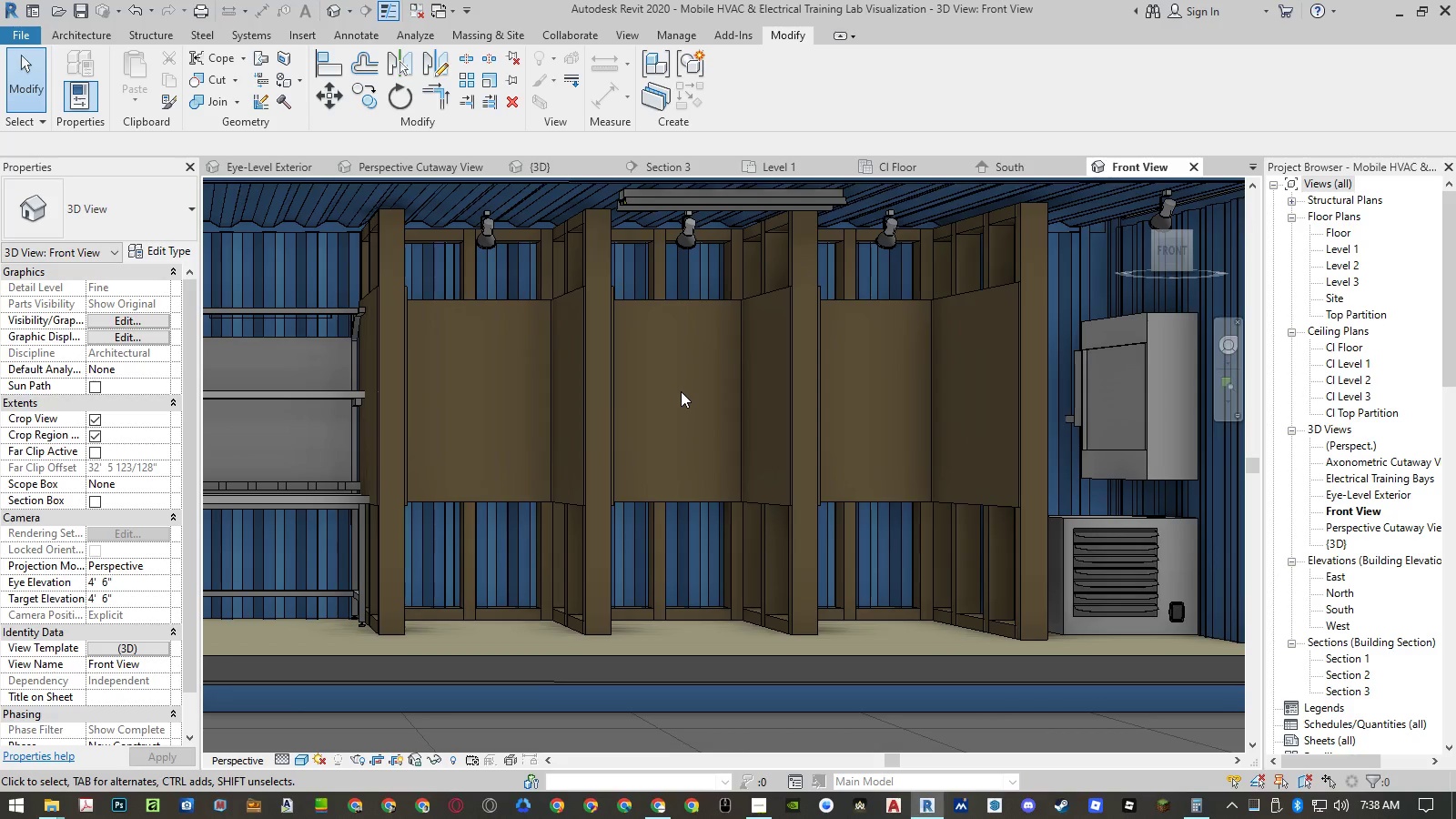 
wait(14.39)
 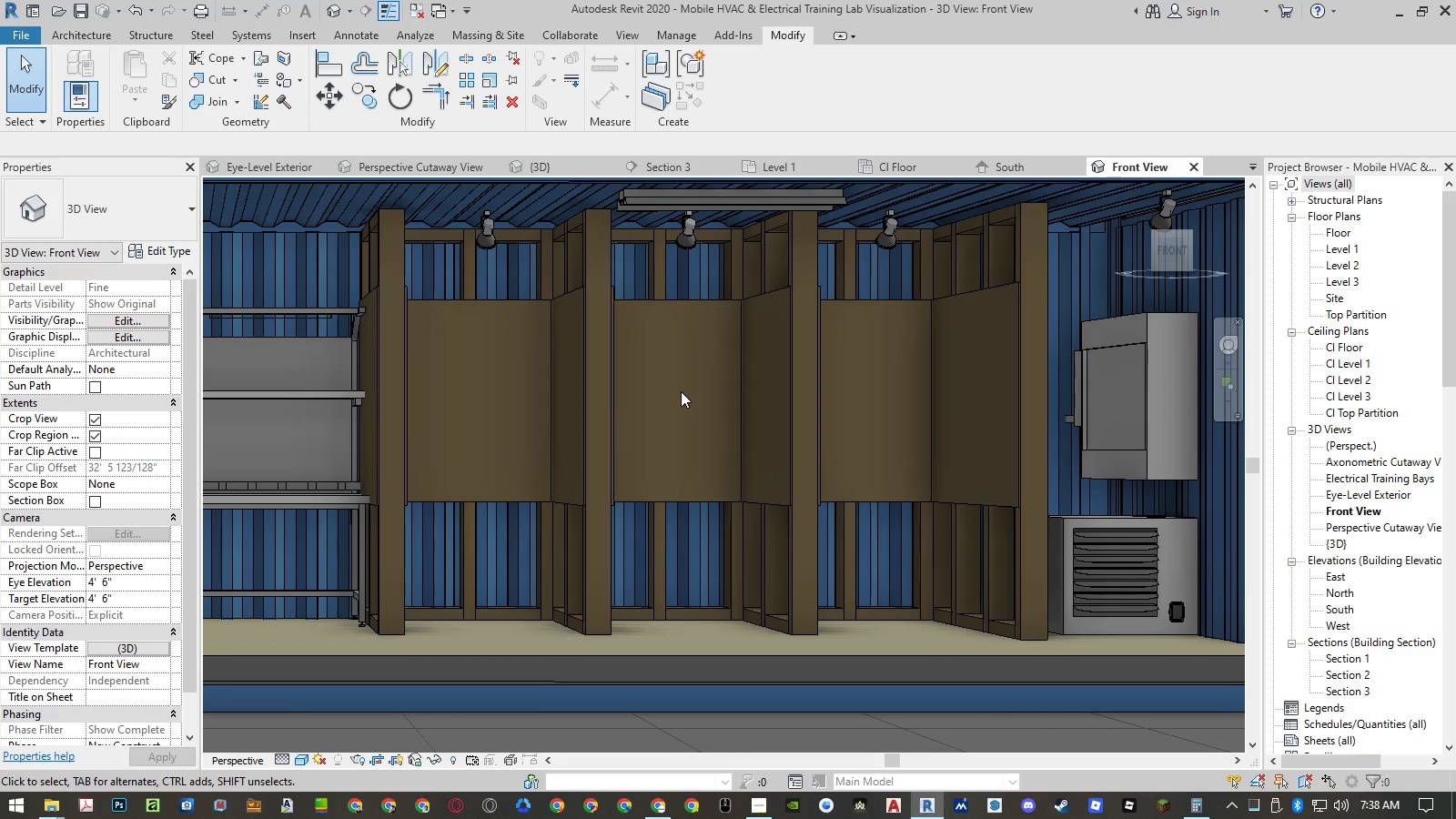 
key(Control+S)
 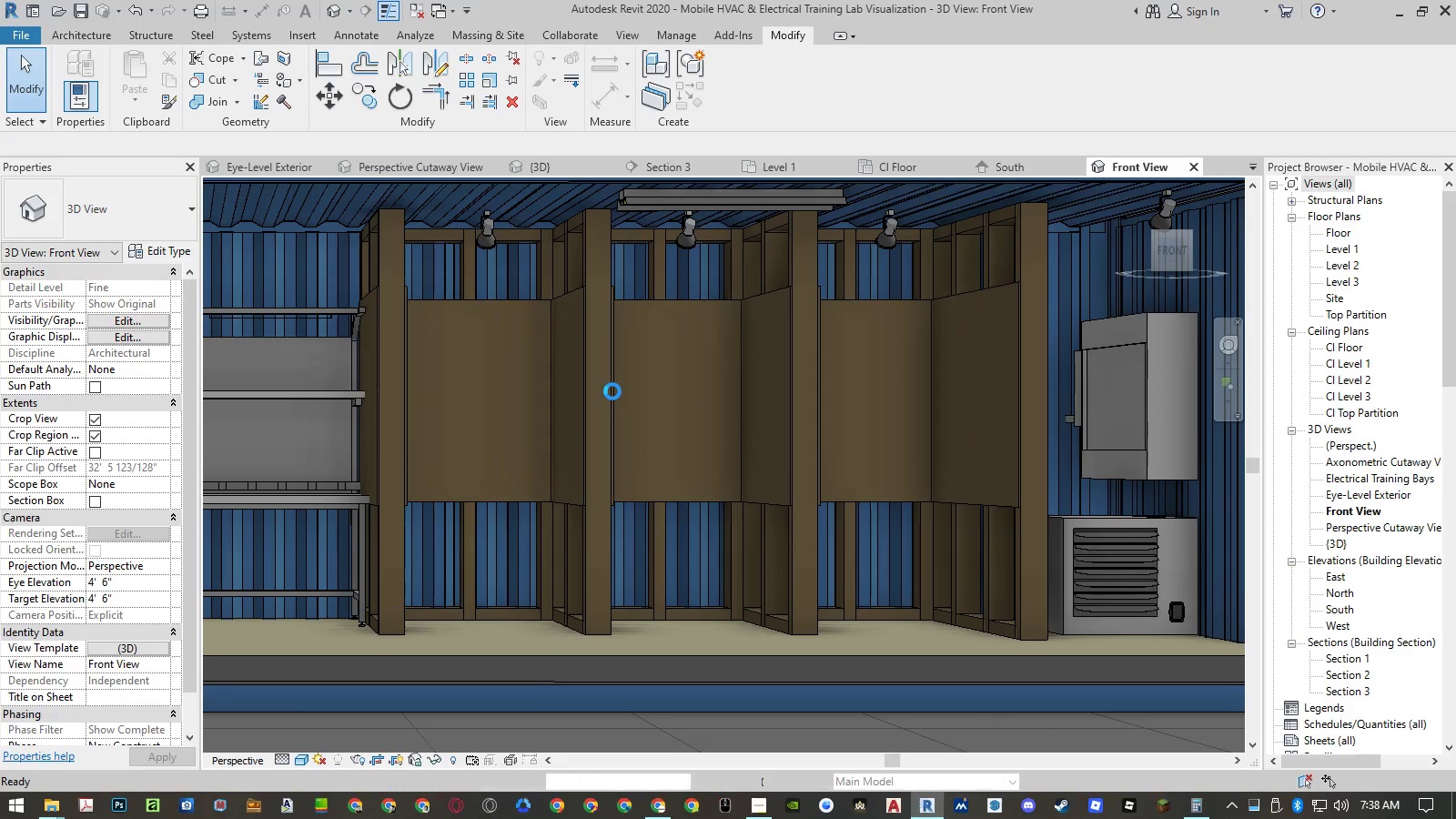 
type(rr)
 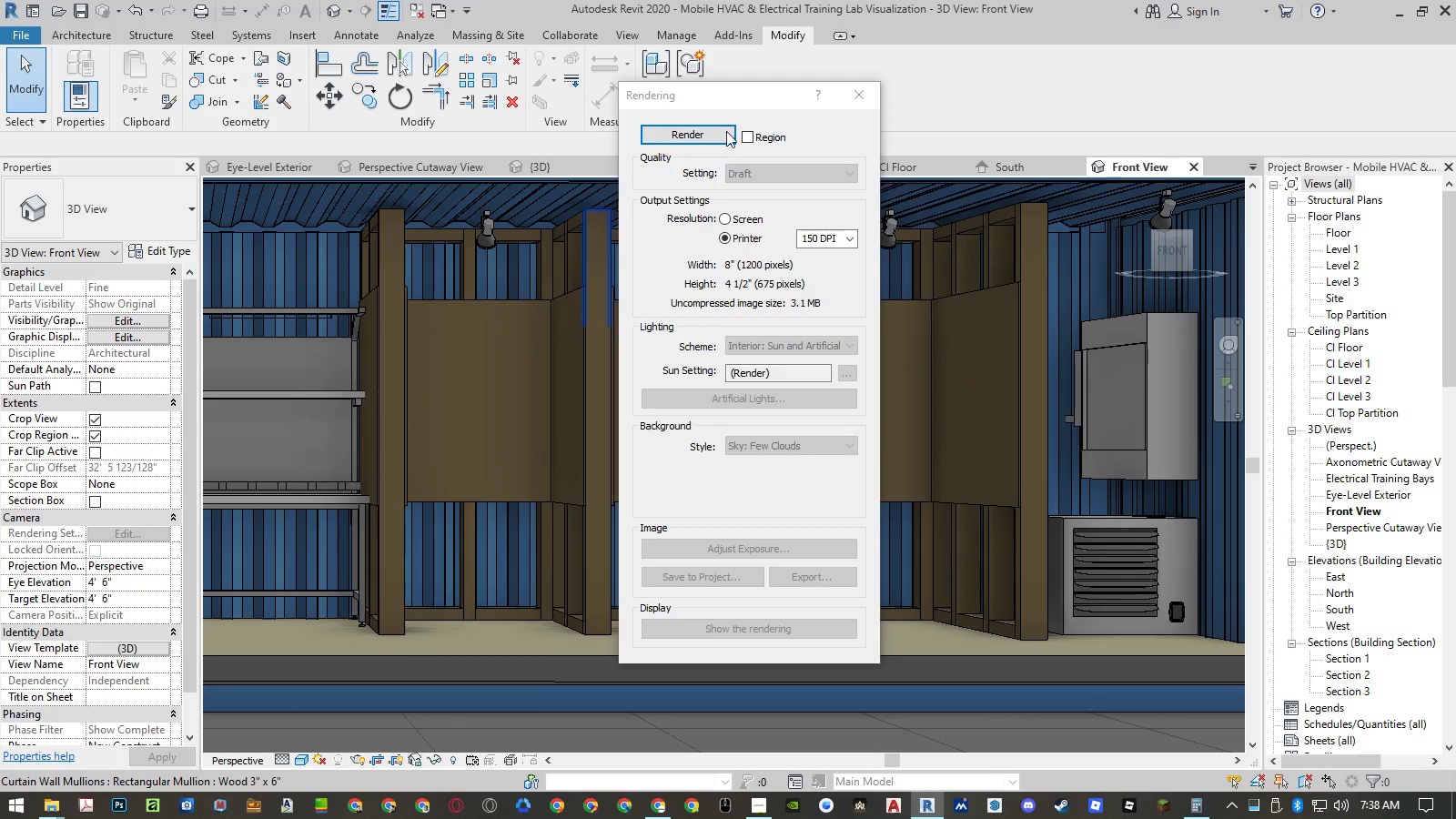 
left_click_drag(start_coordinate=[745, 93], to_coordinate=[129, 12])
 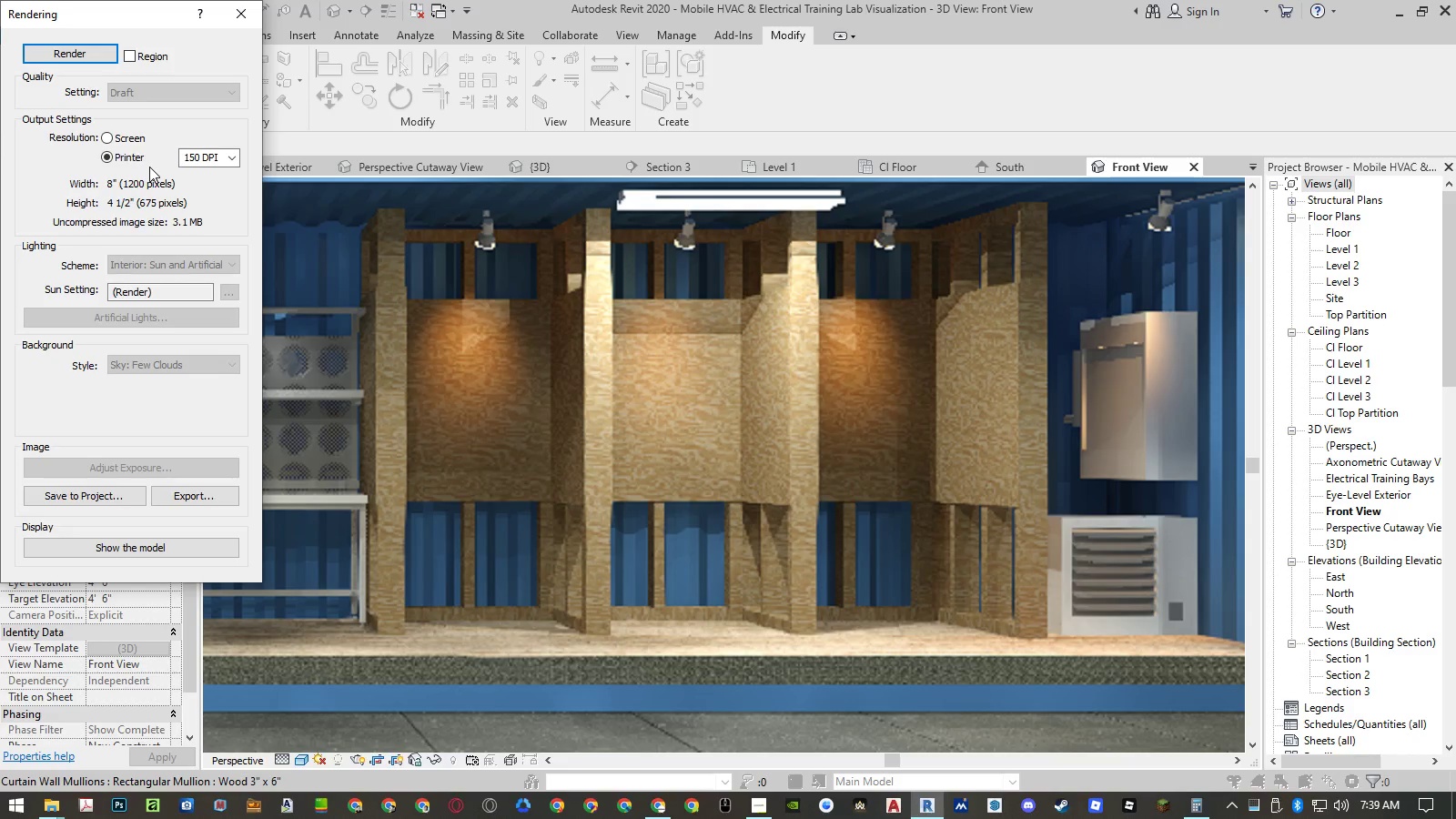 
wait(31.81)
 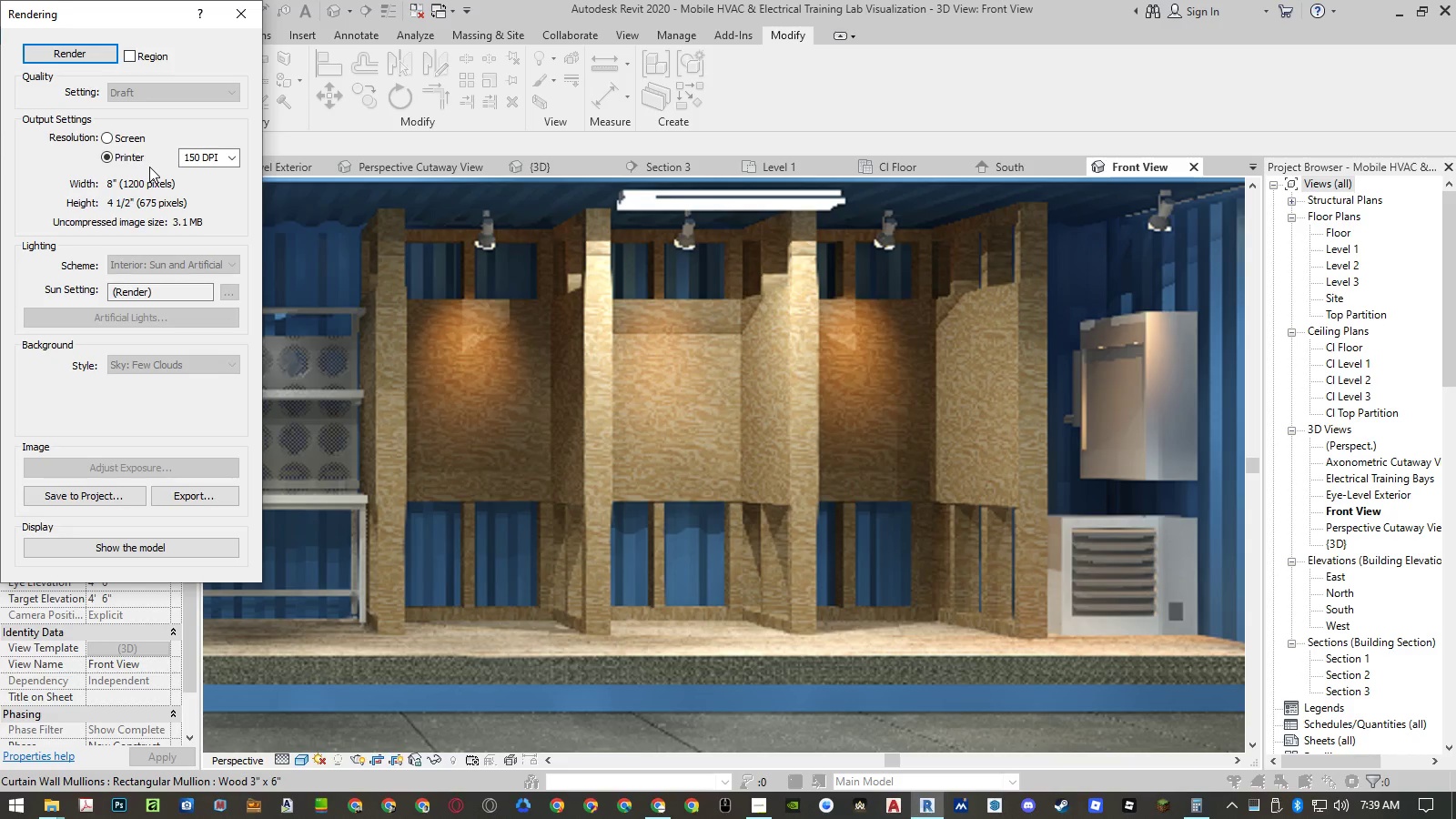 
left_click([250, 16])
 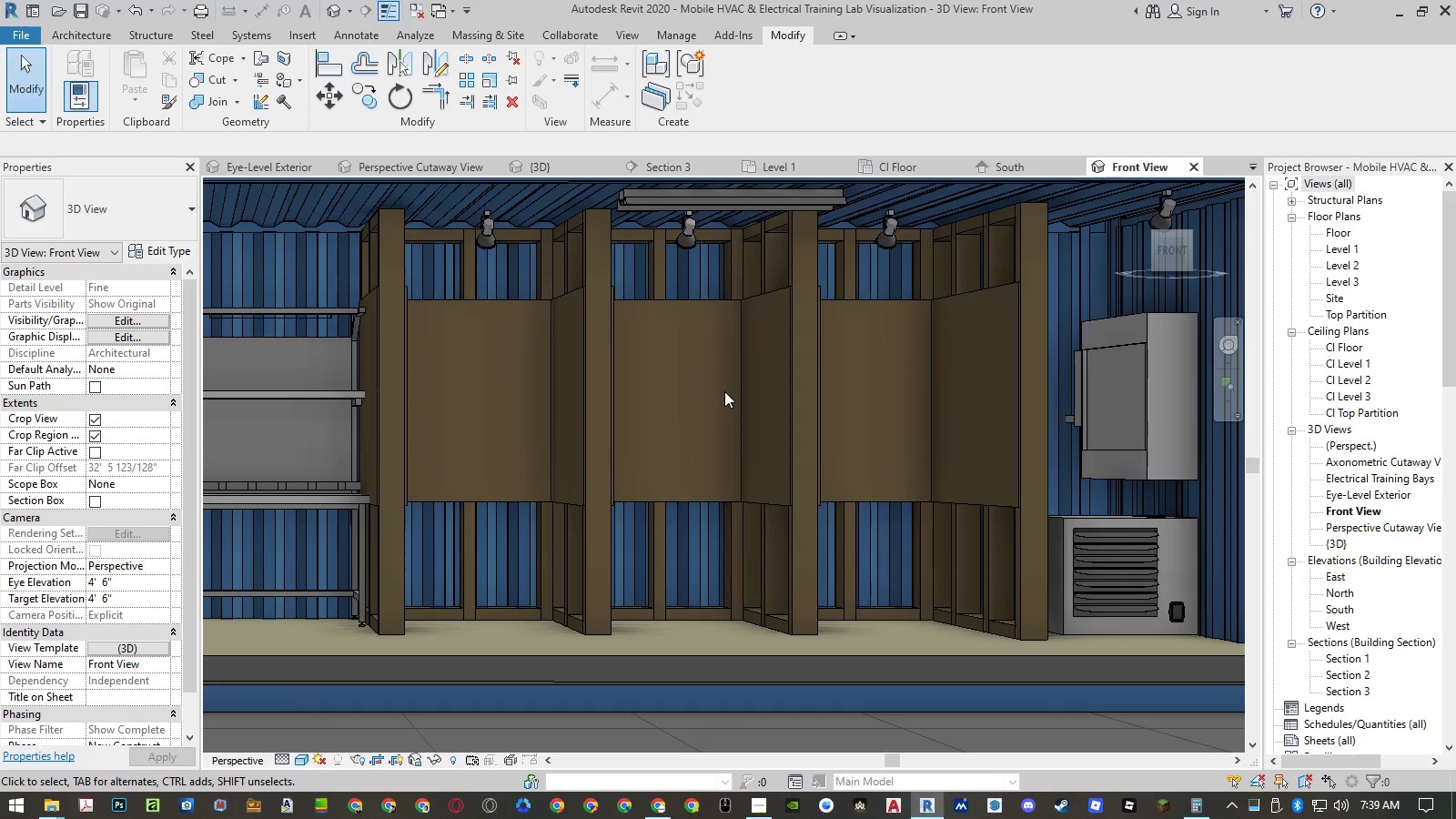 
double_click([723, 389])
 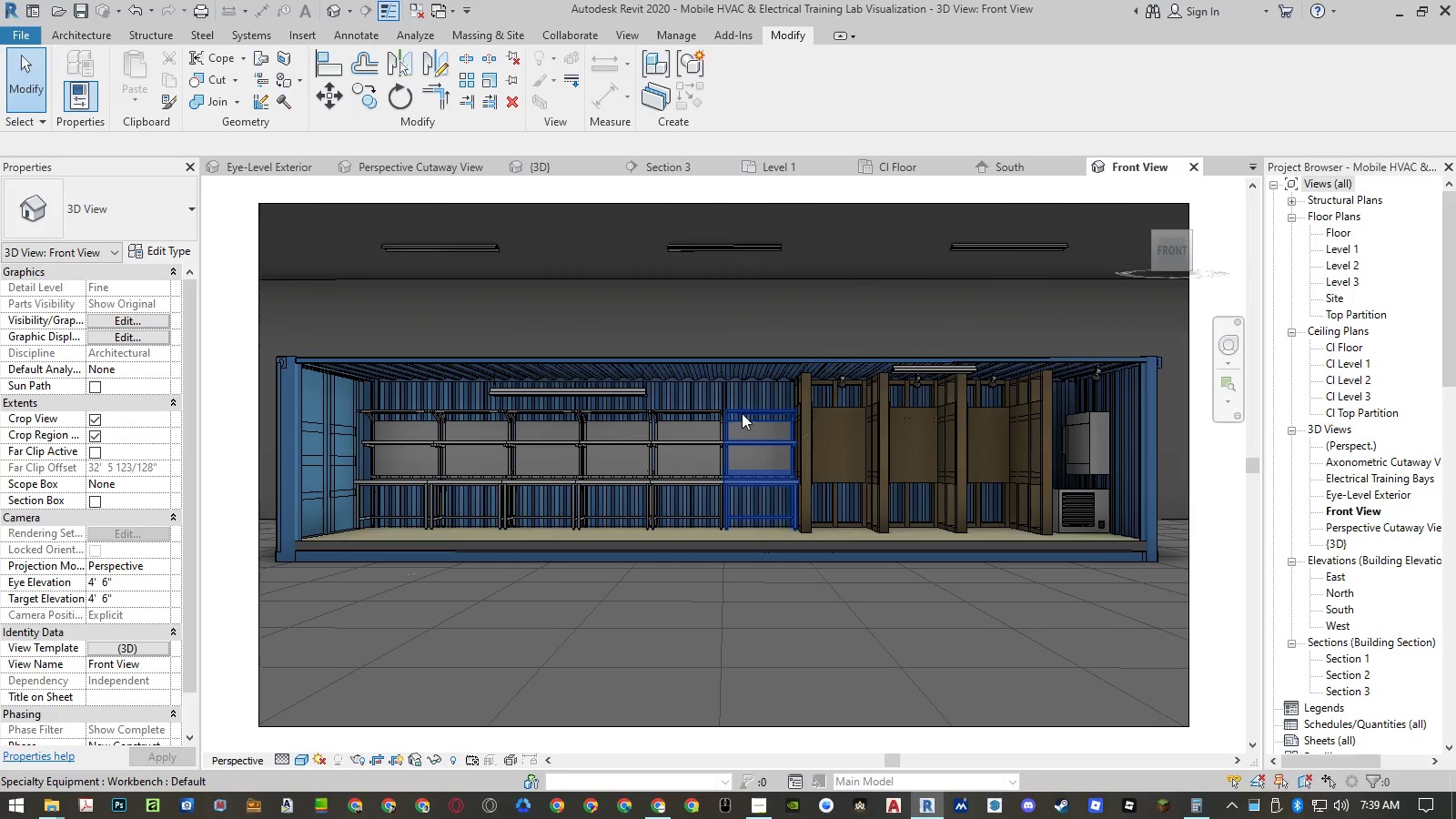 
mouse_move([740, 602])
 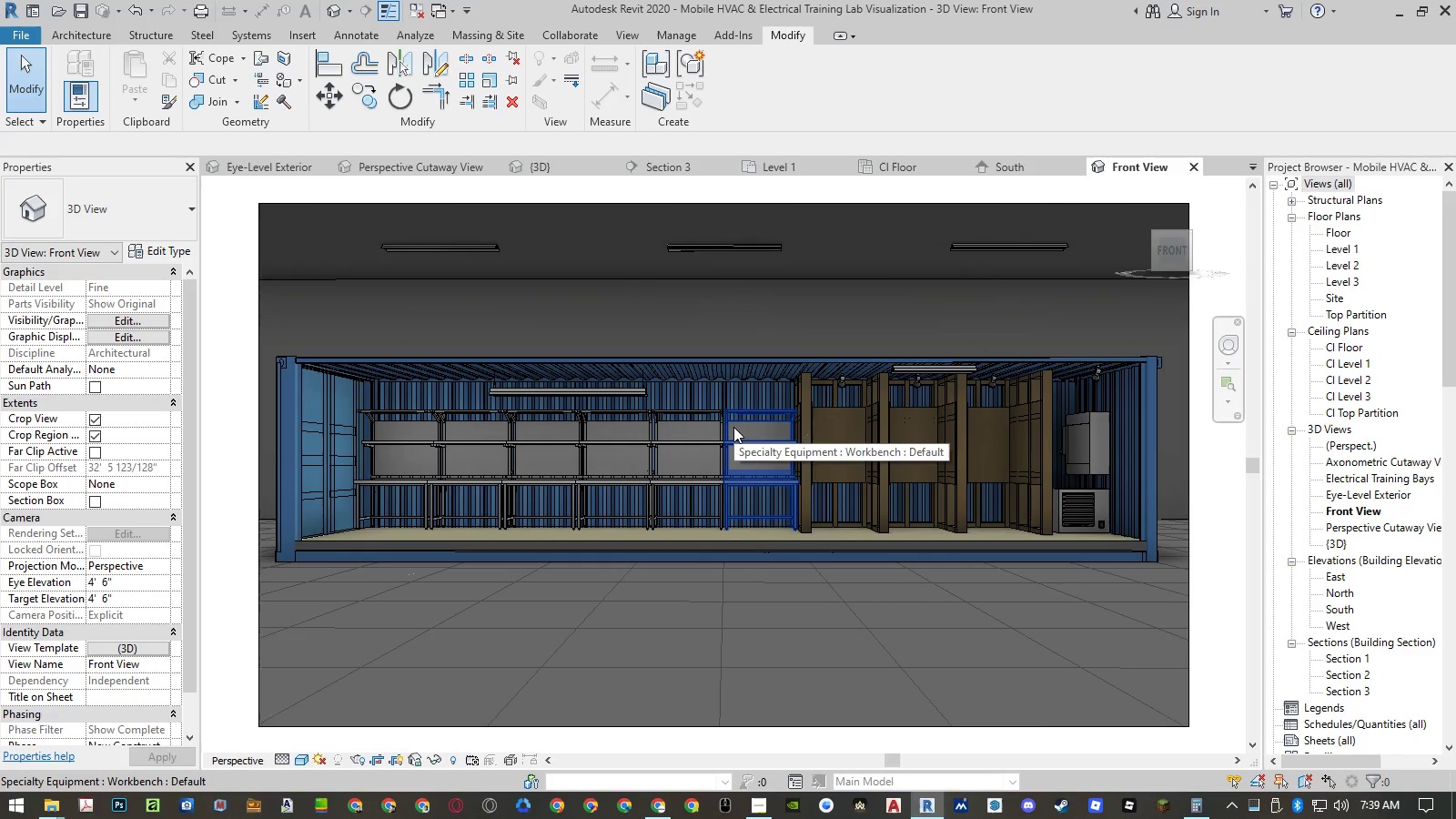 
mouse_move([713, 470])
 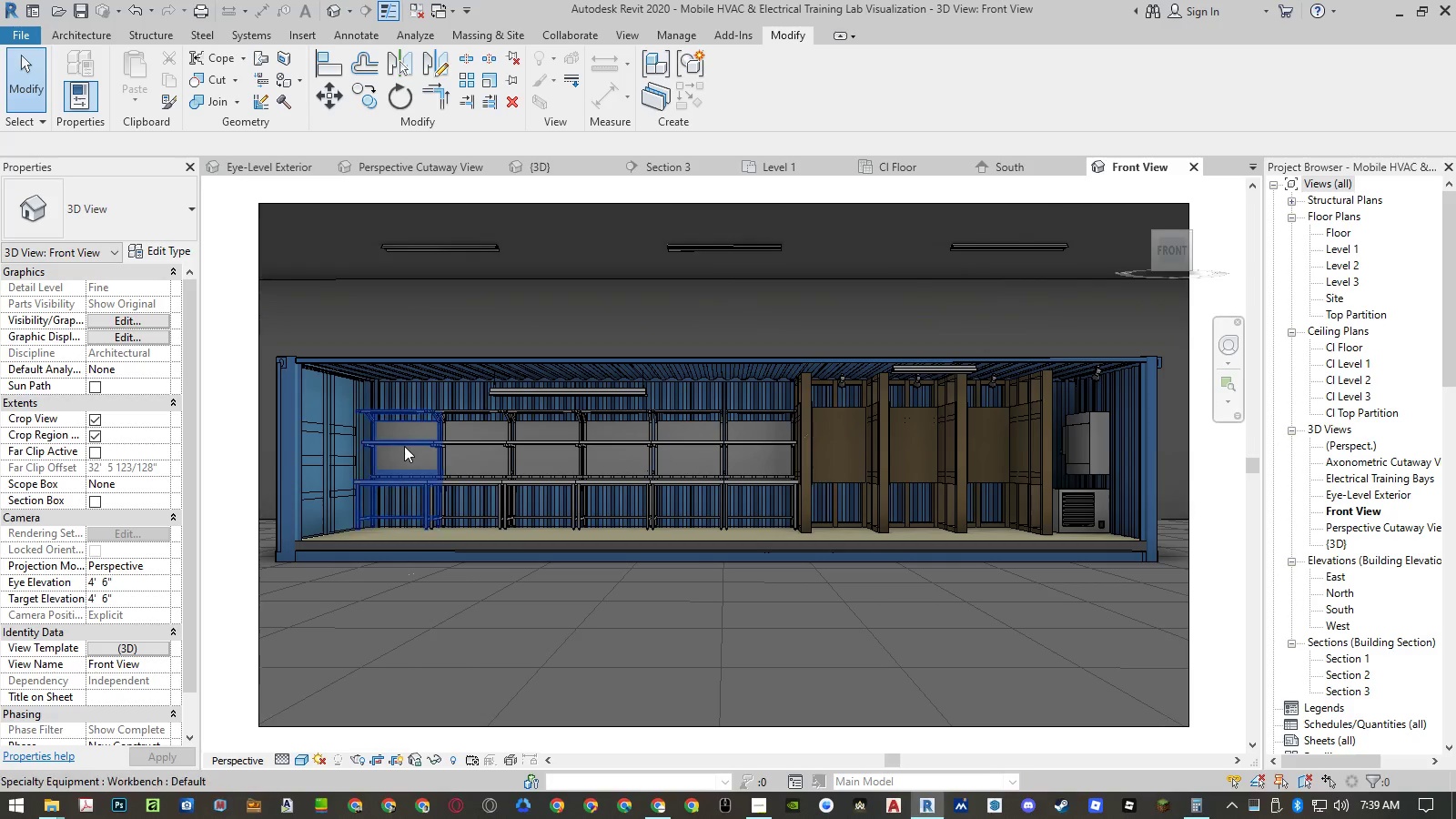 
left_click([404, 446])
 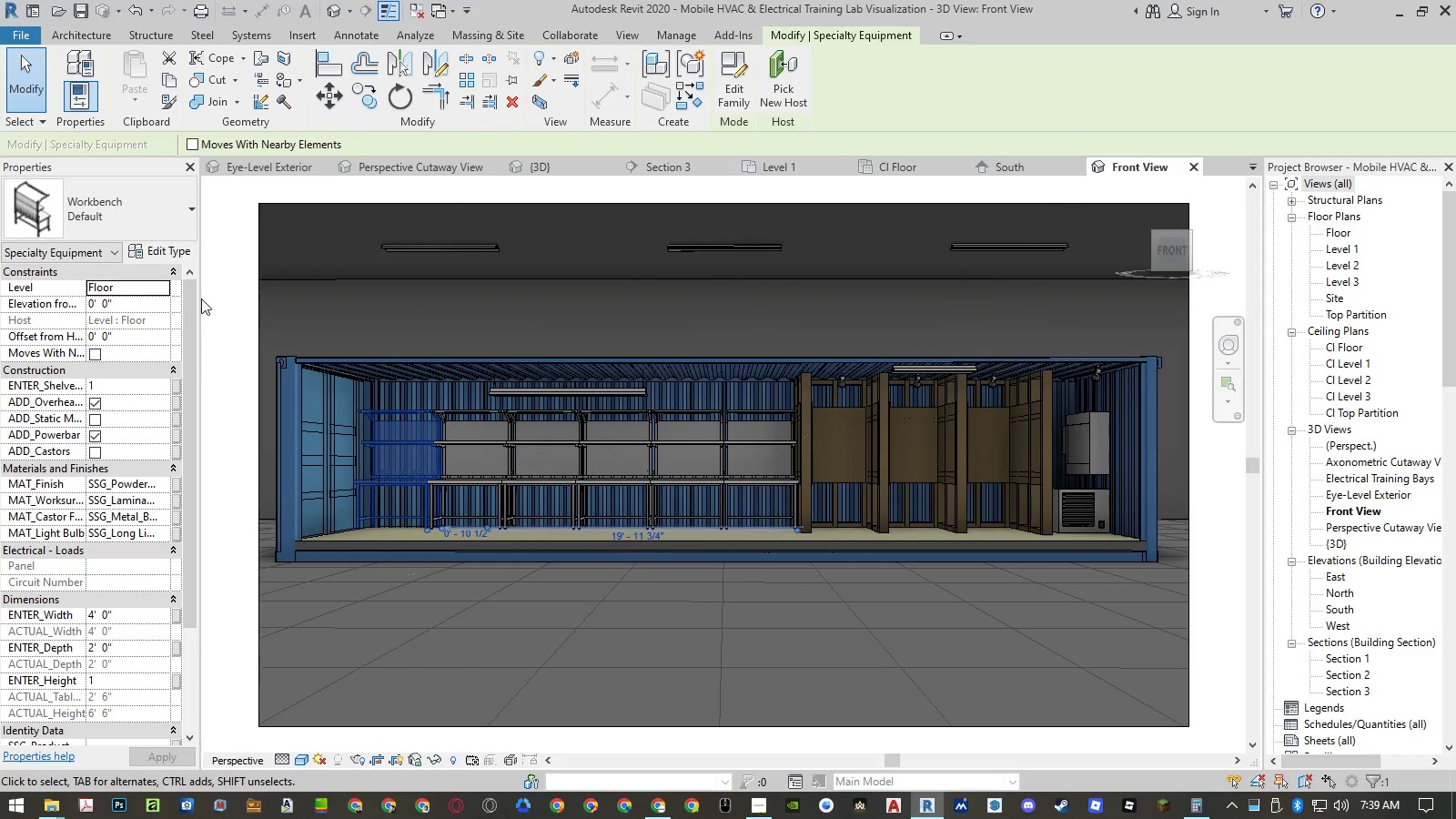 
left_click([177, 255])
 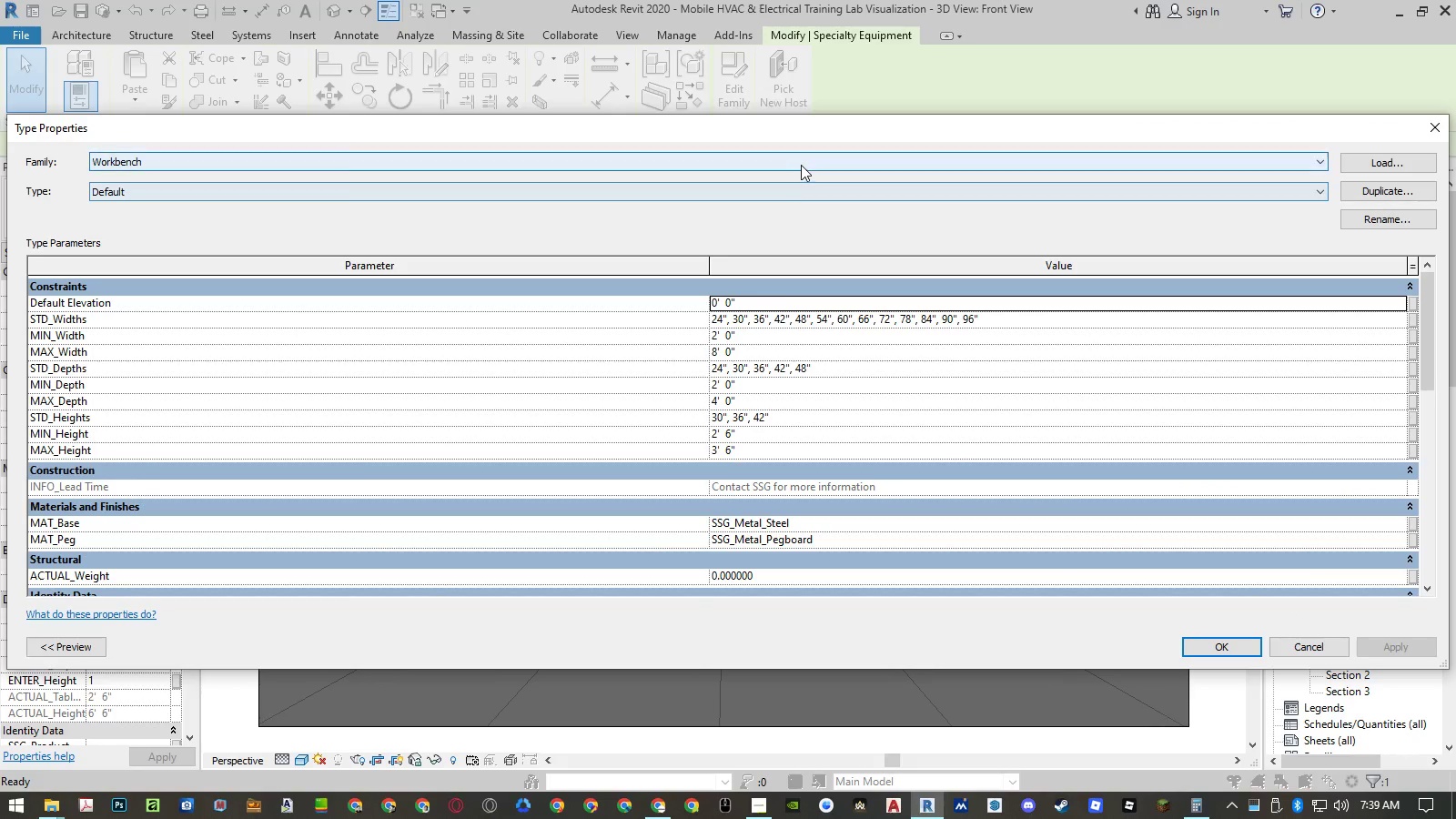 
left_click_drag(start_coordinate=[799, 133], to_coordinate=[804, 139])
 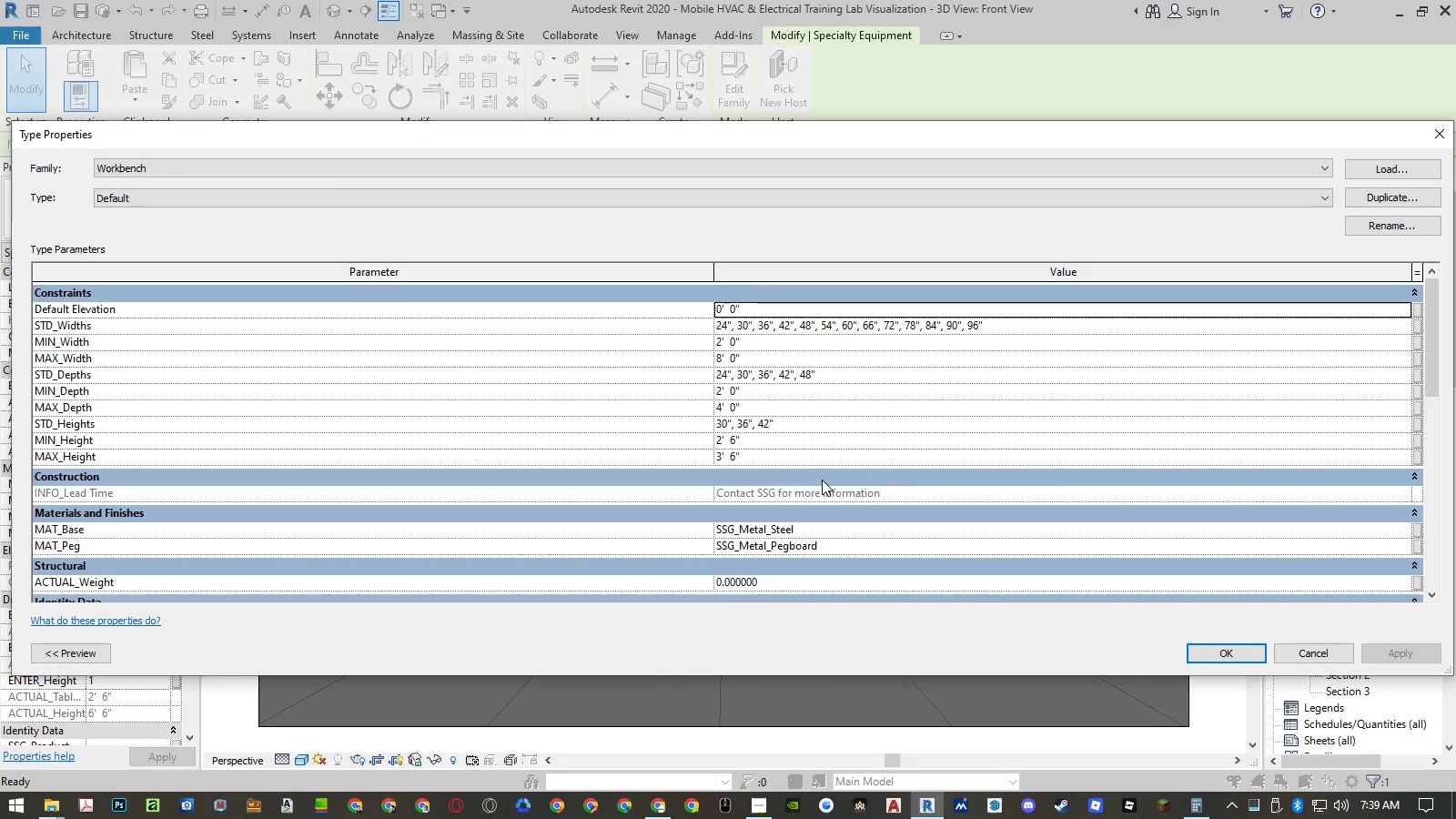 
scroll: coordinate [823, 496], scroll_direction: down, amount: 15.0
 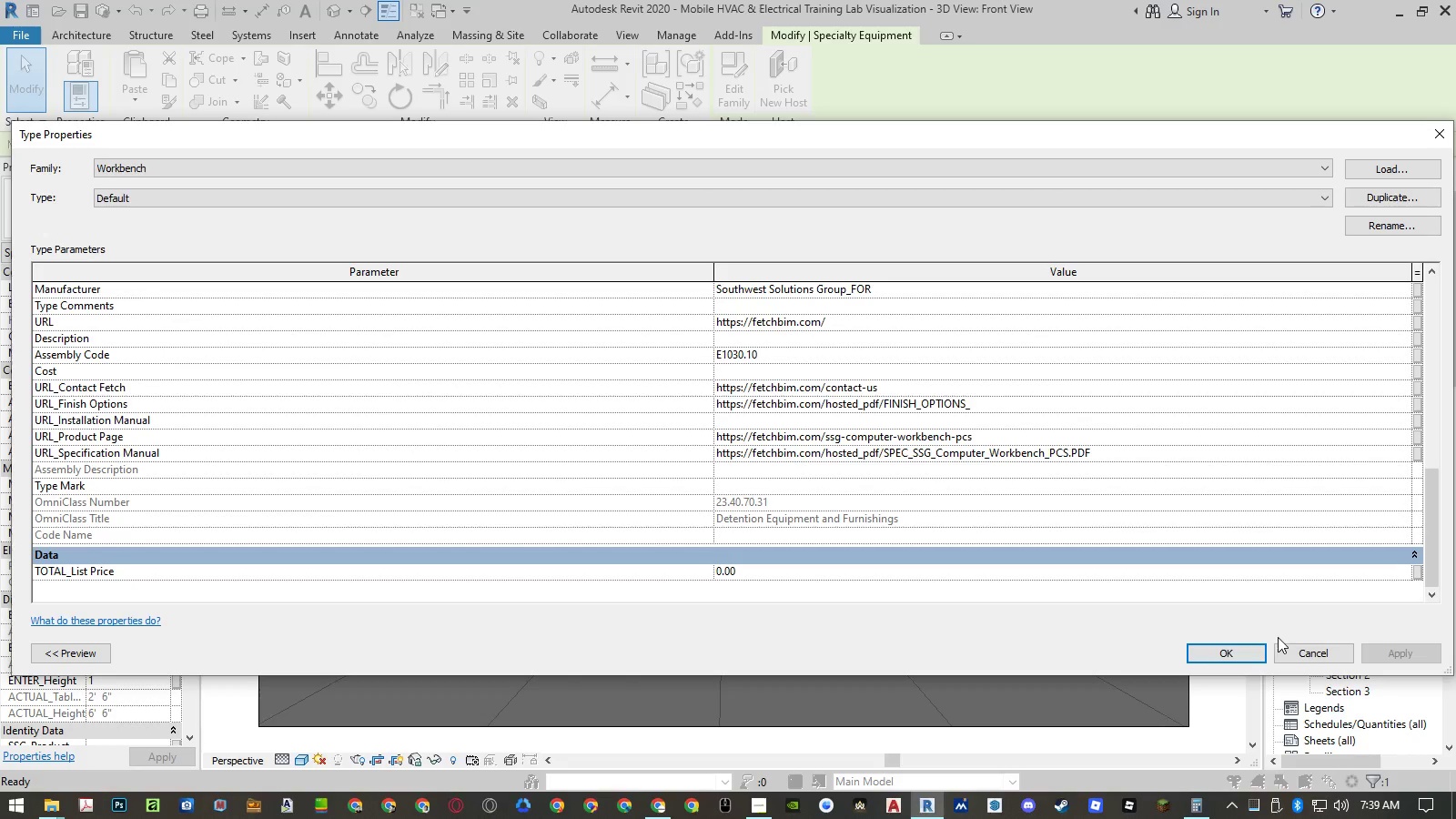 
left_click([1297, 648])
 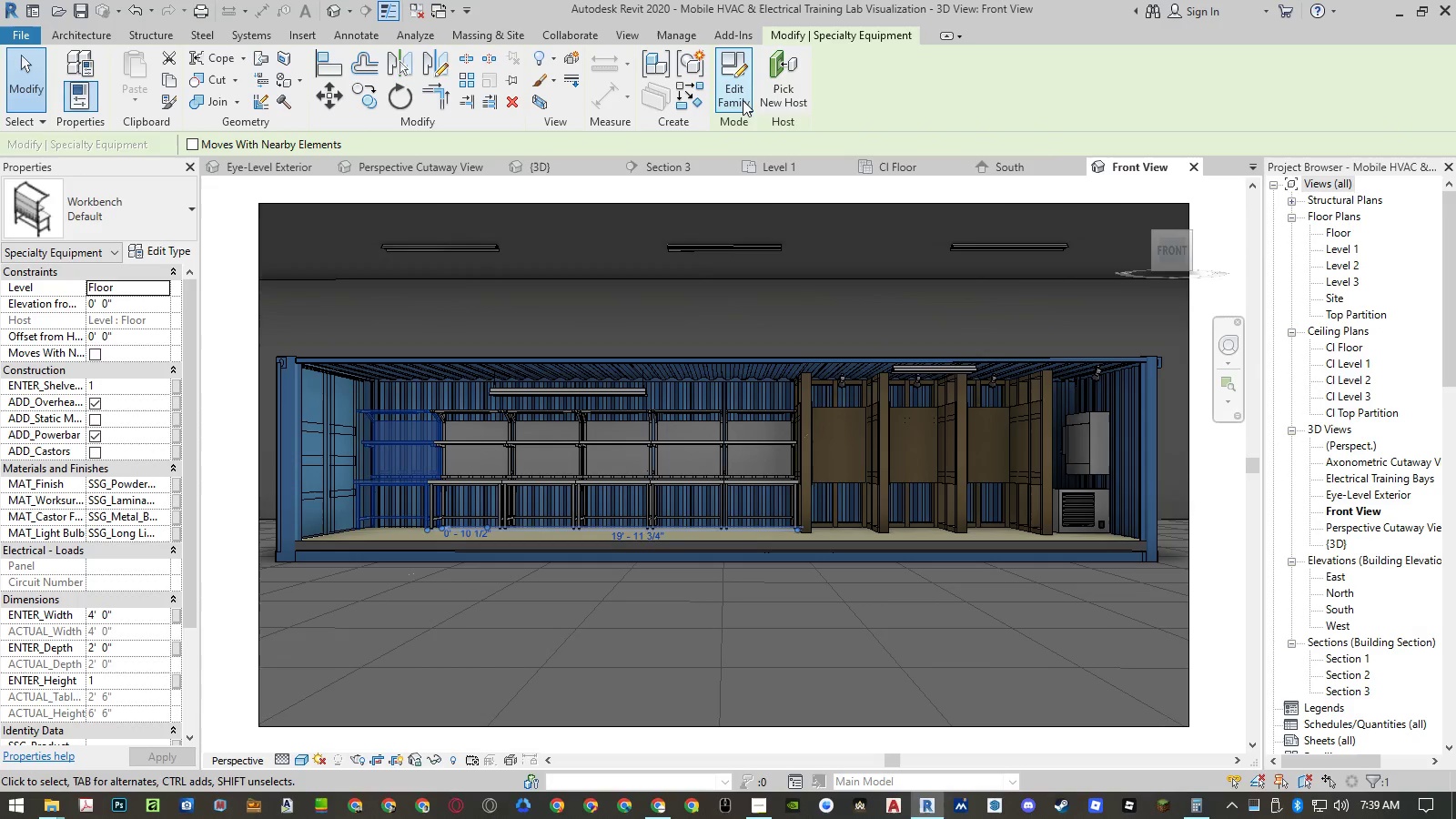 
left_click([714, 296])
 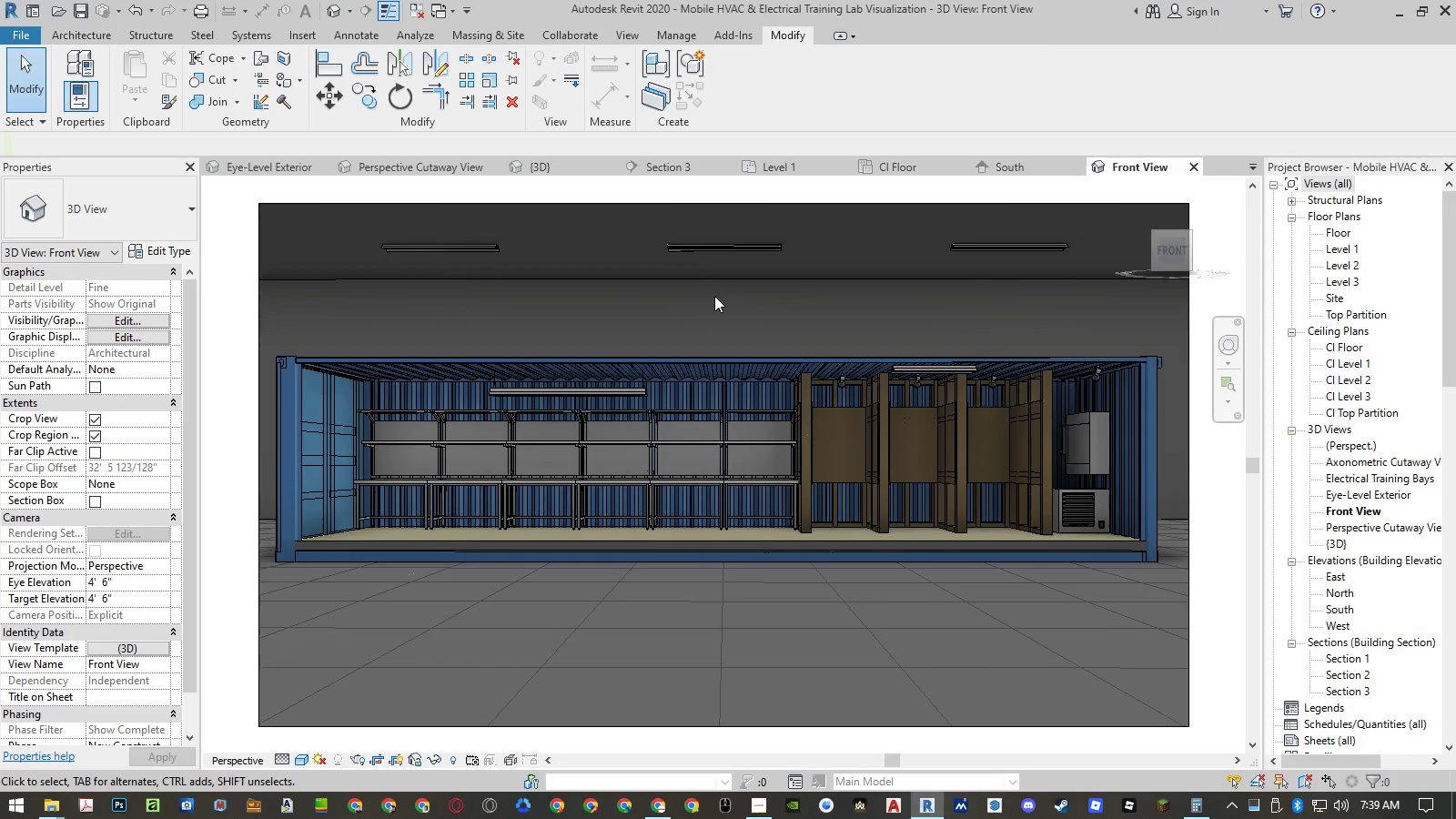 
key(Control+S)
 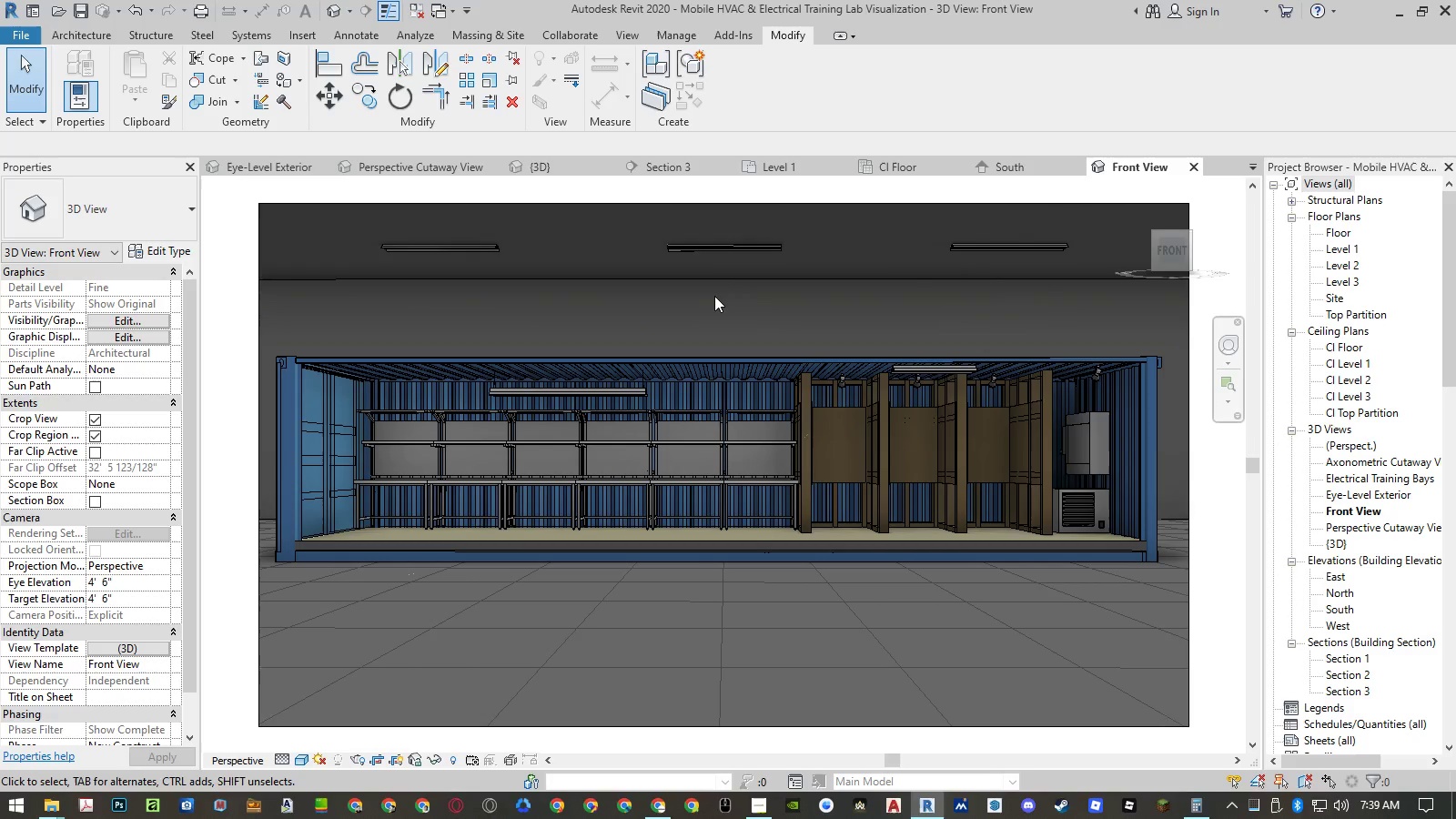 
wait(10.62)
 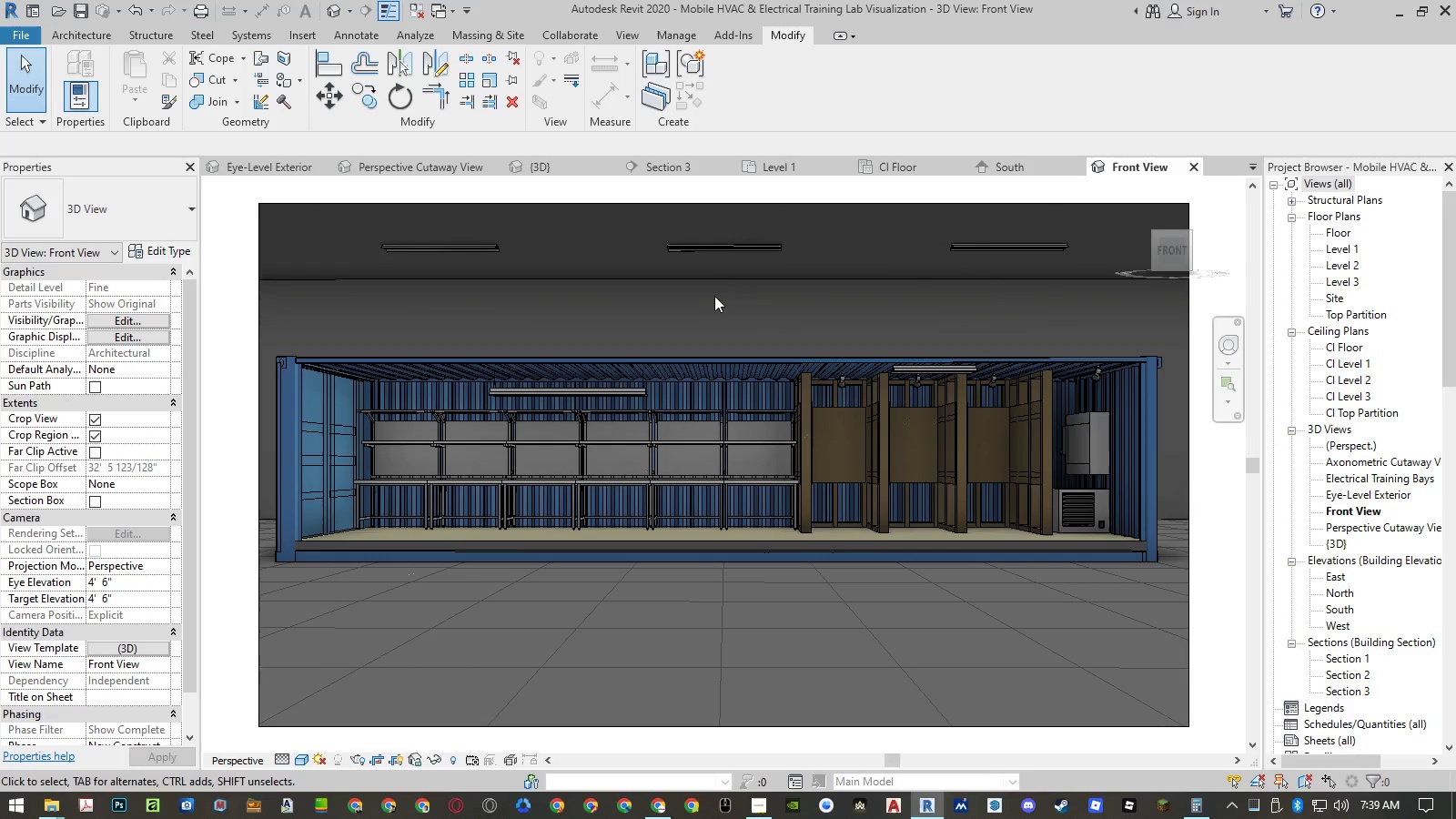 
left_click([285, 161])
 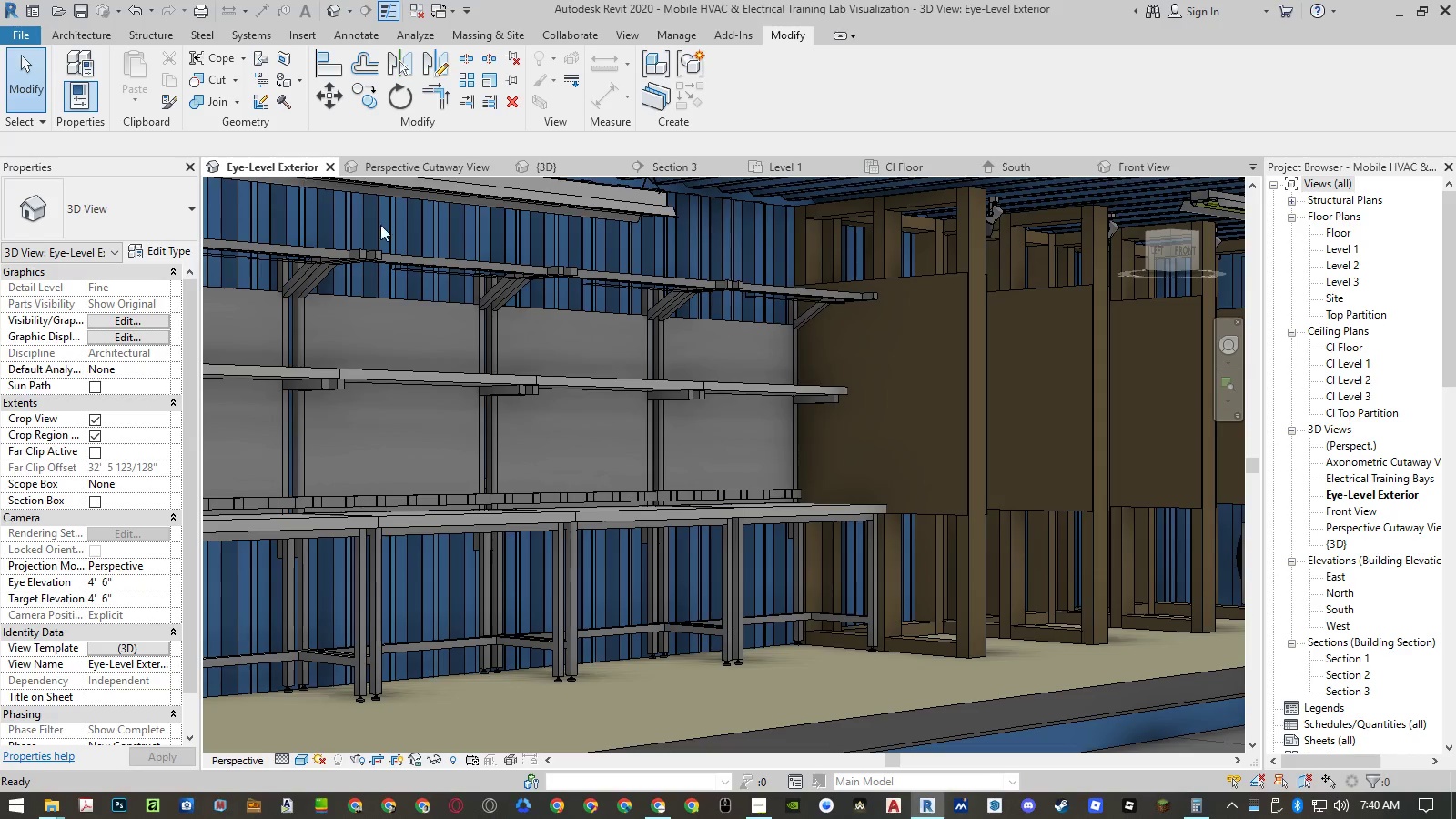 
double_click([725, 418])
 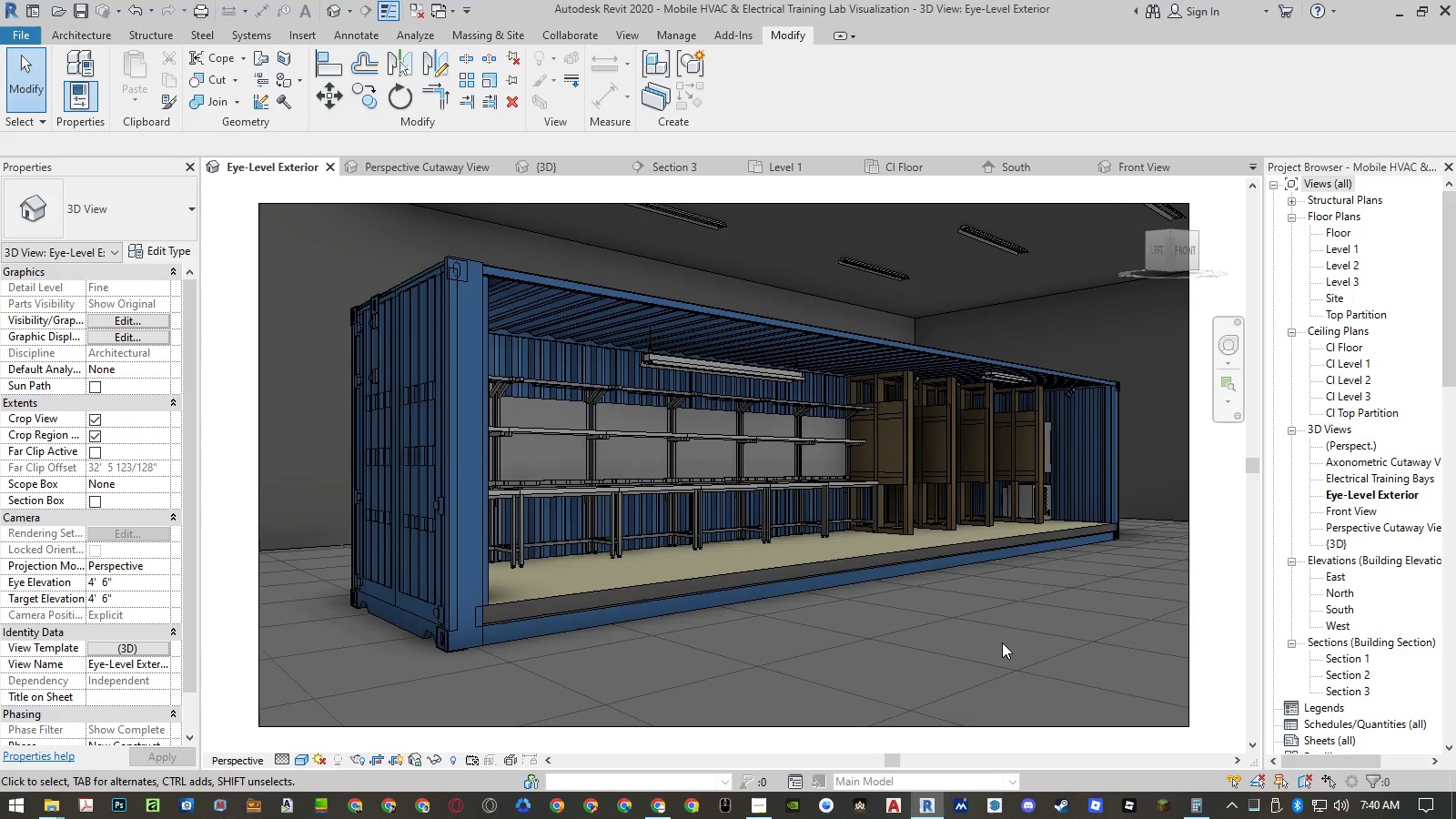 
wait(7.61)
 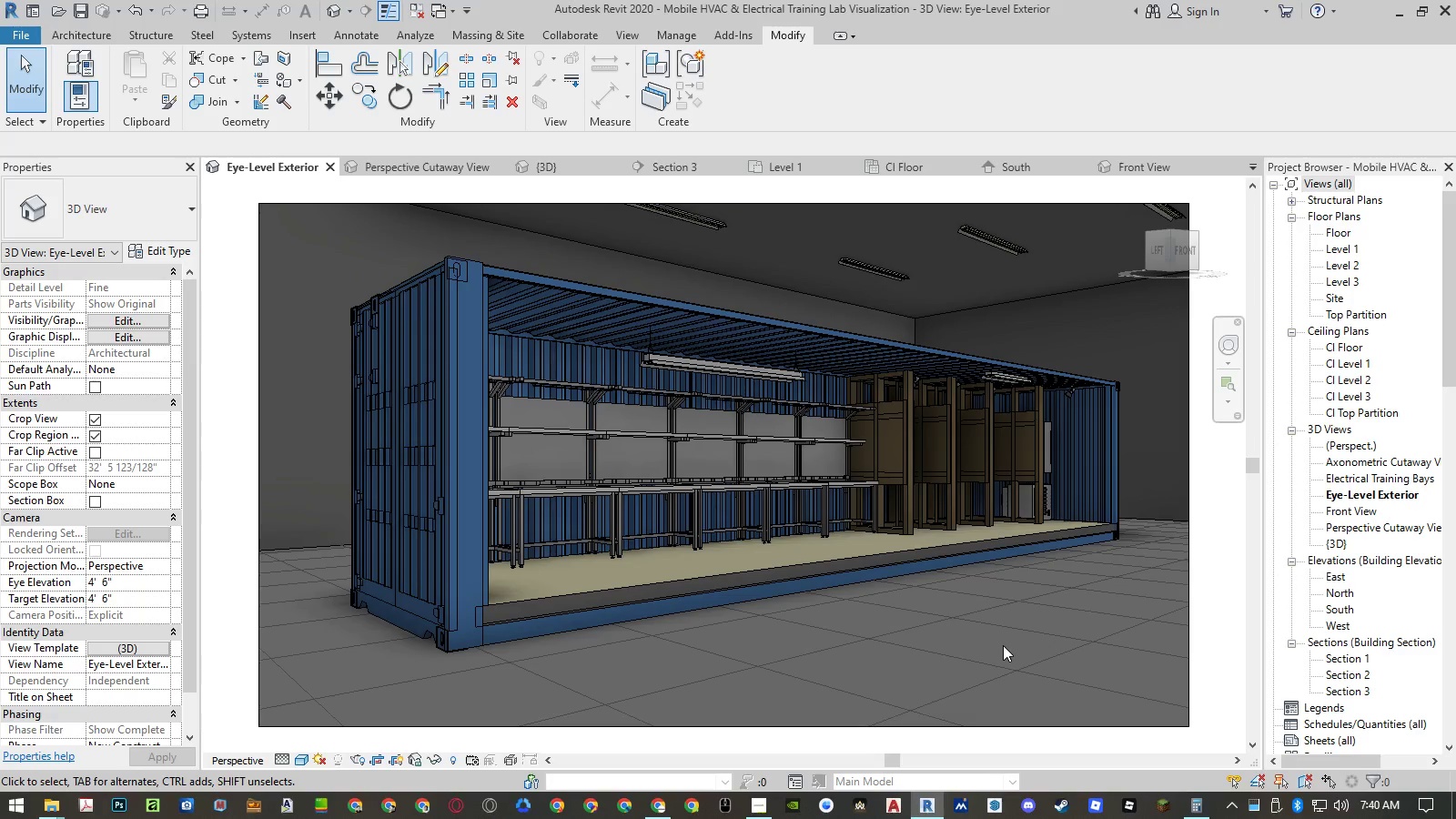 
left_click([701, 445])
 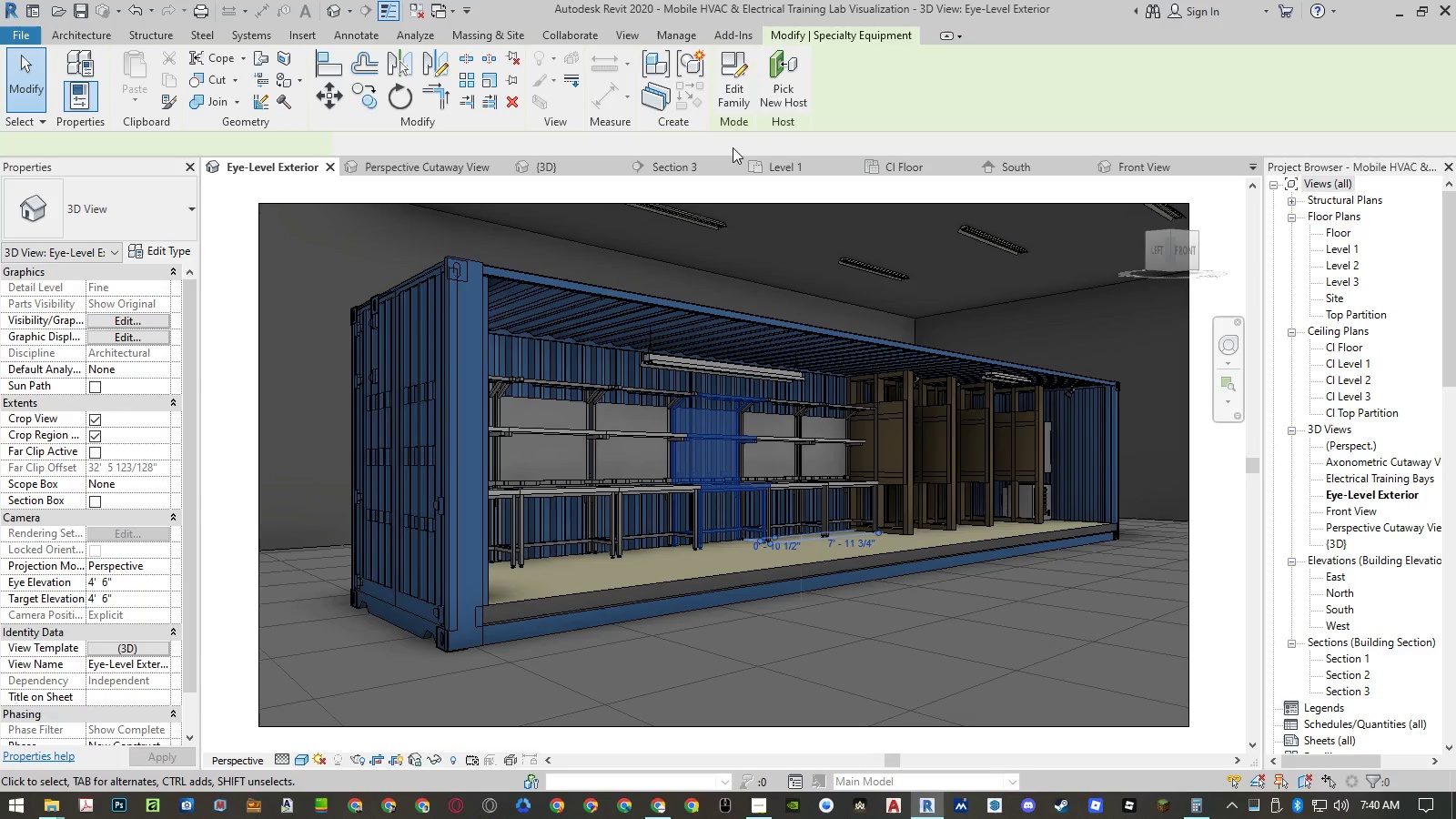 
left_click([730, 88])
 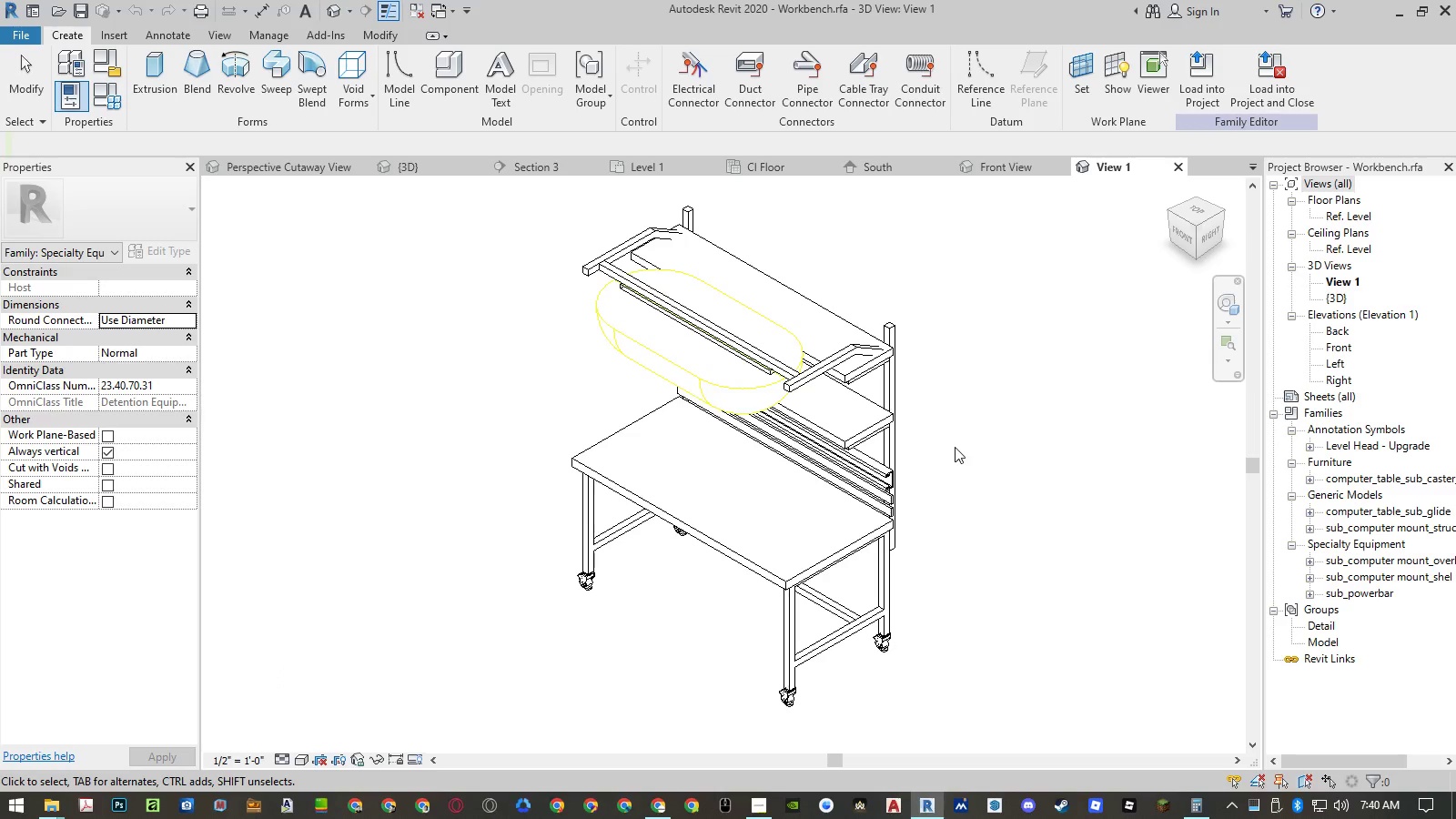 
wait(5.66)
 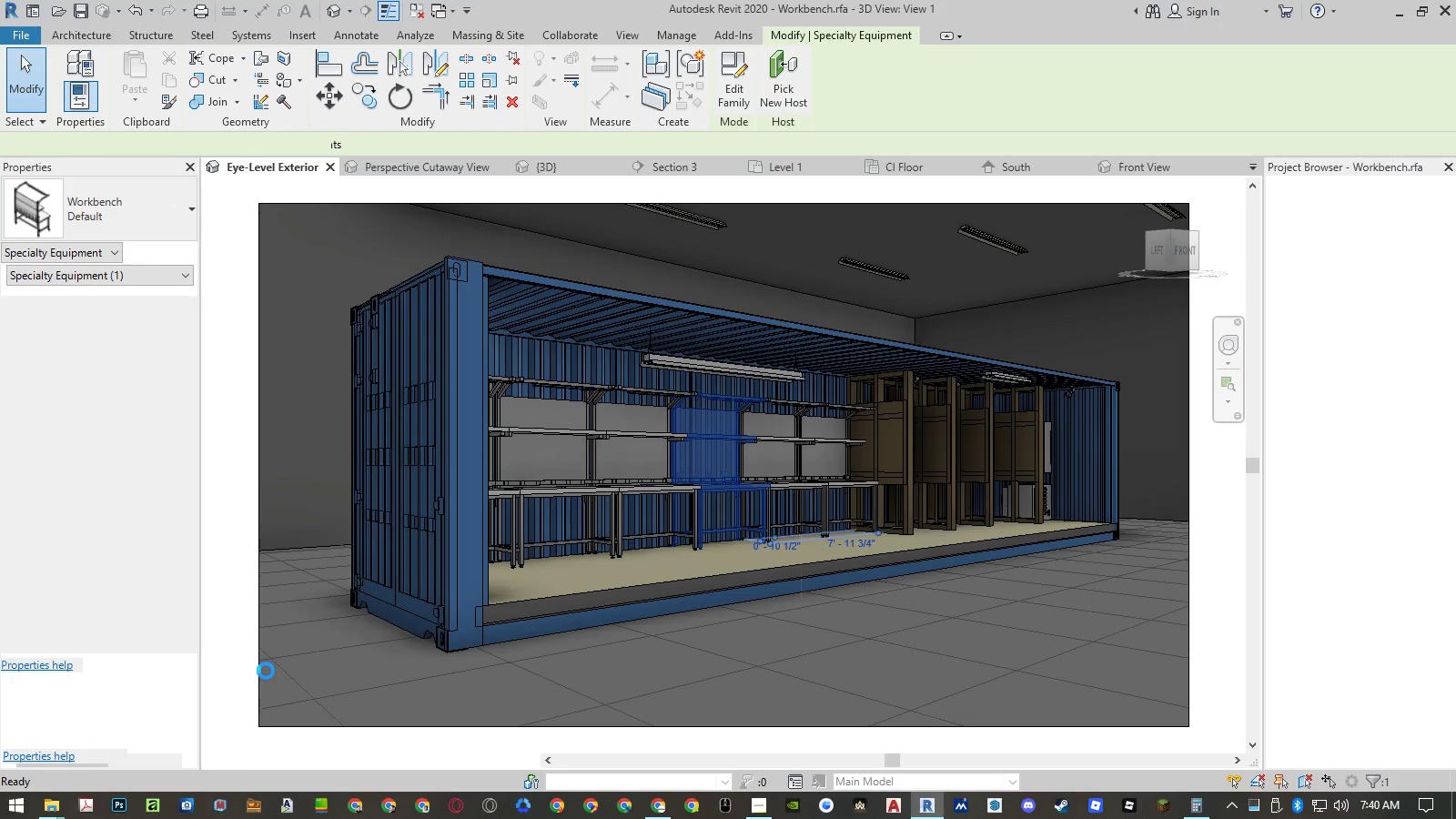 
double_click([1340, 348])
 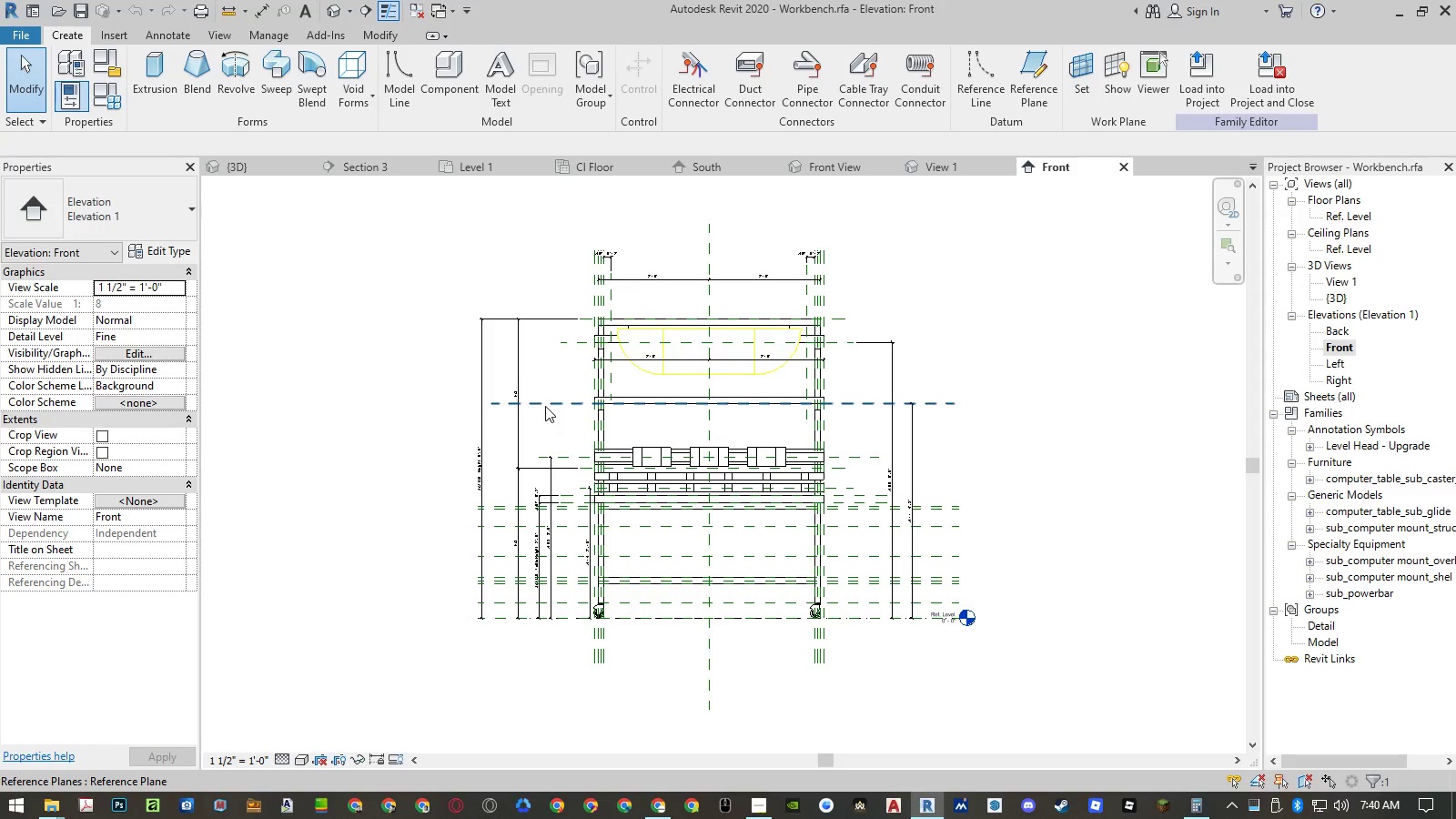 
left_click([911, 442])
 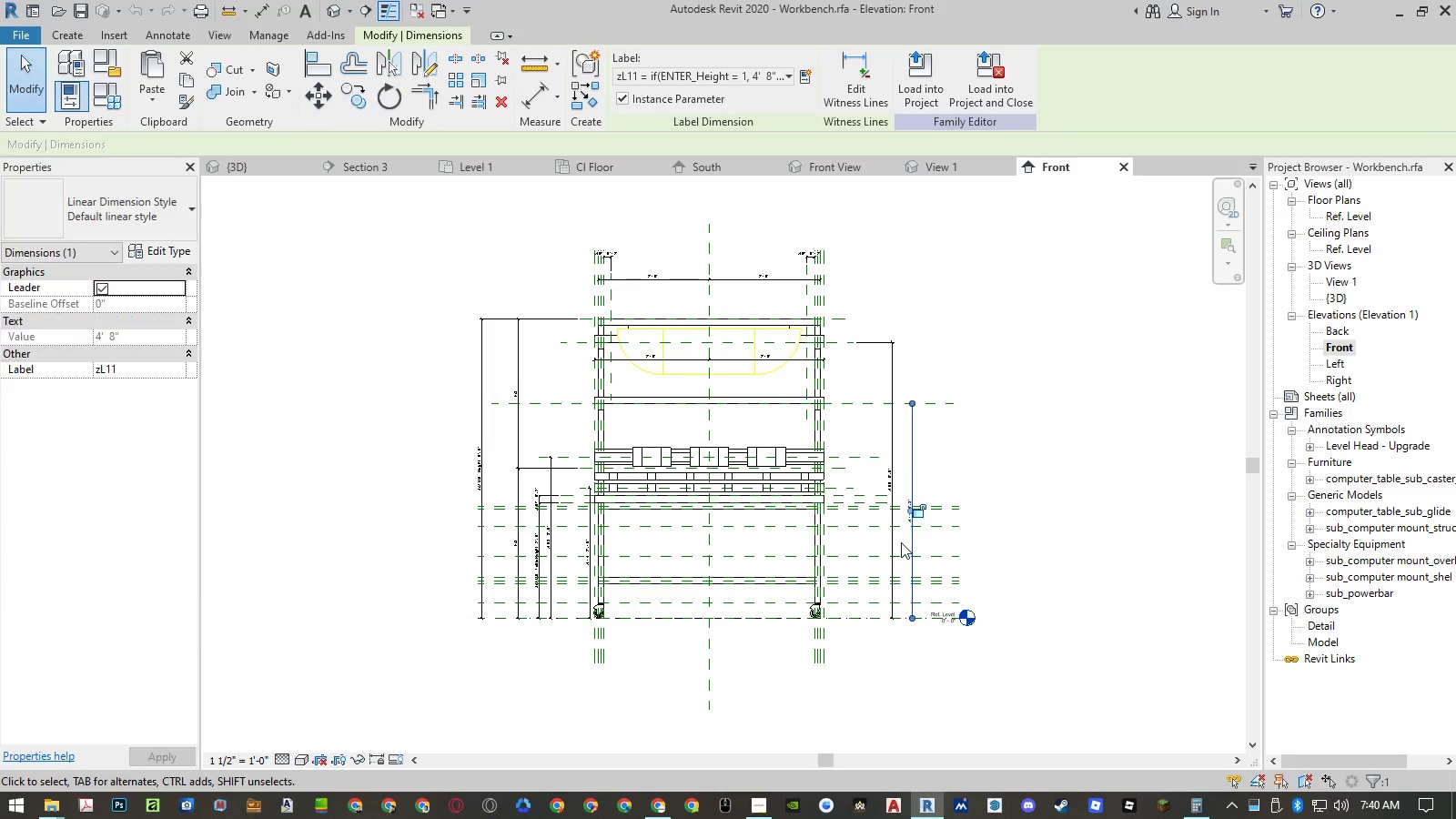 
scroll: coordinate [922, 532], scroll_direction: up, amount: 9.0
 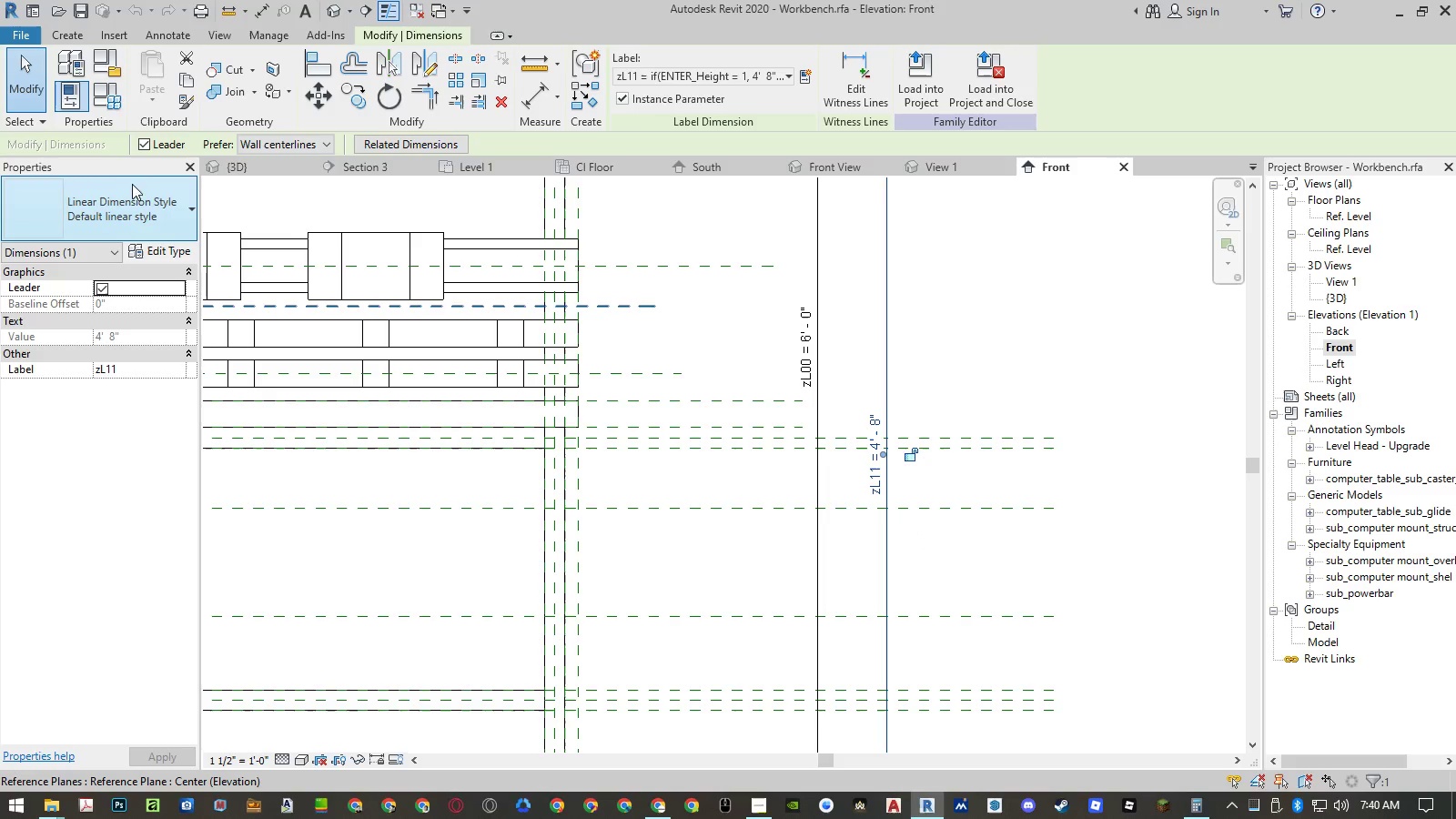 
left_click([104, 106])
 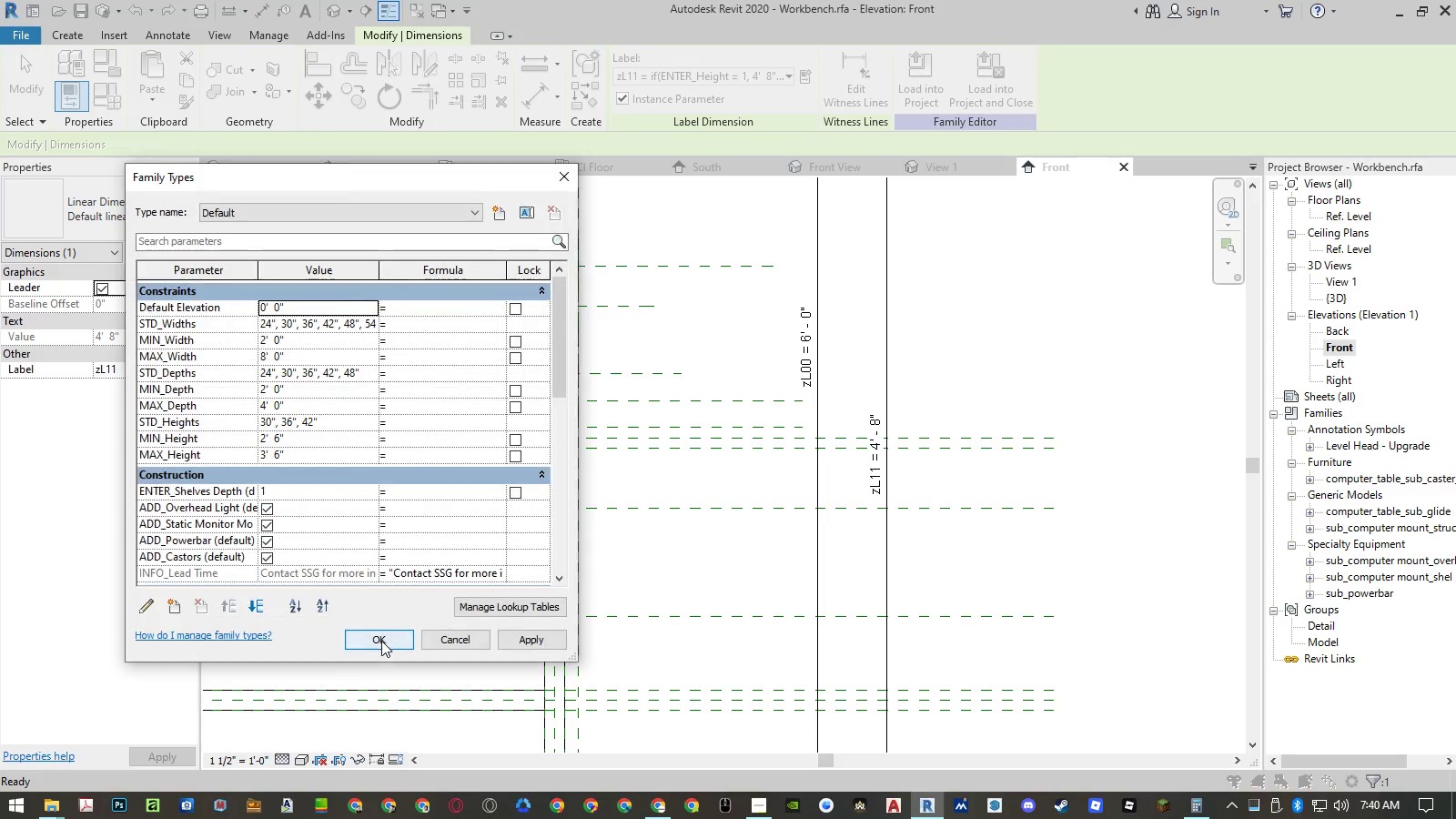 
scroll: coordinate [319, 468], scroll_direction: down, amount: 1.0
 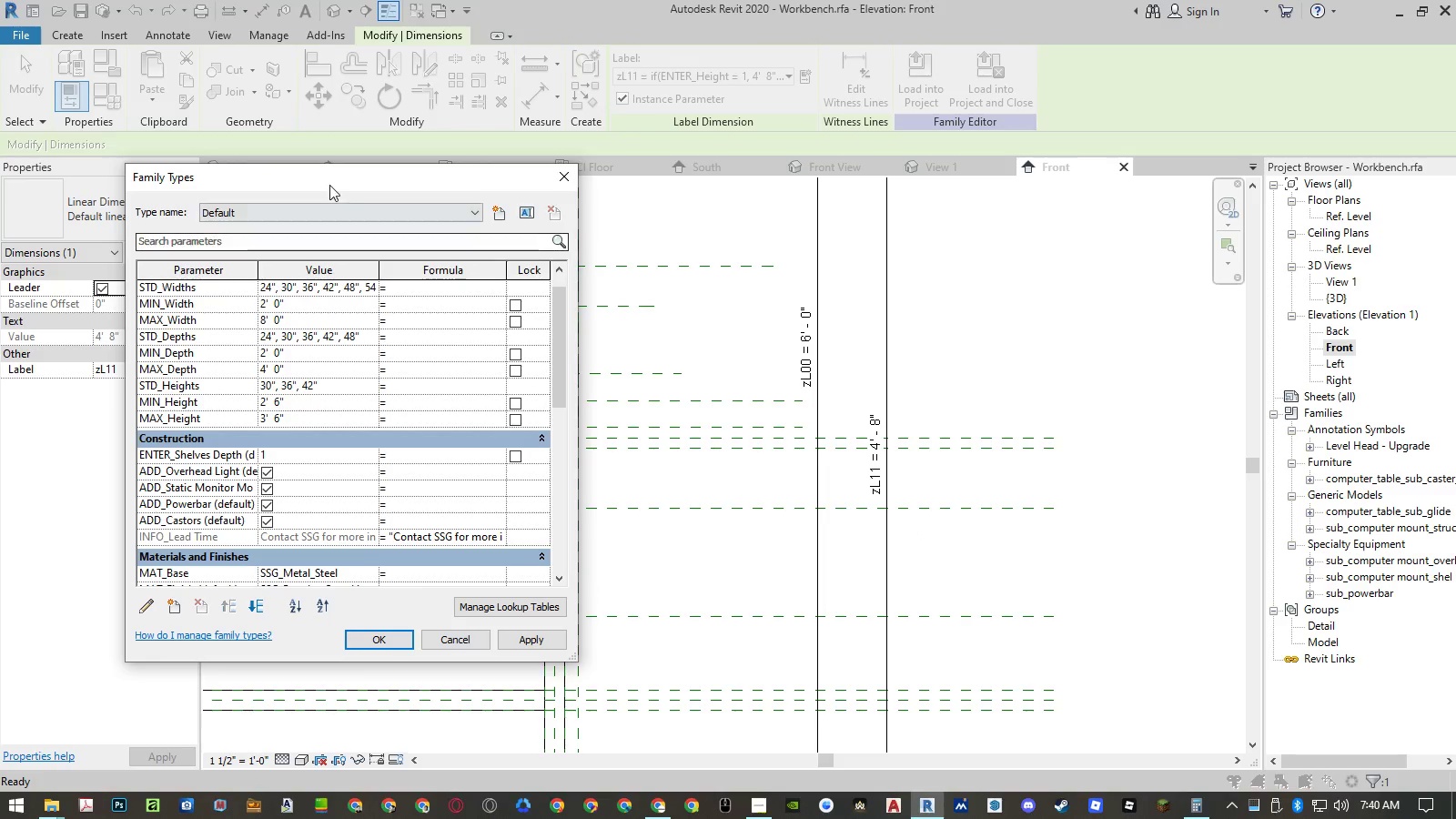 
left_click_drag(start_coordinate=[329, 181], to_coordinate=[486, 168])
 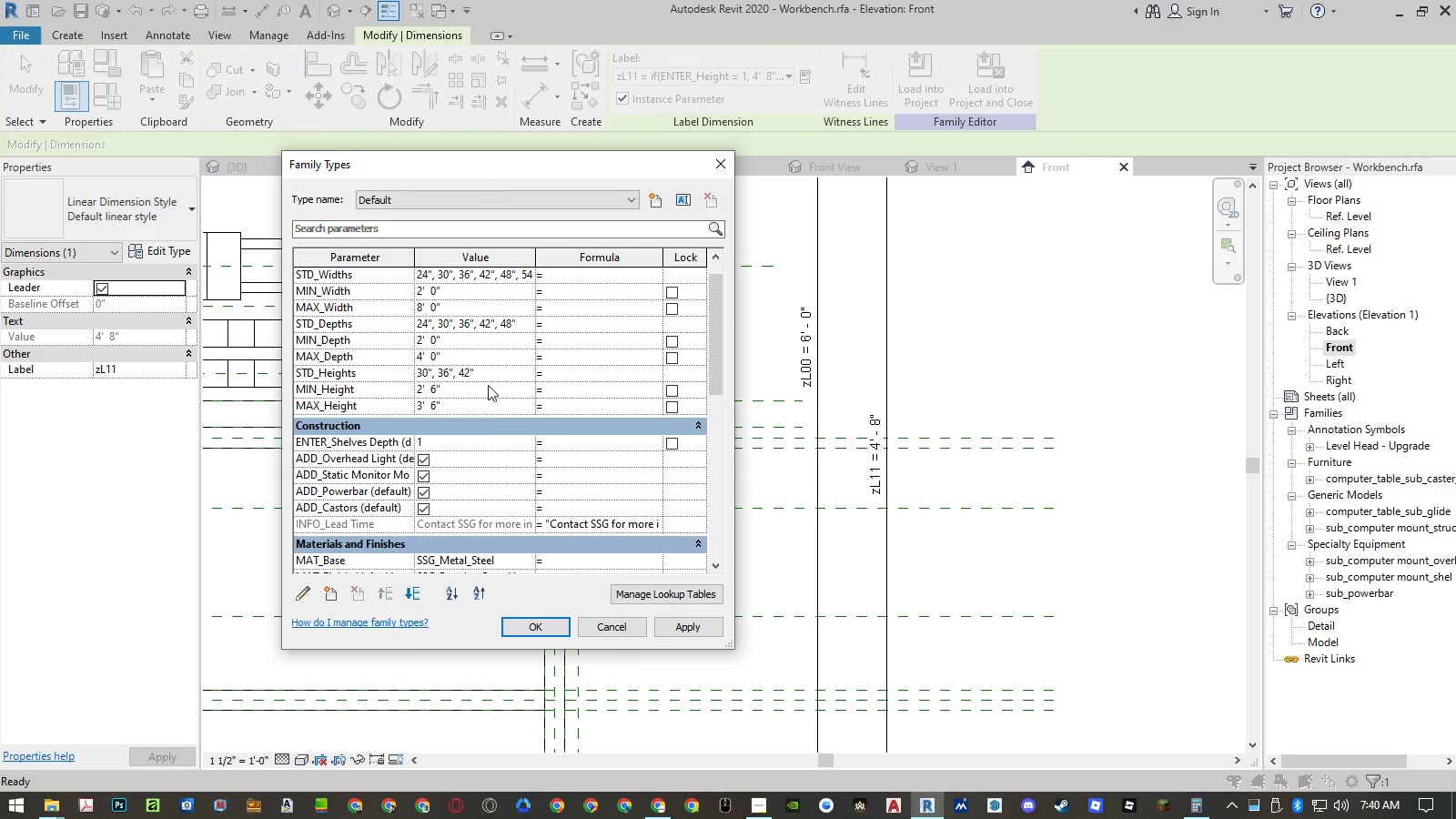 
scroll: coordinate [492, 420], scroll_direction: down, amount: 18.0
 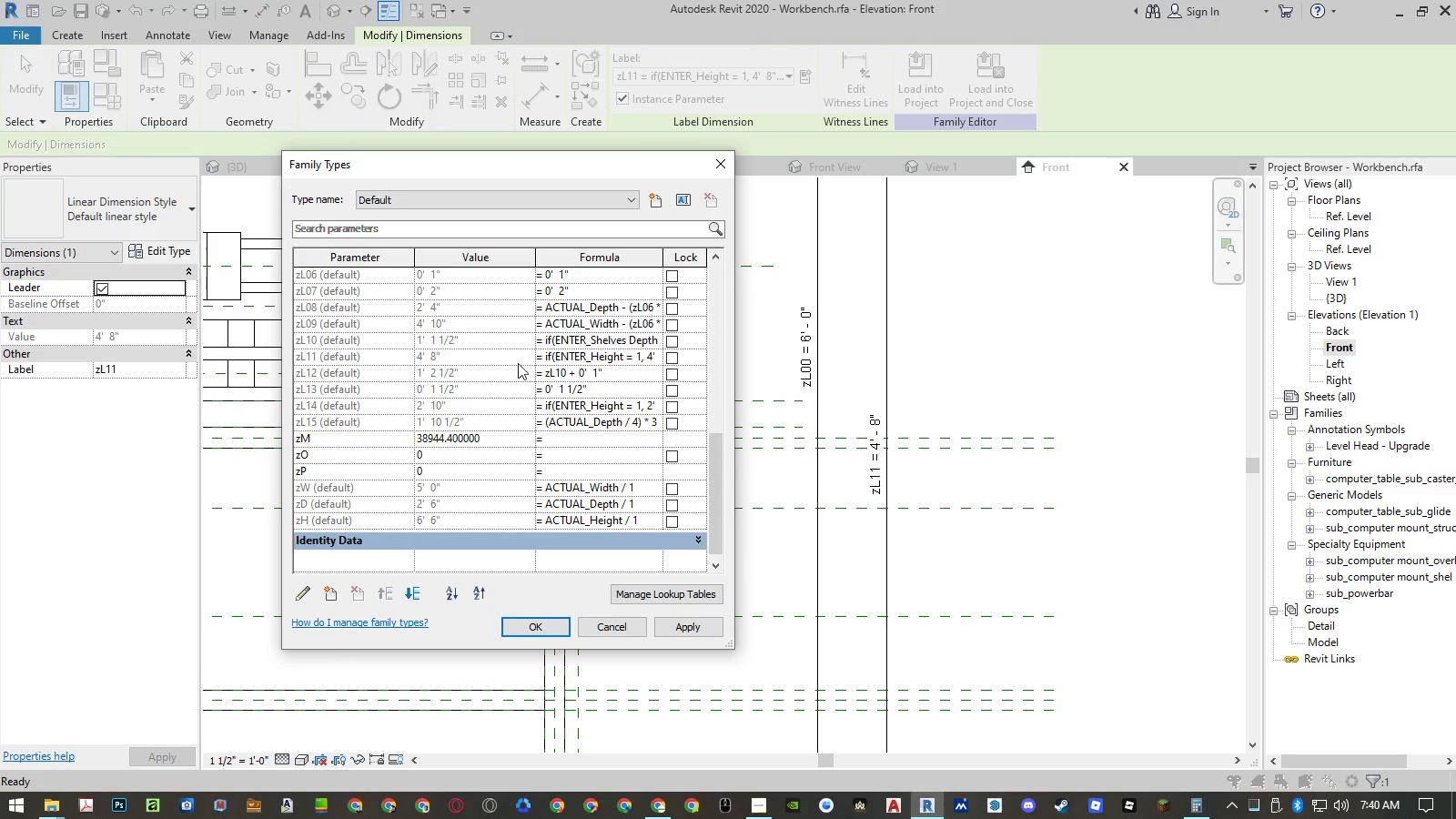 
left_click([575, 359])
 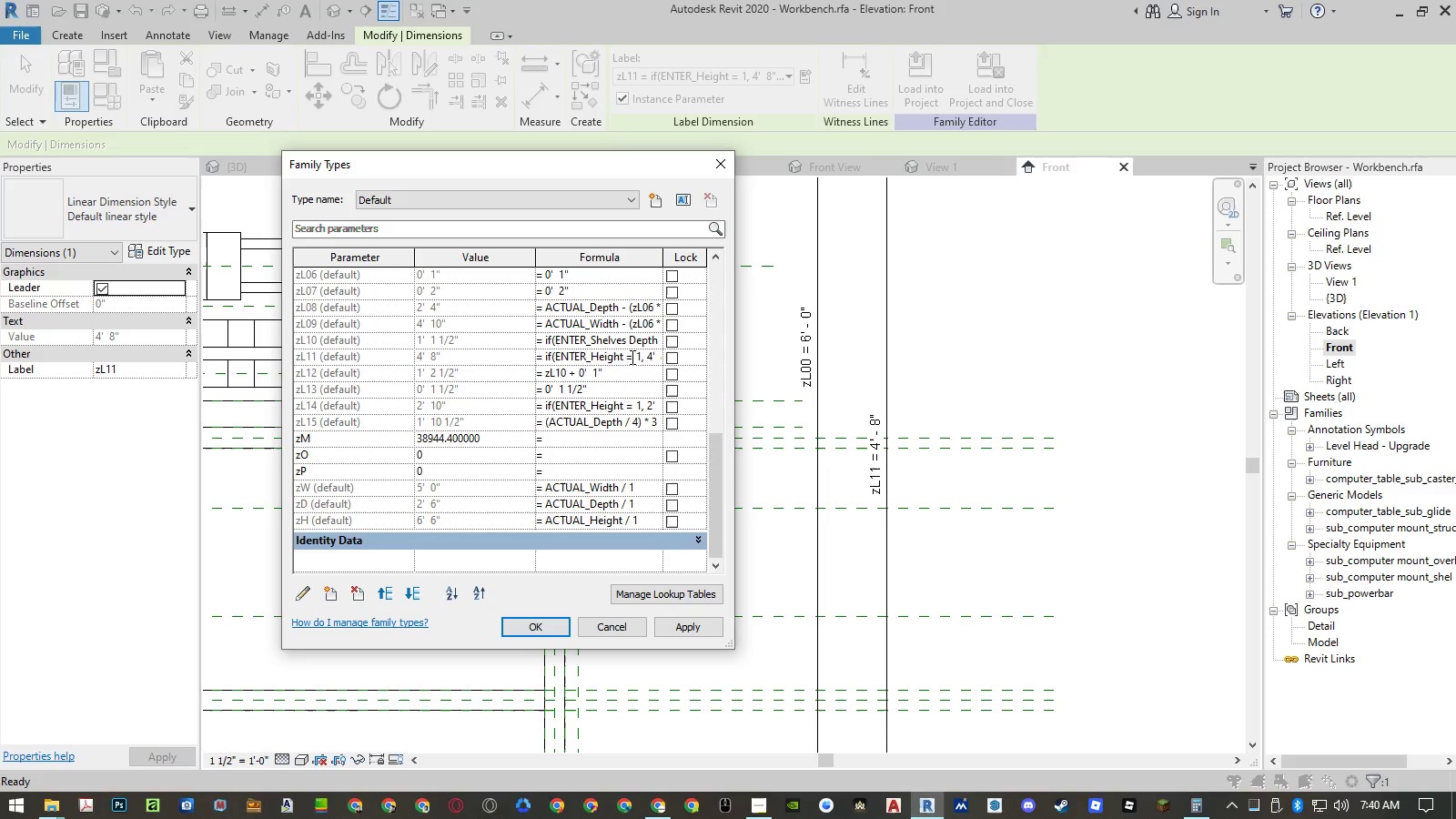 
wait(6.73)
 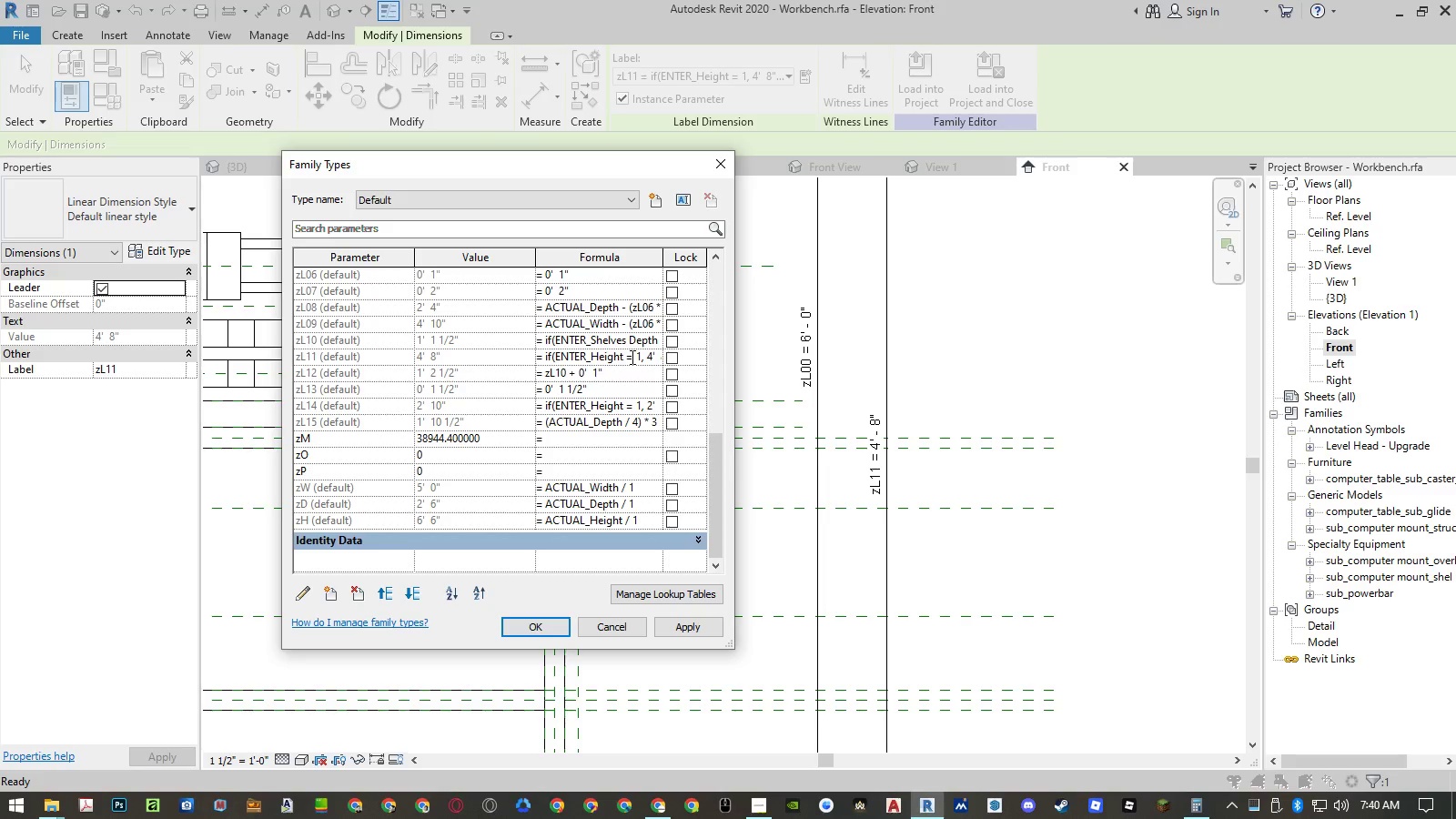 
left_click([615, 632])
 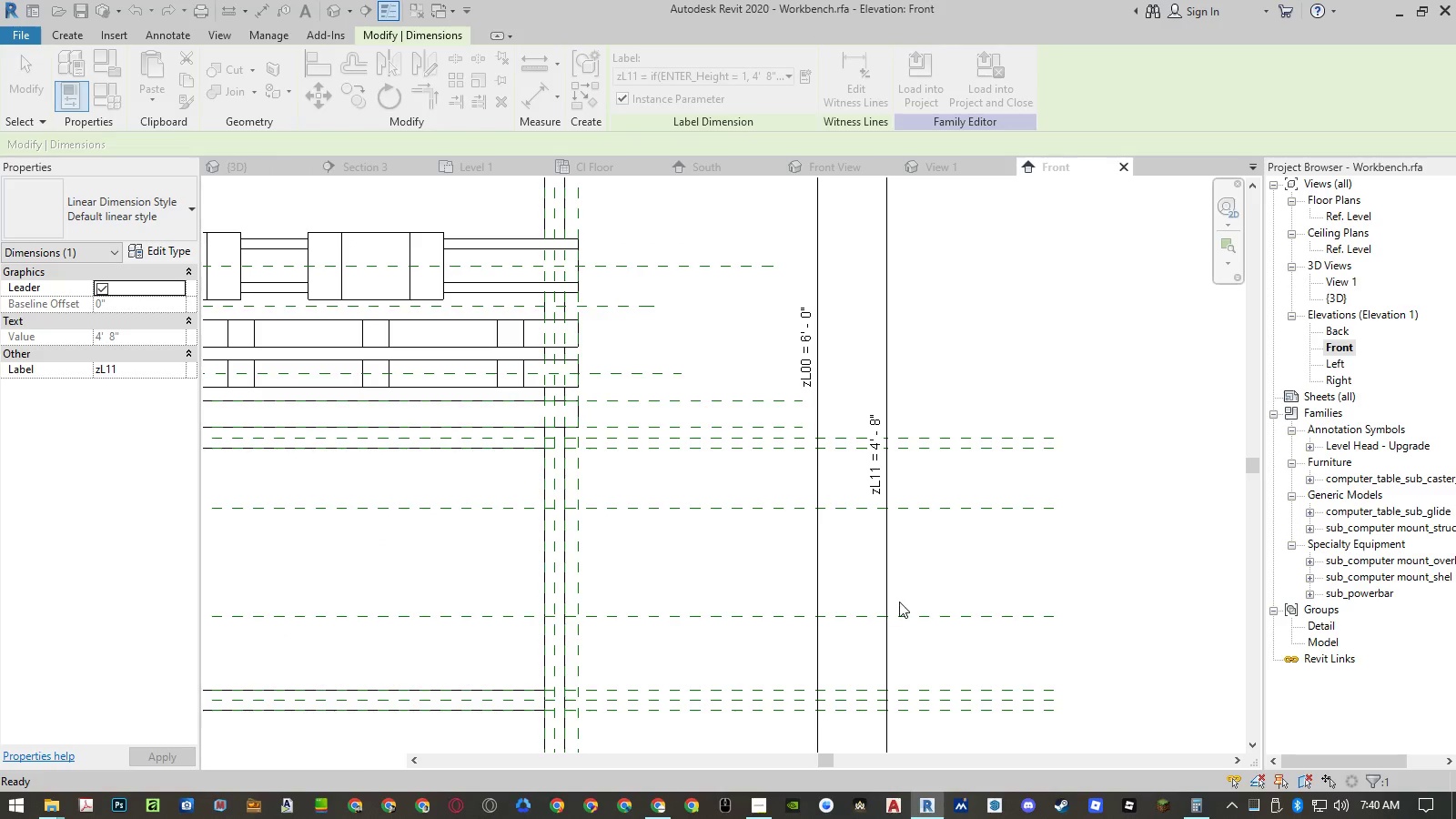 
scroll: coordinate [901, 602], scroll_direction: down, amount: 7.0
 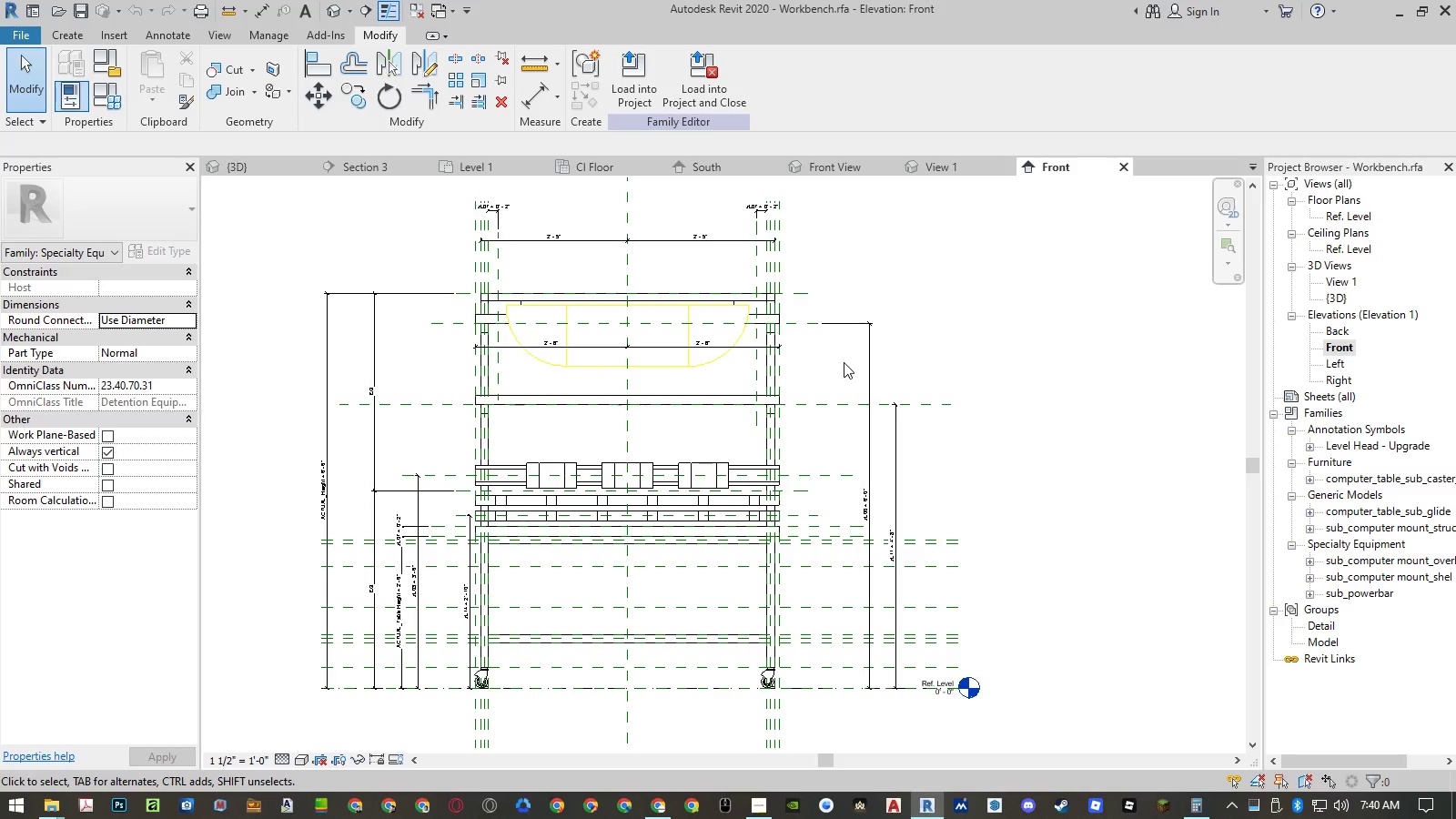 
wait(12.31)
 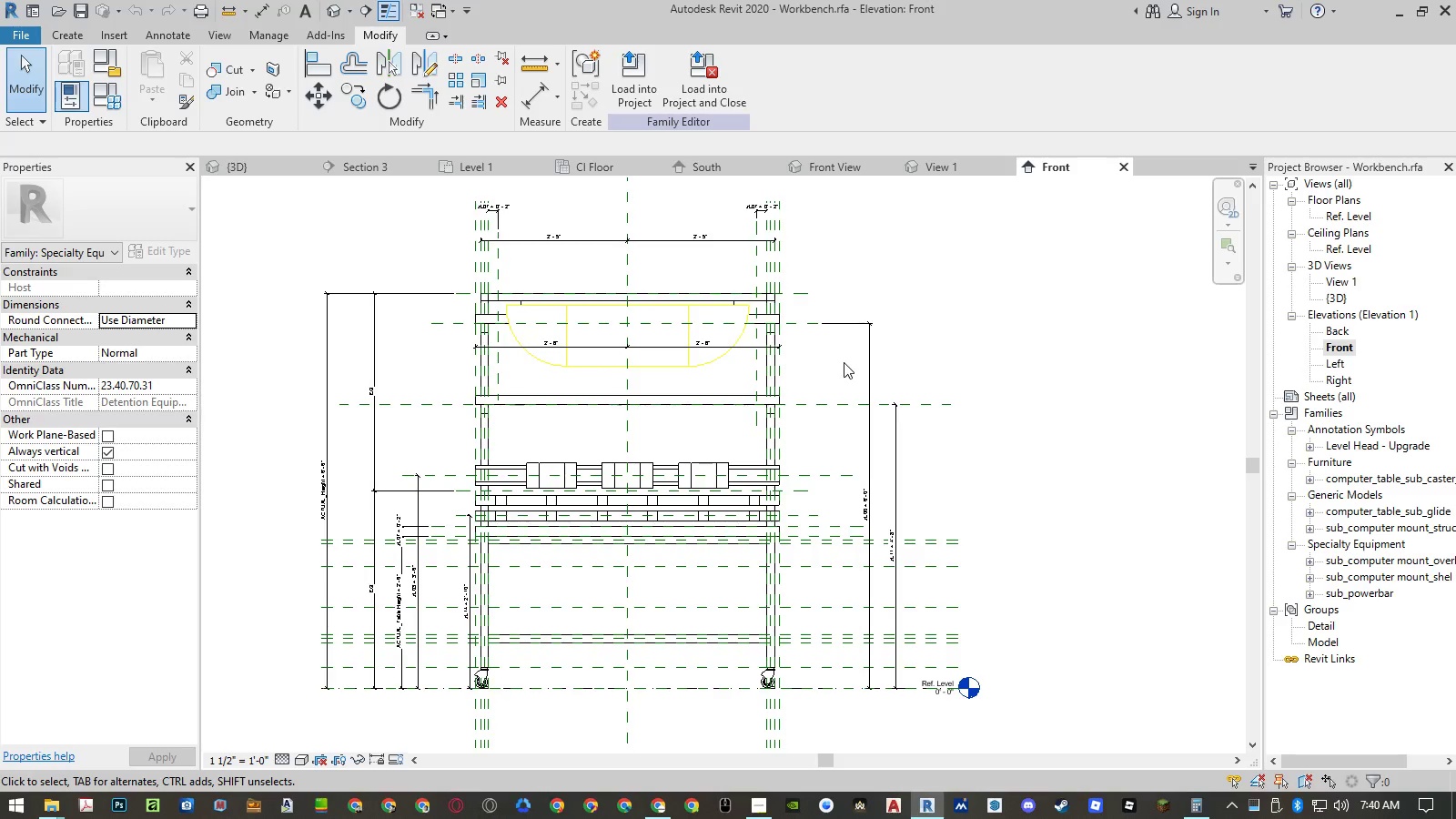 
left_click([1339, 368])
 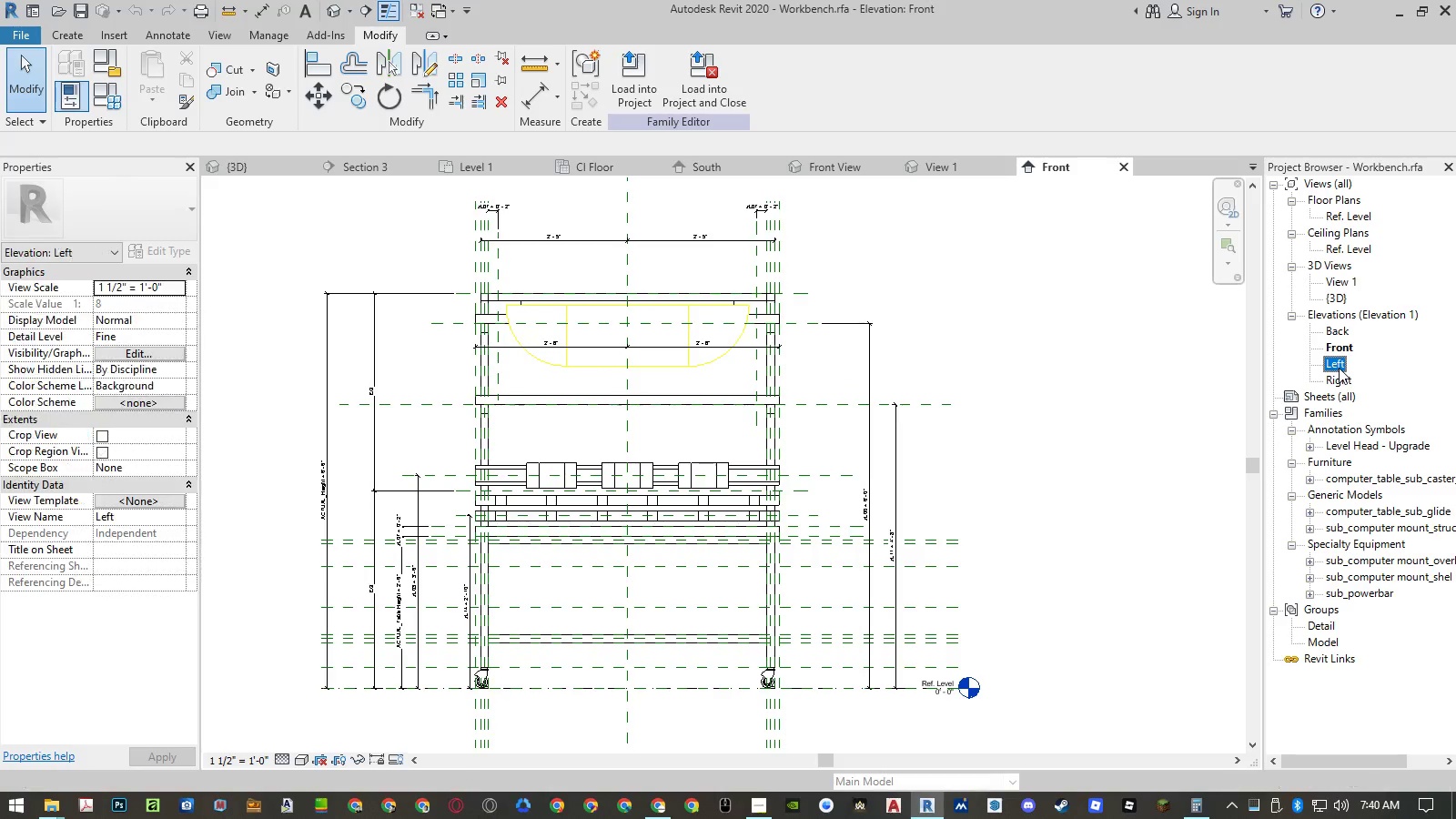 
left_click_drag(start_coordinate=[1339, 368], to_coordinate=[845, 171])
 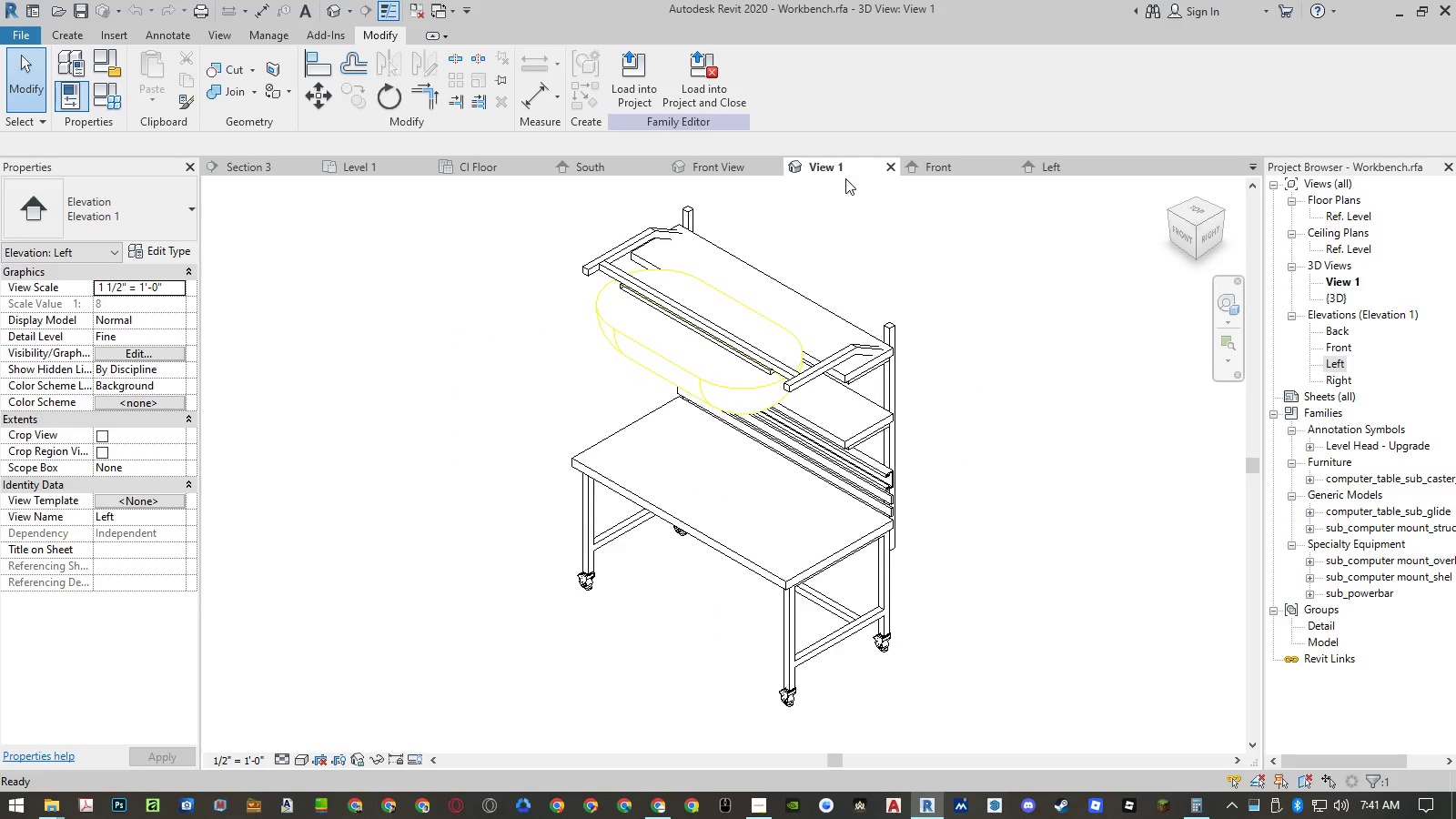 
left_click([845, 171])
 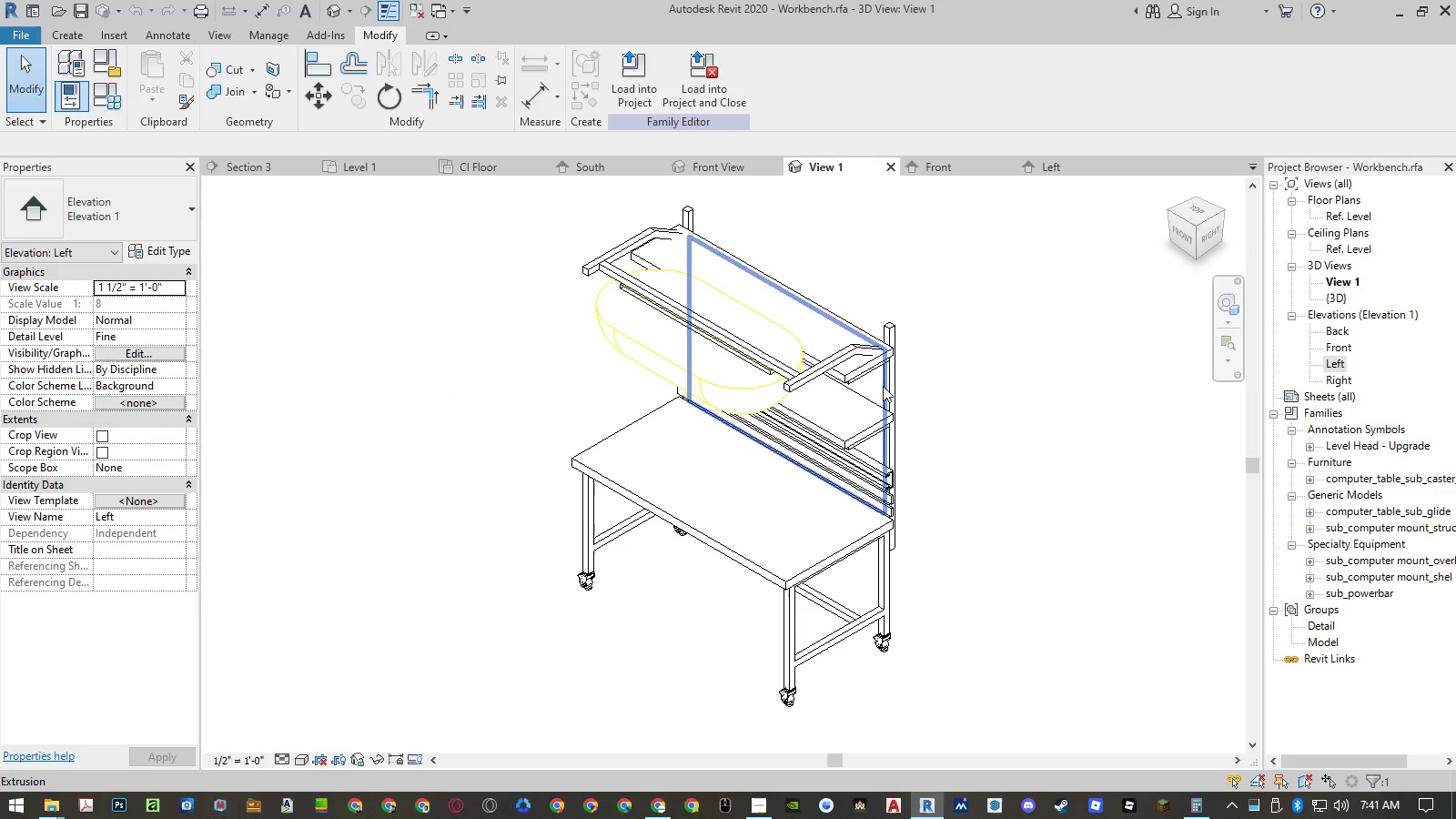 
left_click([883, 386])
 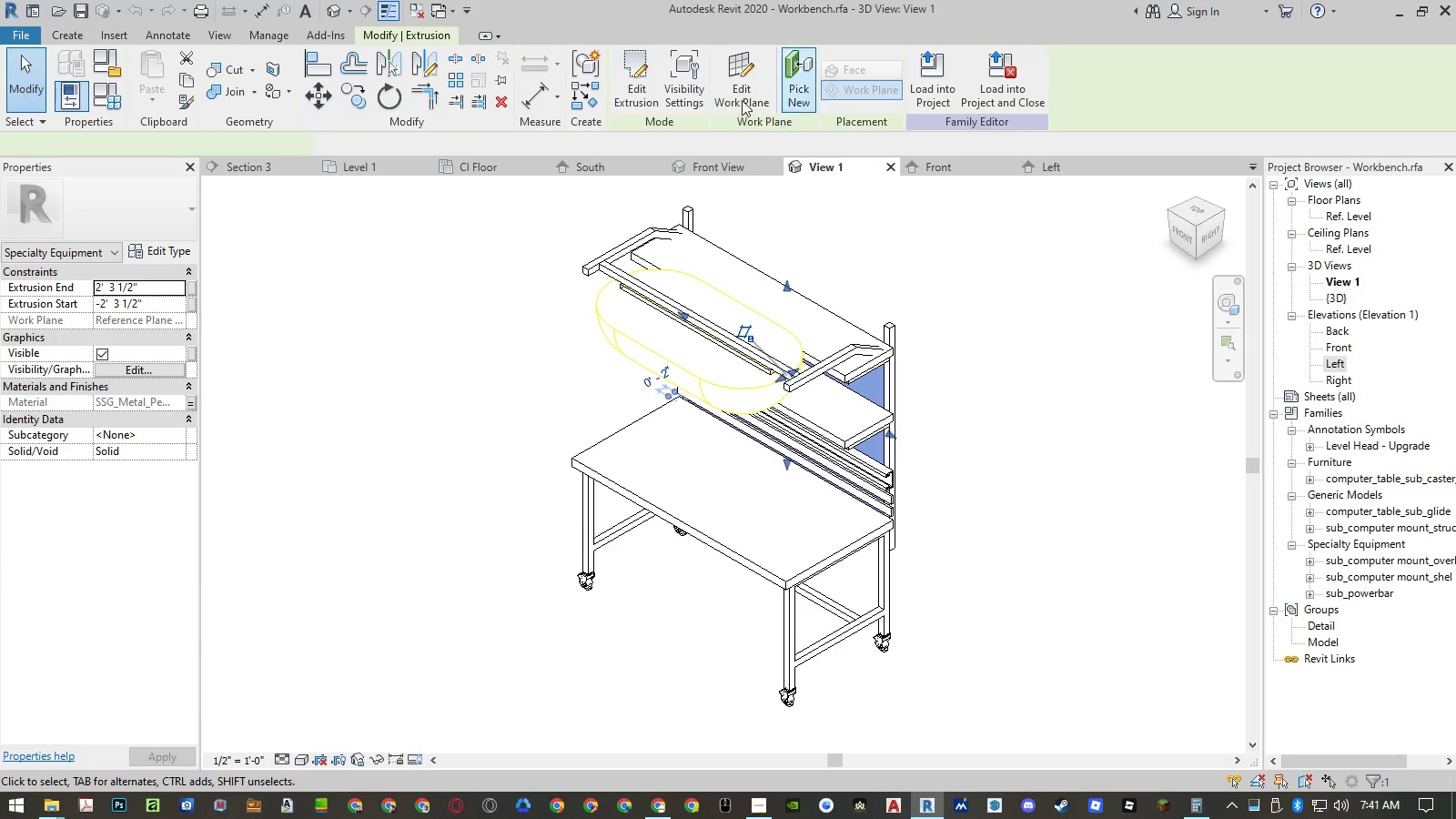 
left_click([628, 92])
 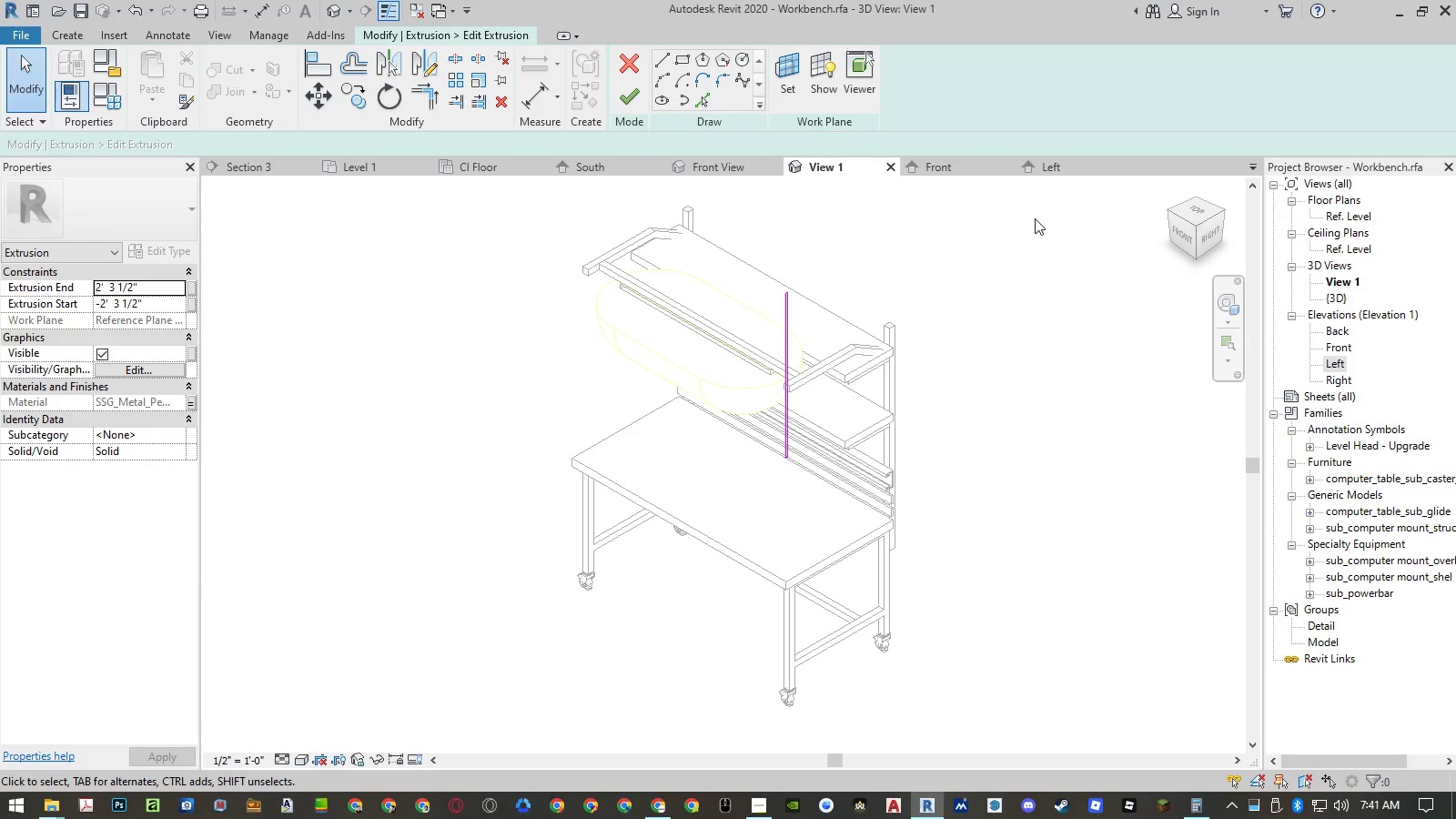 
left_click_drag(start_coordinate=[1071, 164], to_coordinate=[589, 445])
 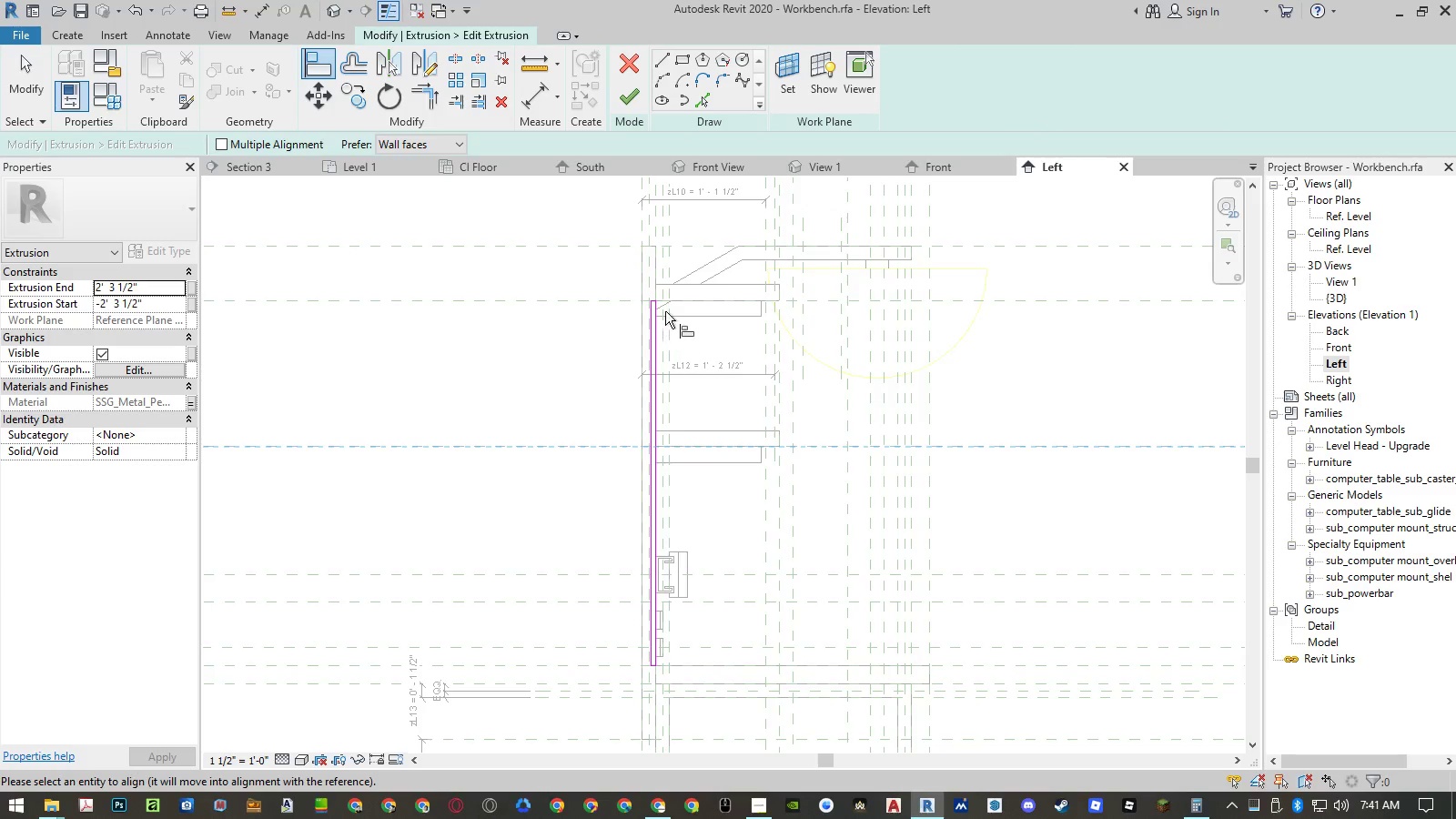 
scroll: coordinate [672, 387], scroll_direction: up, amount: 7.0
 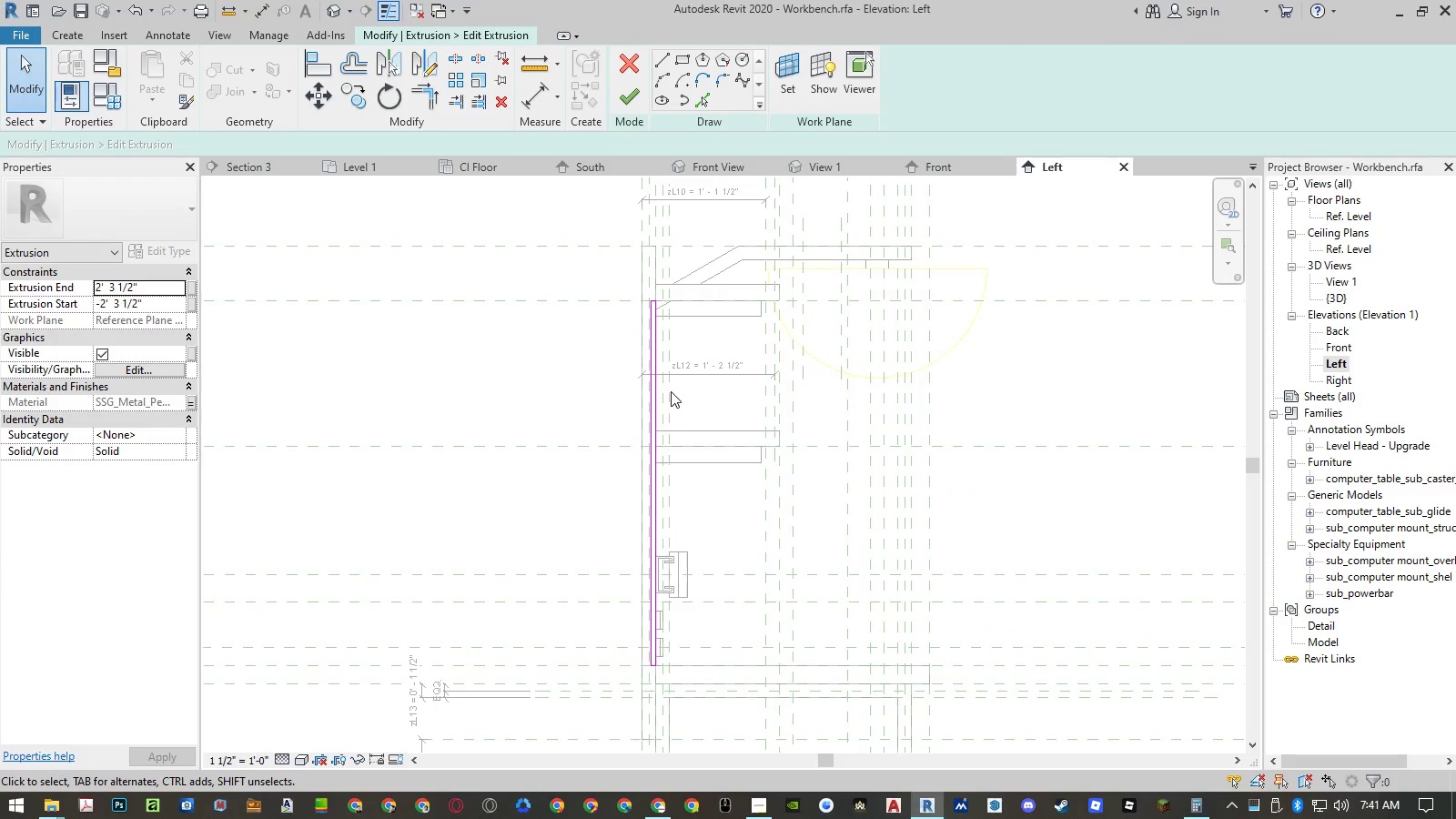 
type(al)
 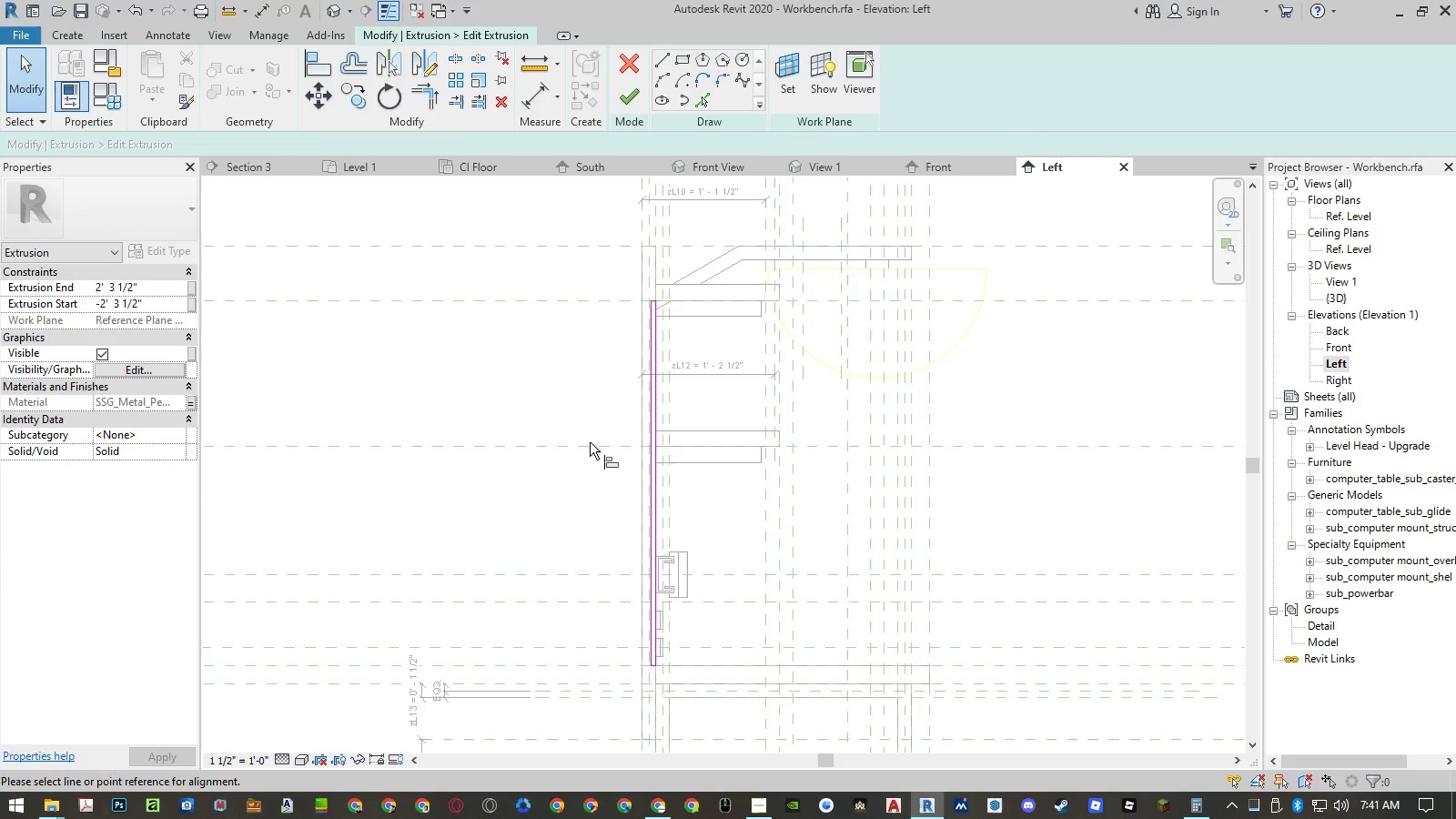 
left_click([589, 445])
 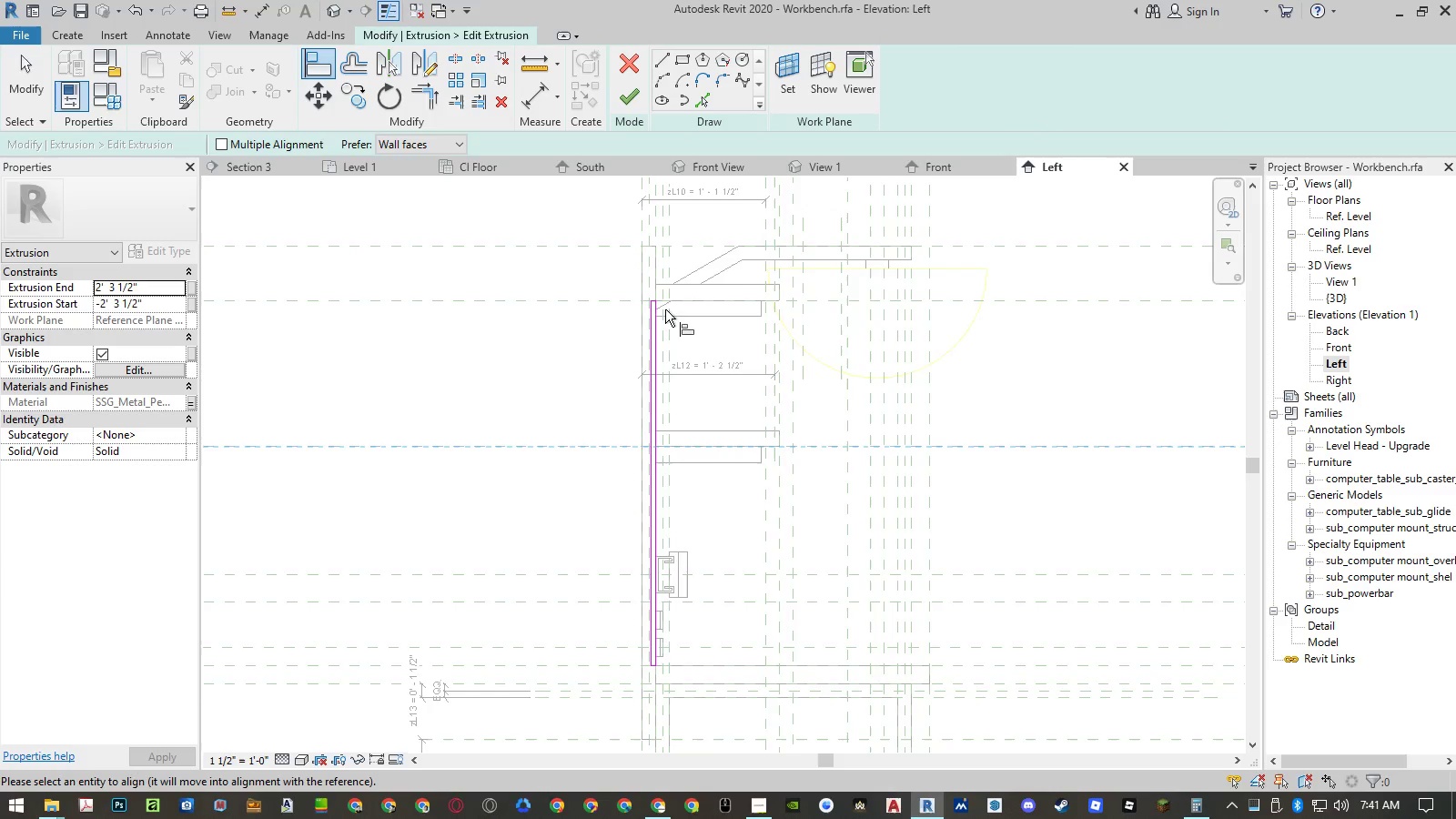 
scroll: coordinate [644, 293], scroll_direction: up, amount: 10.0
 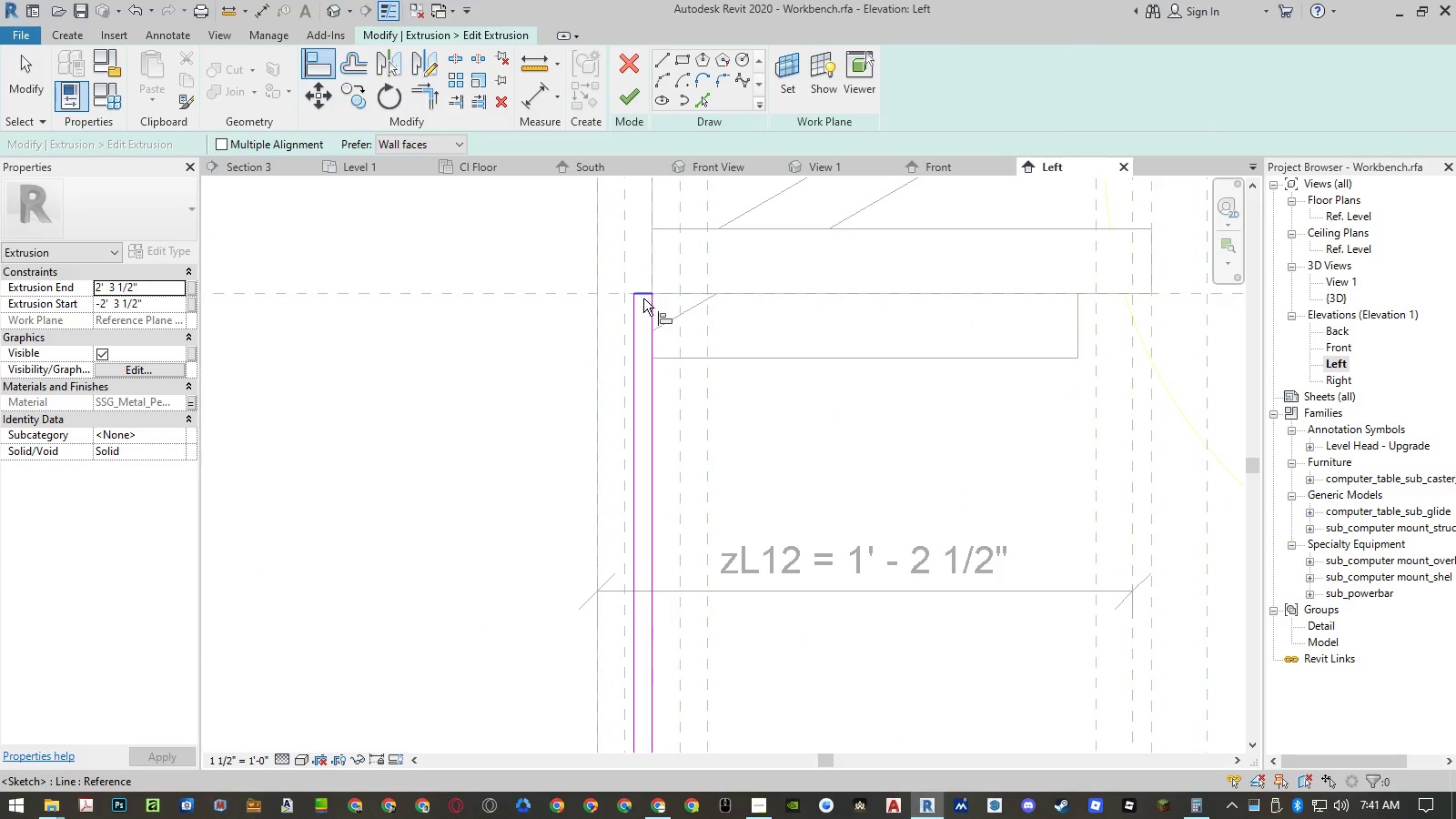 
left_click([643, 298])
 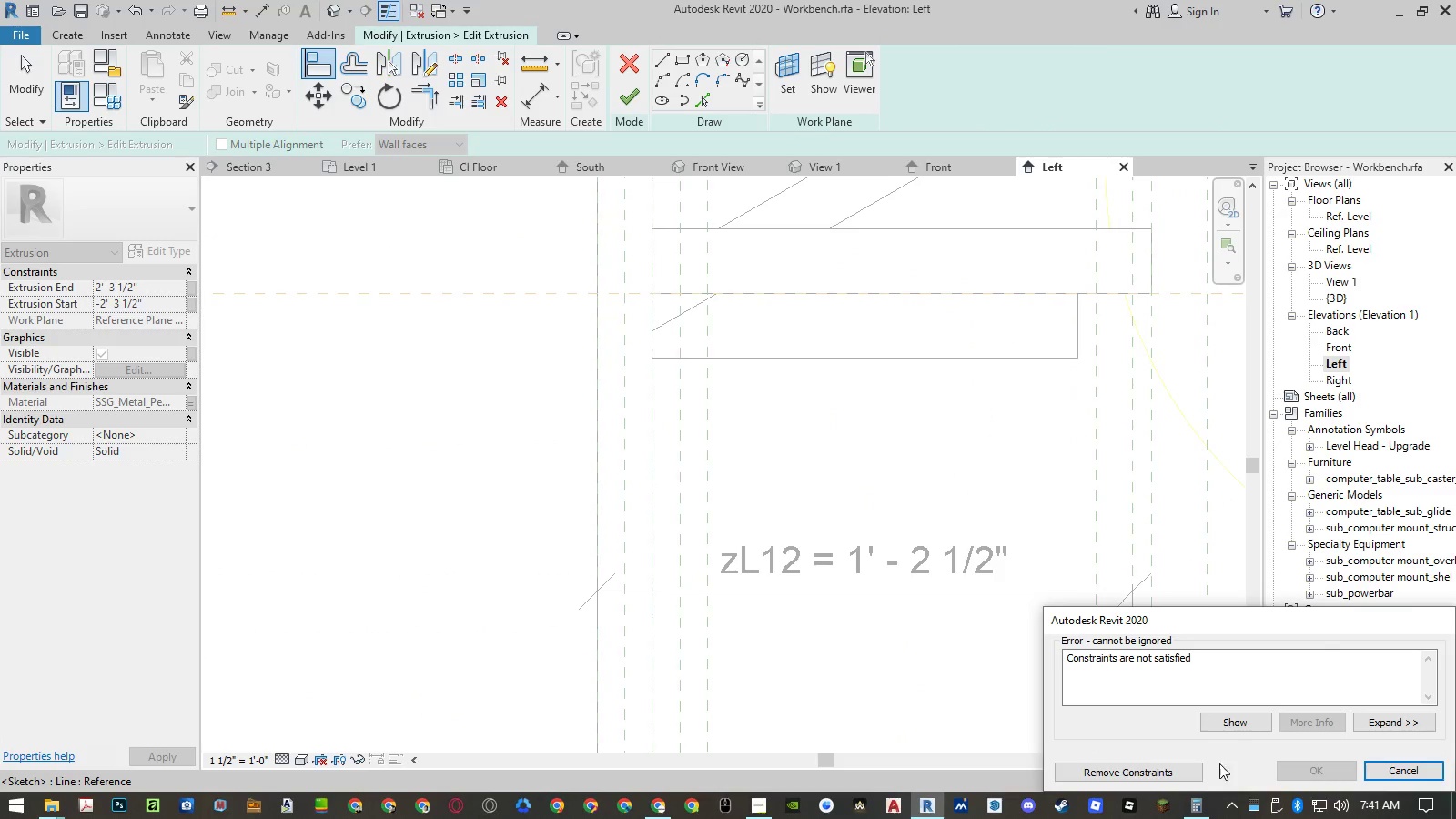 
left_click([1150, 769])
 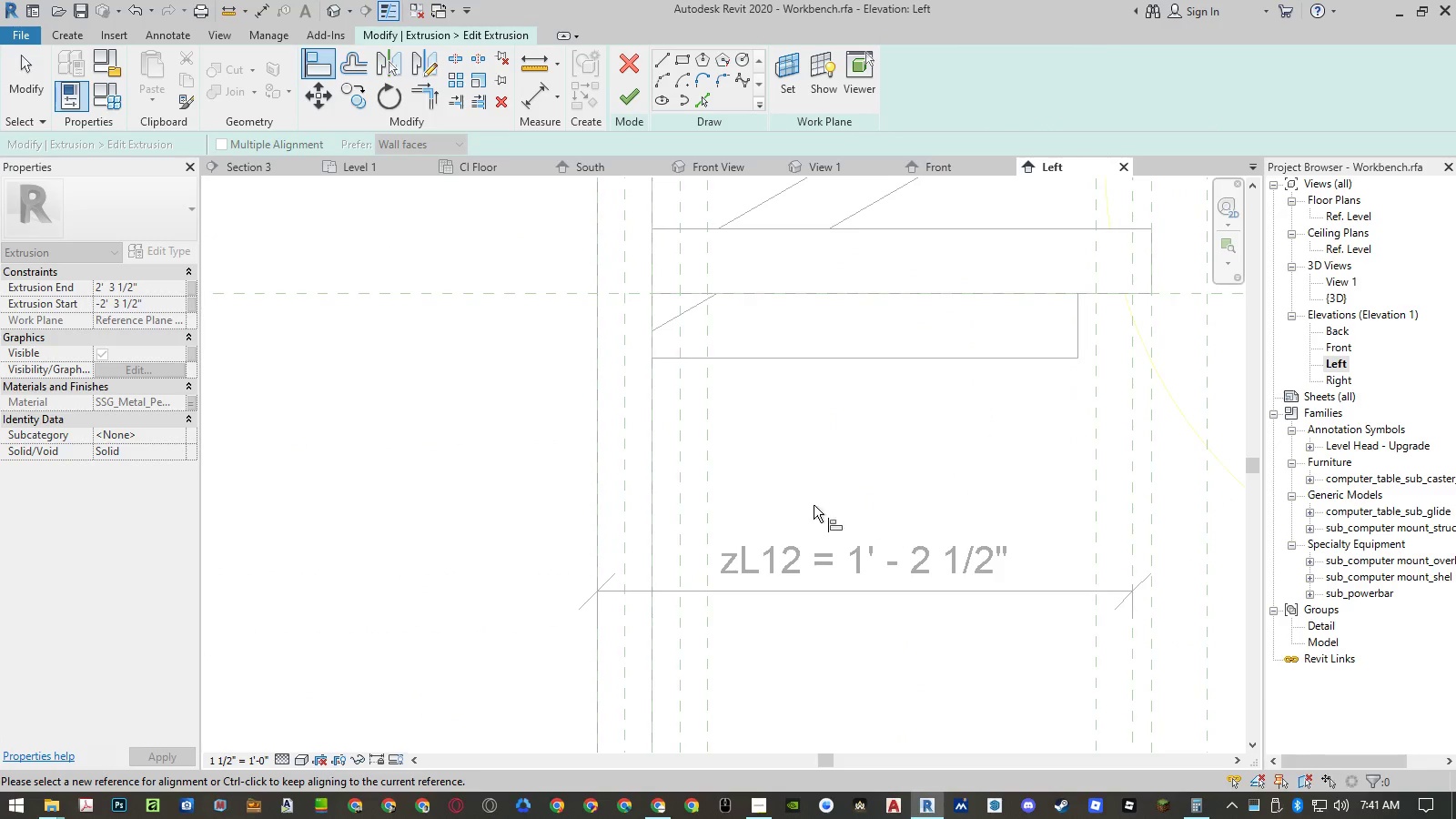 
scroll: coordinate [643, 438], scroll_direction: down, amount: 10.0
 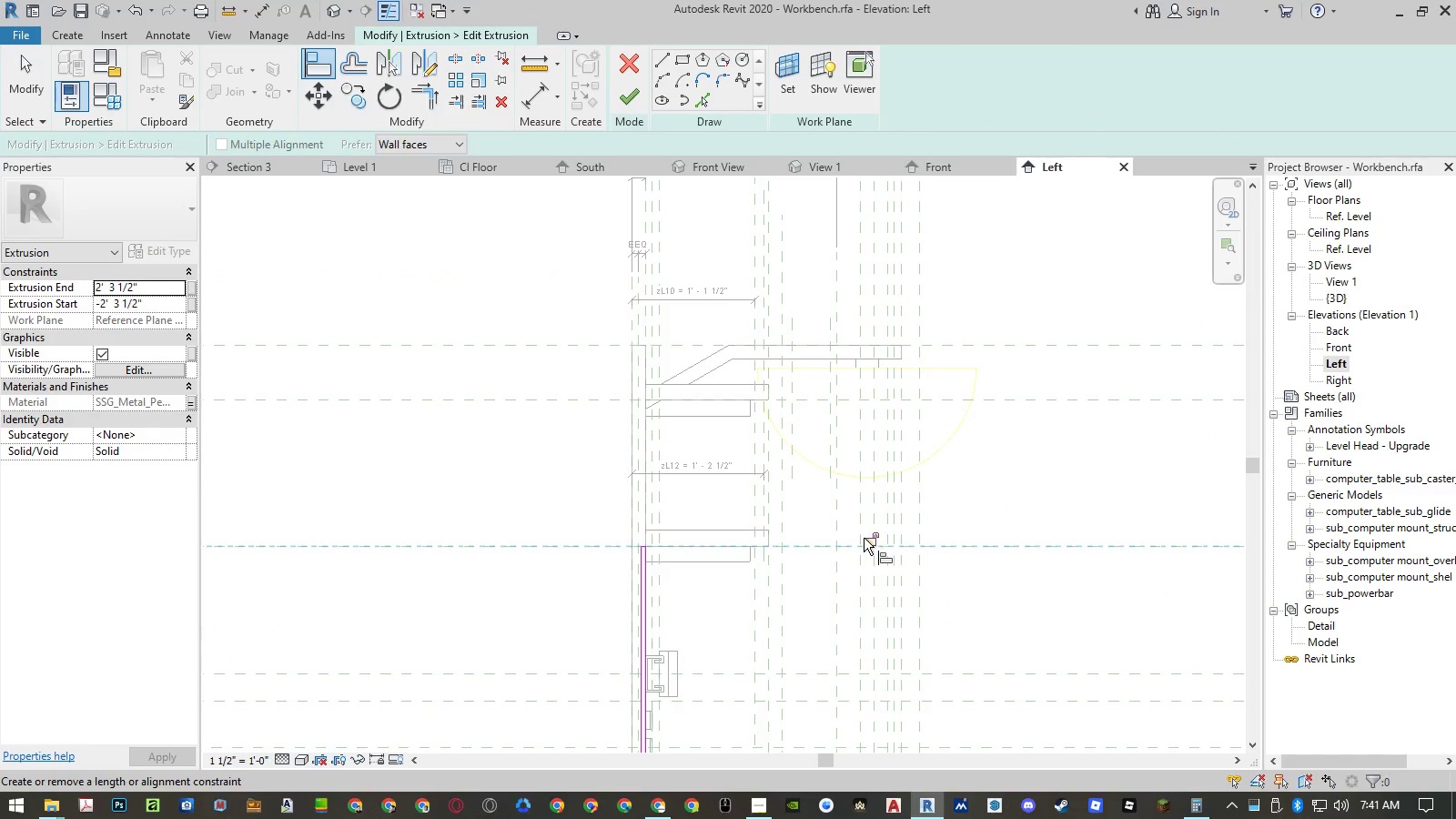 
left_click([866, 541])
 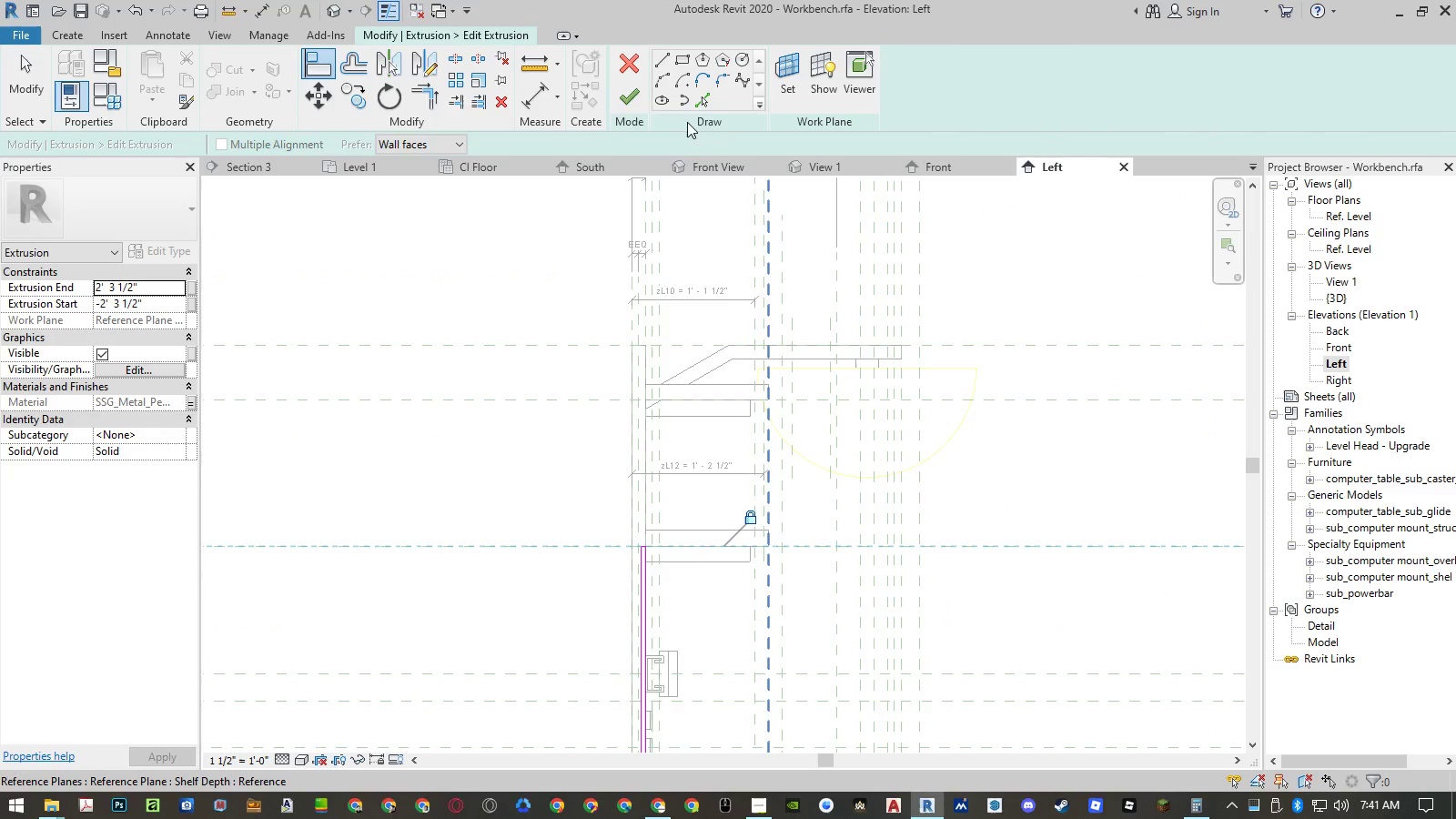 
left_click([632, 99])
 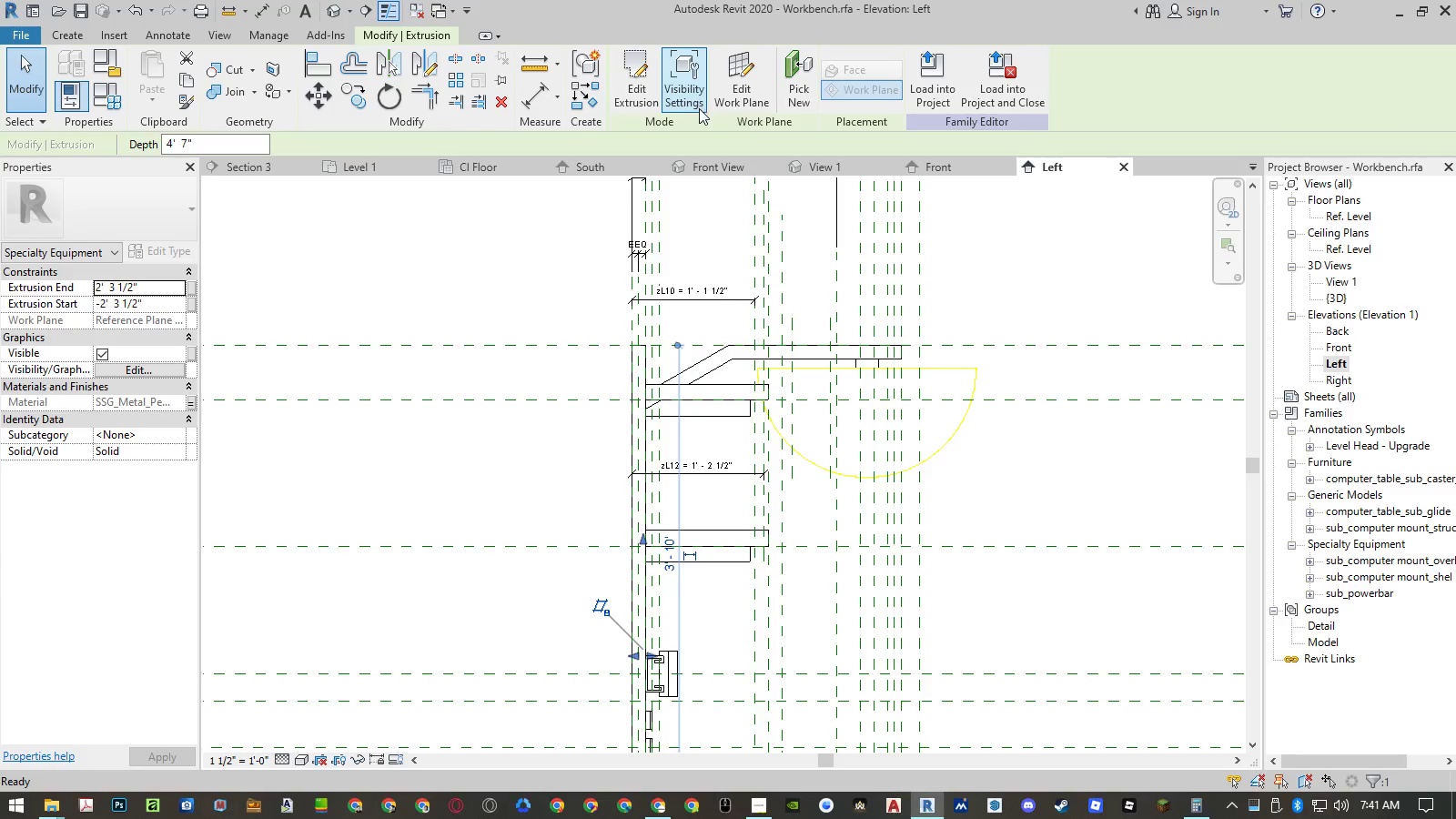 
key(Escape)
 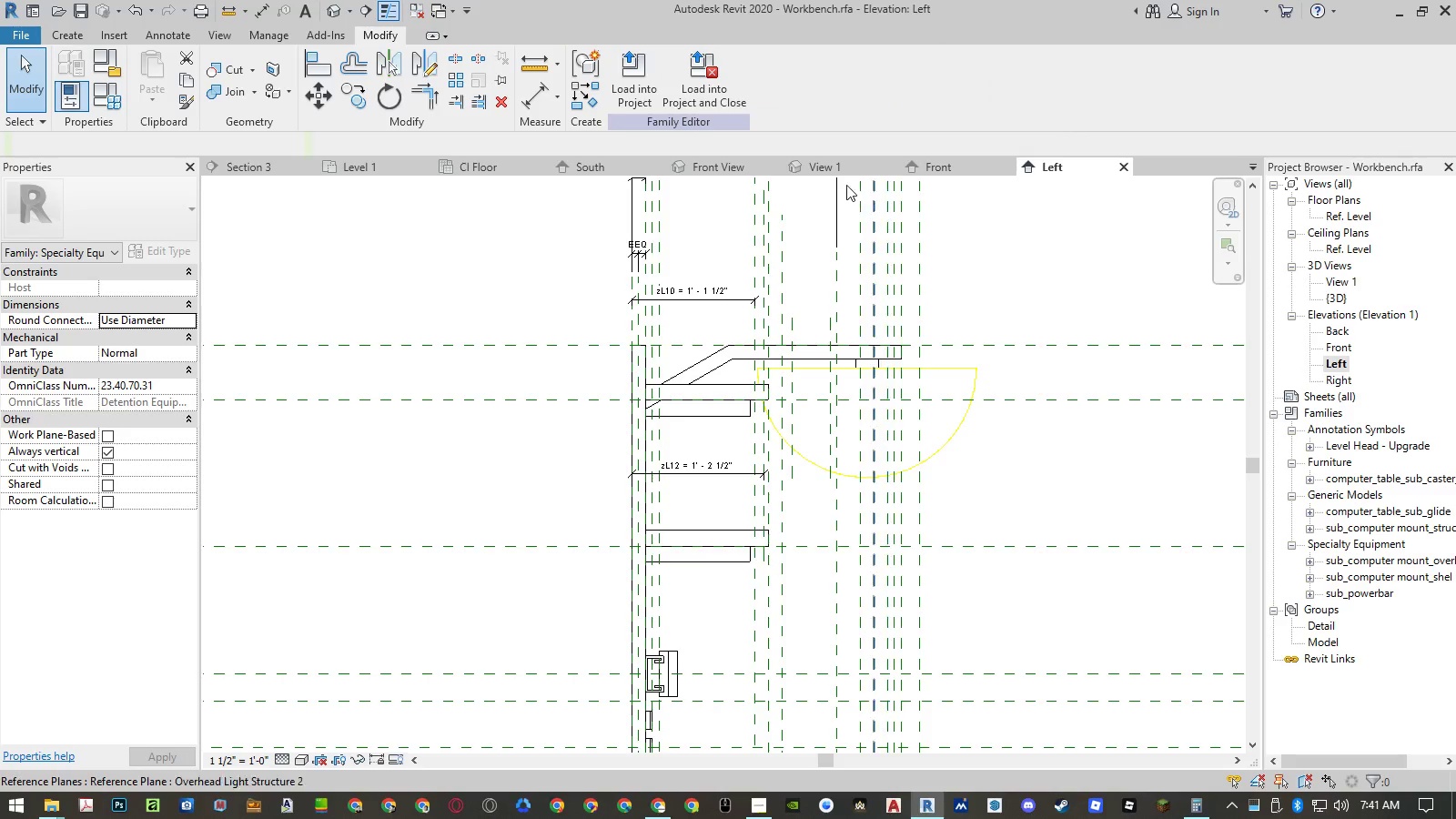 
left_click([825, 168])
 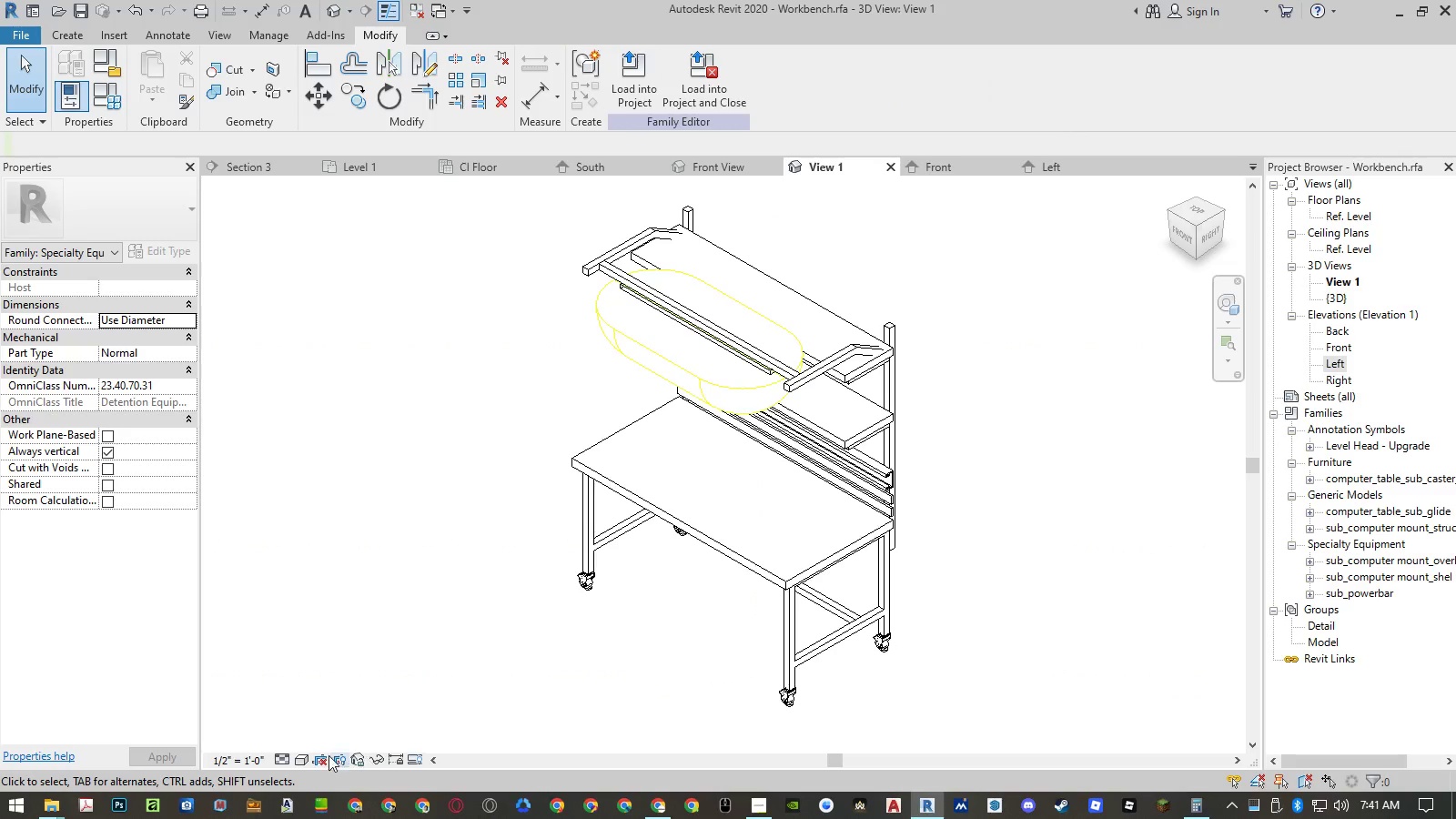 
left_click([308, 755])
 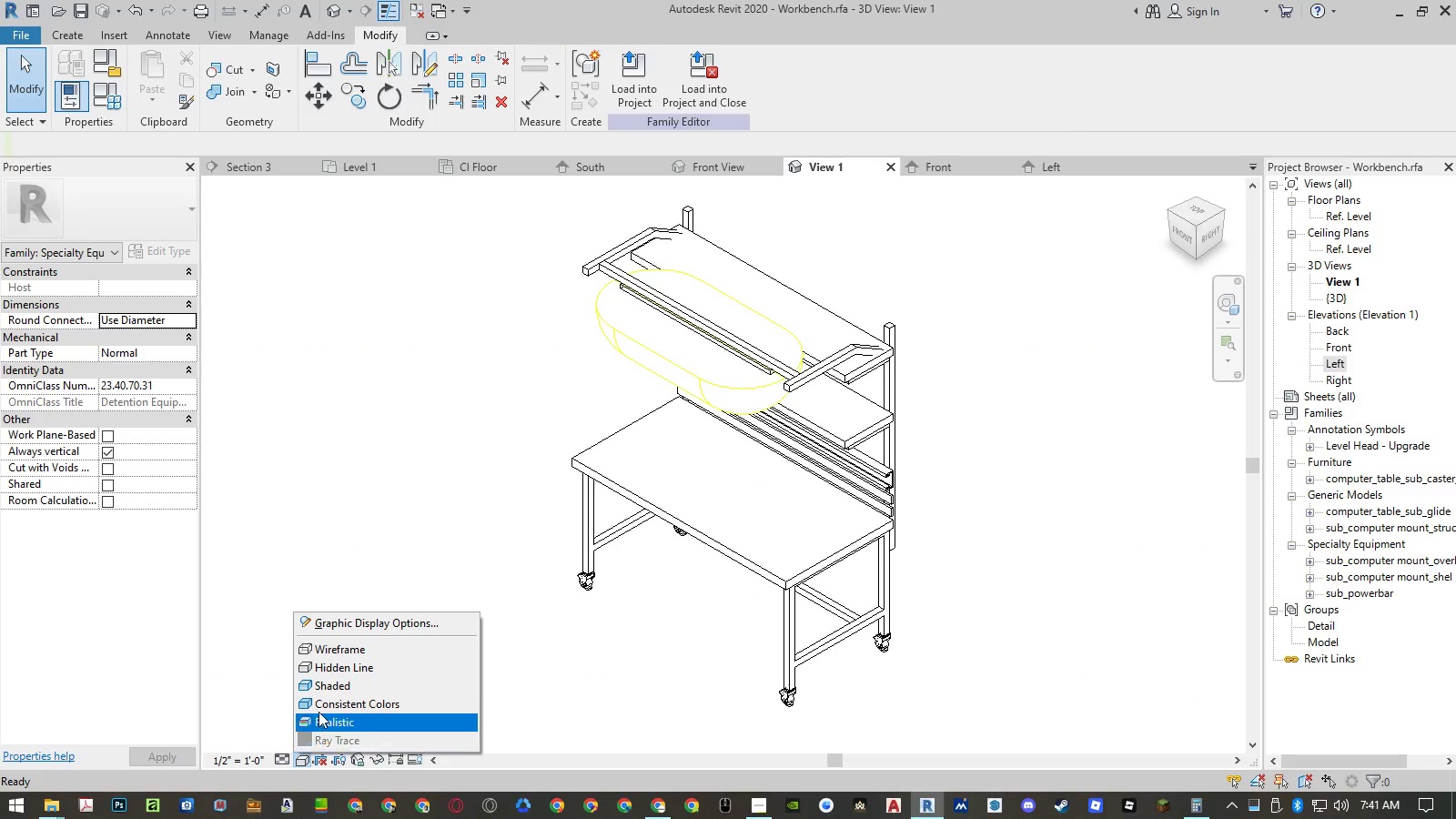 
double_click([321, 709])
 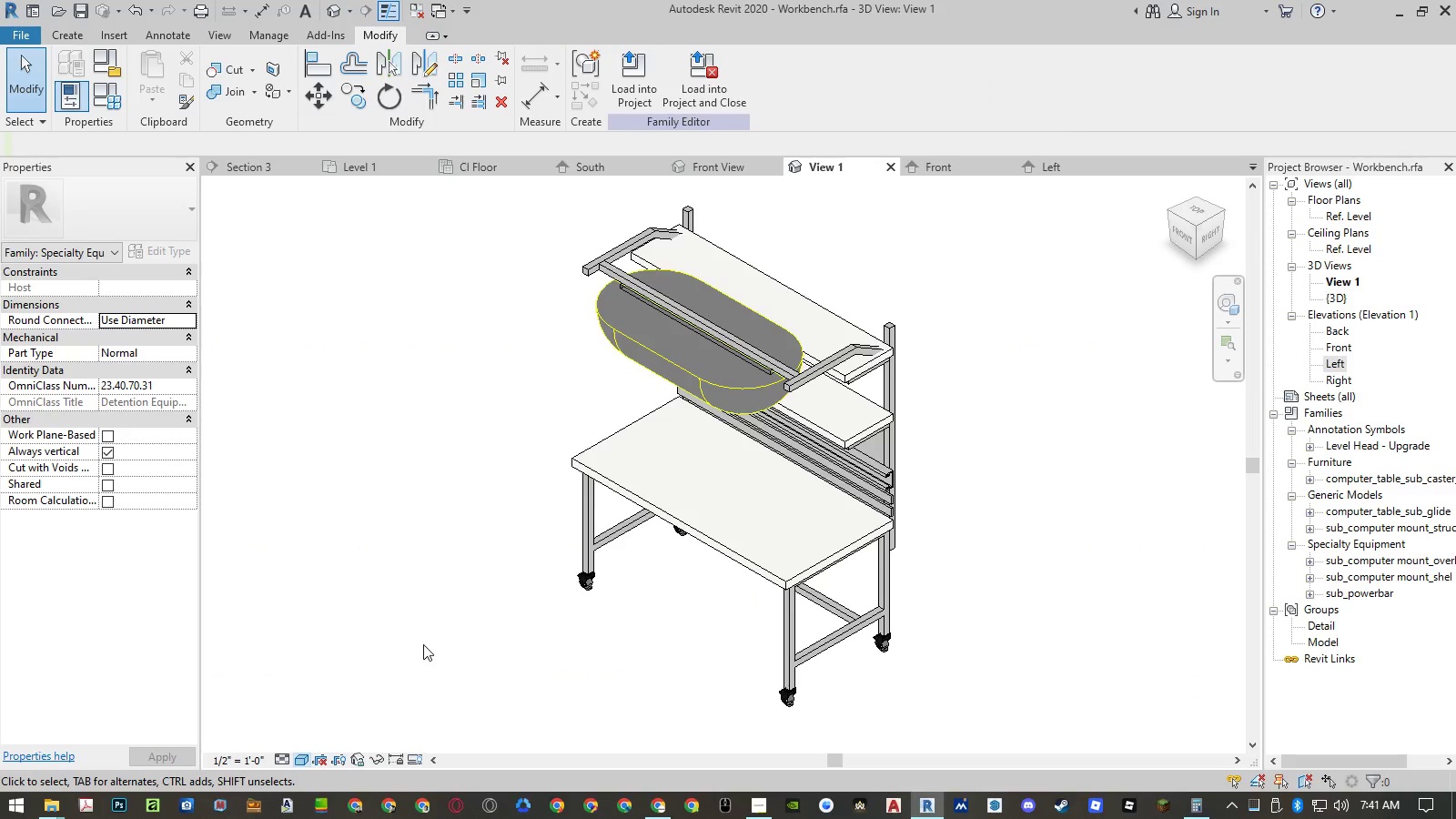 
wait(6.13)
 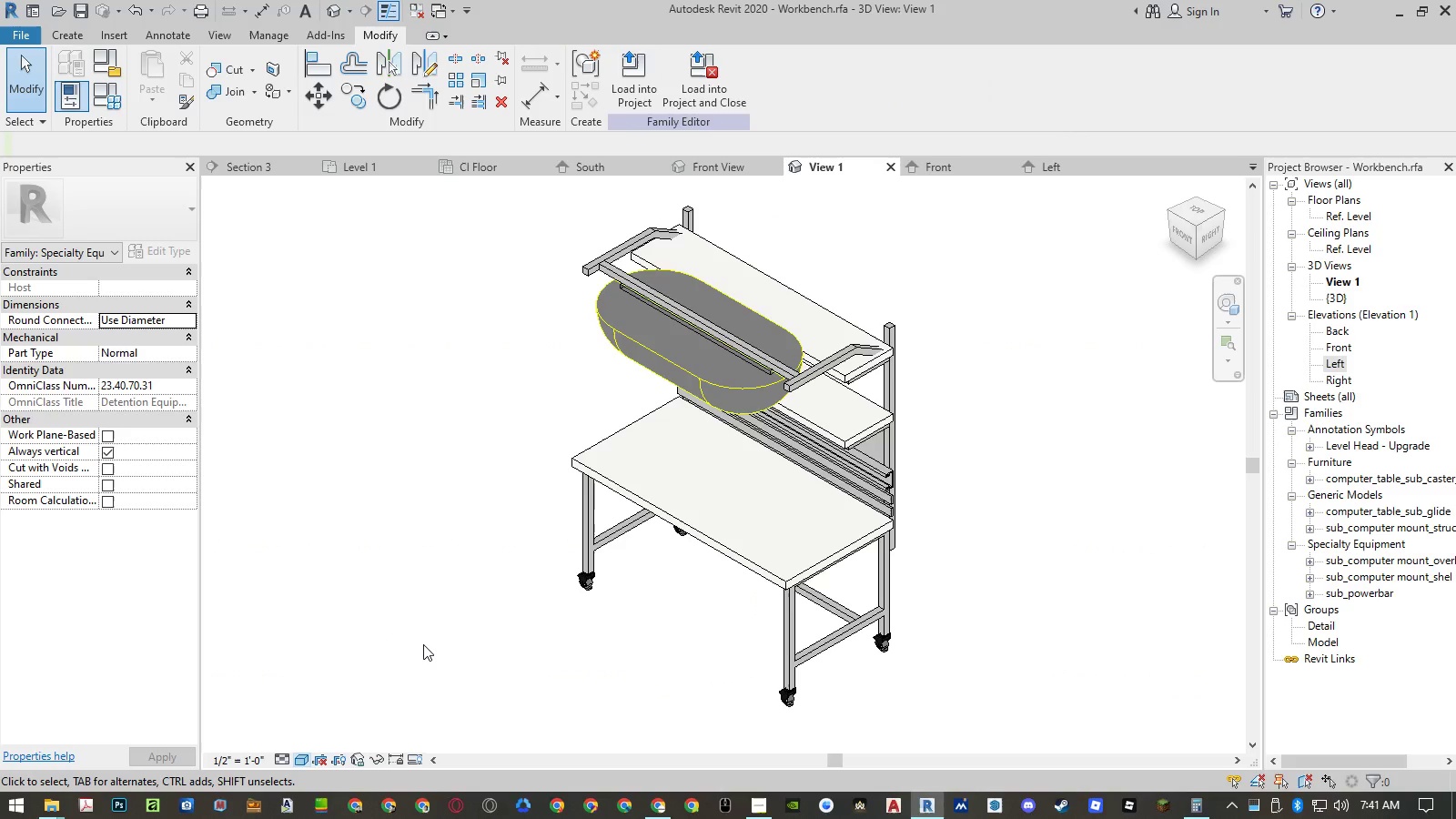 
mouse_move([679, 89])
 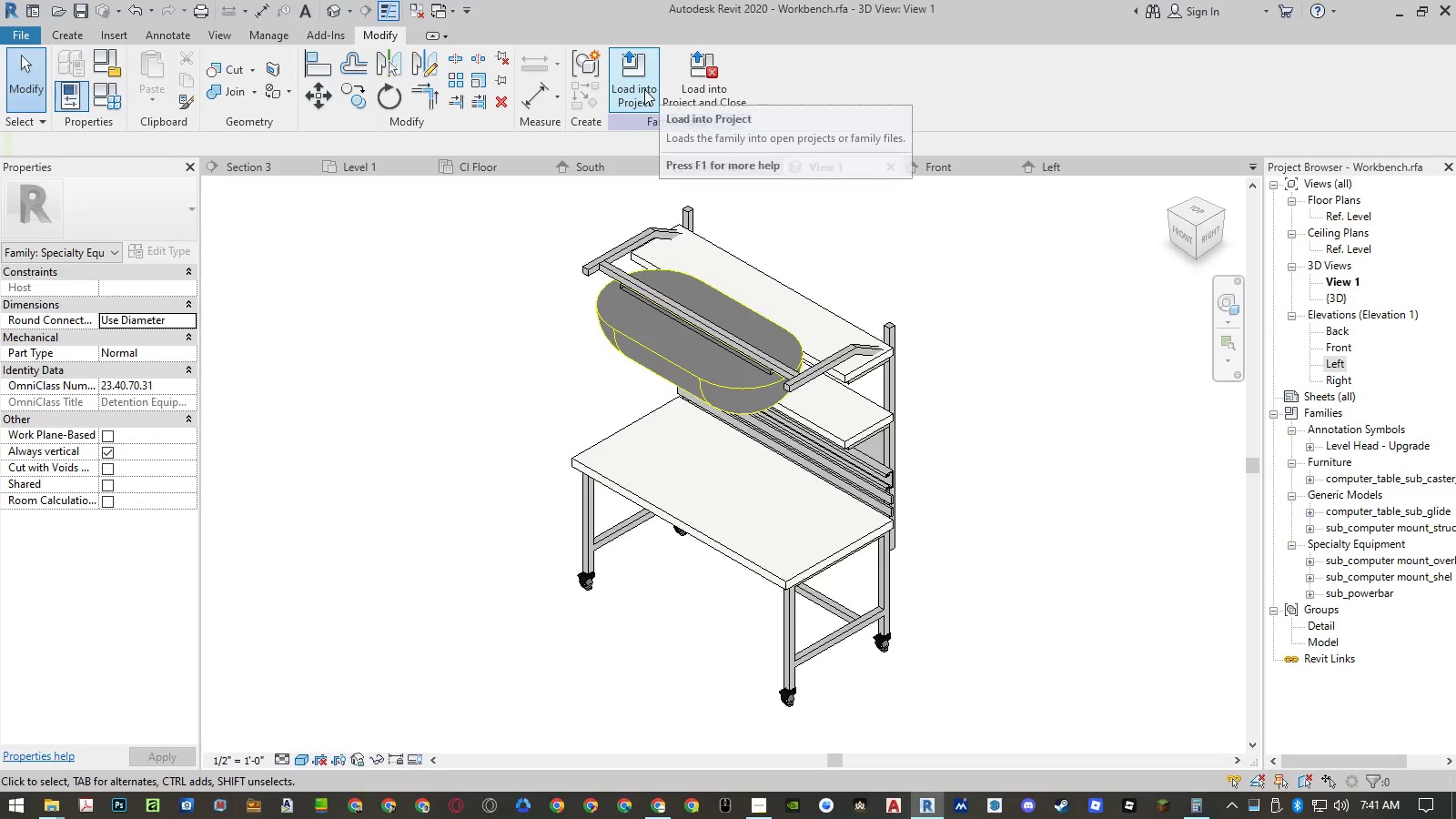 
left_click([644, 89])
 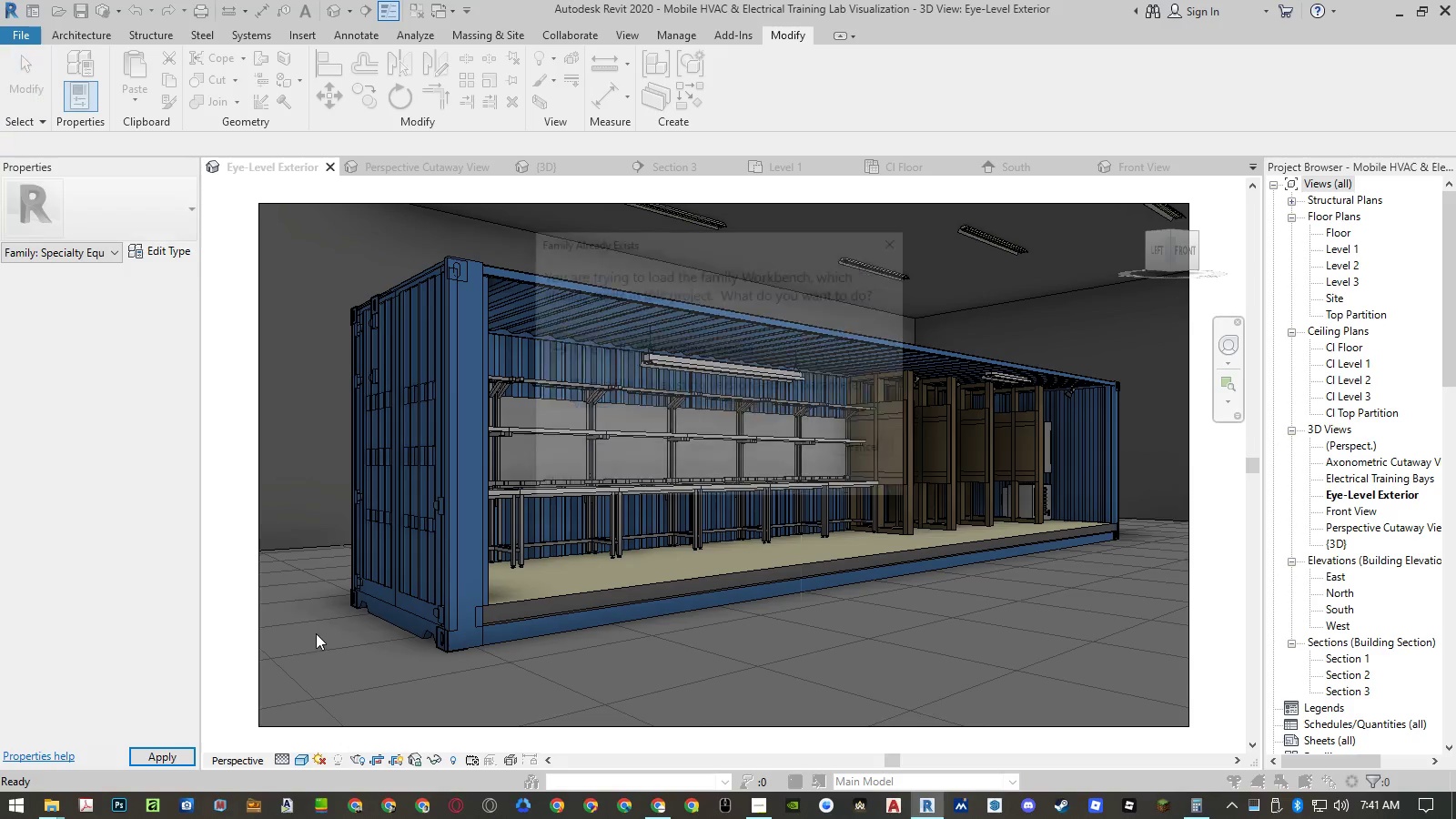 
left_click([642, 393])
 